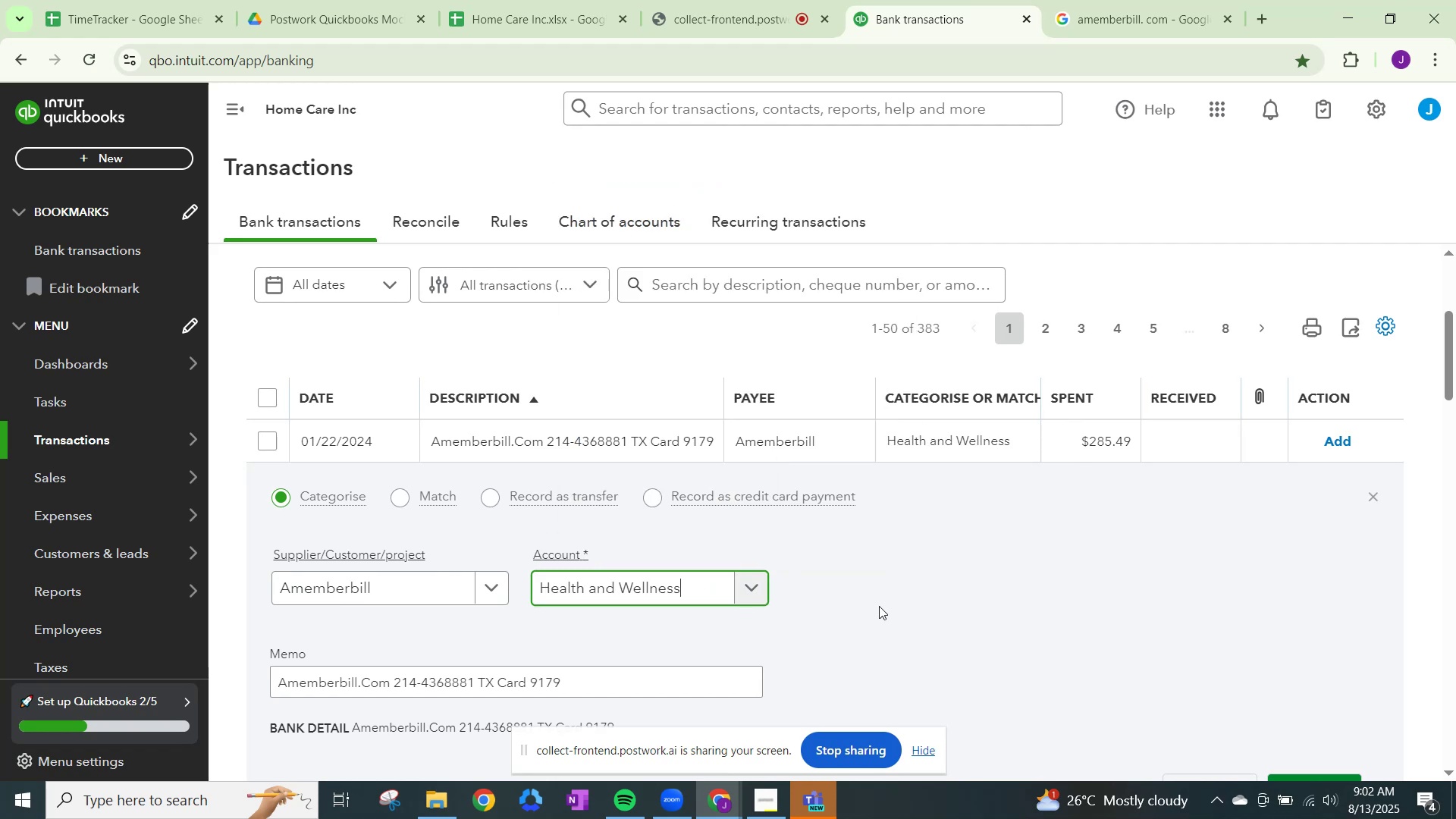 
scroll: coordinate [949, 622], scroll_direction: down, amount: 1.0
 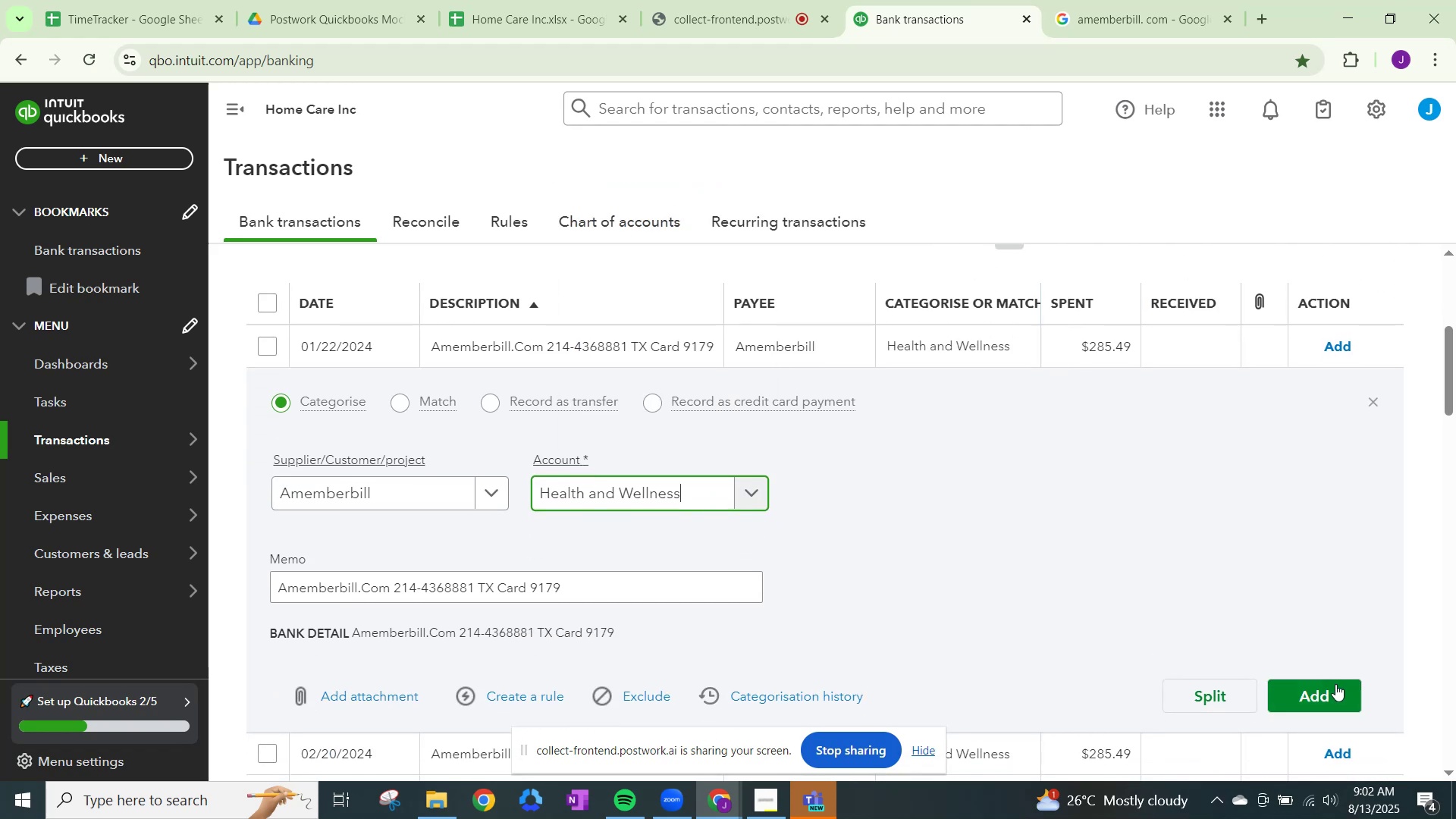 
left_click([1329, 689])
 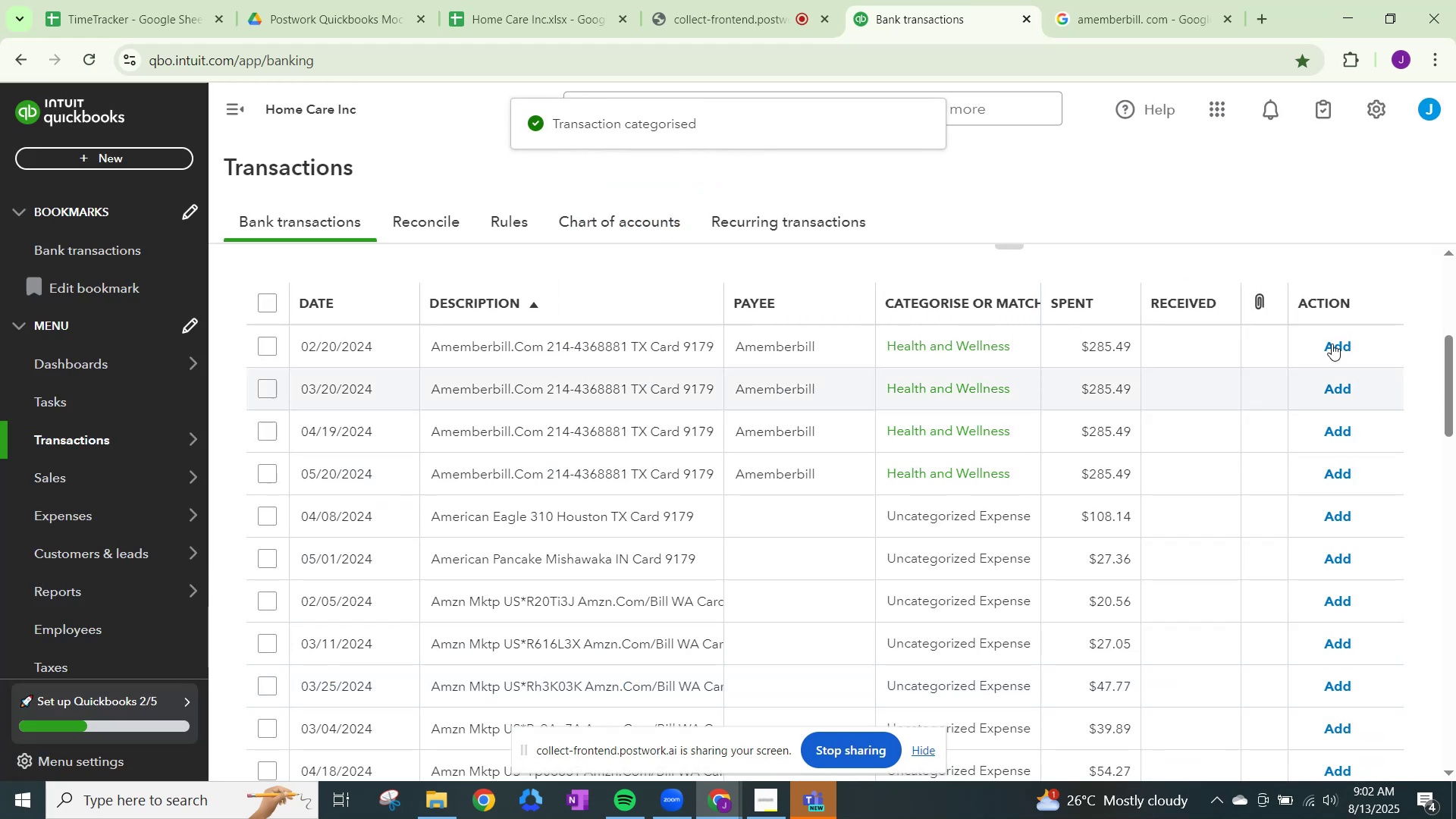 
left_click([1345, 350])
 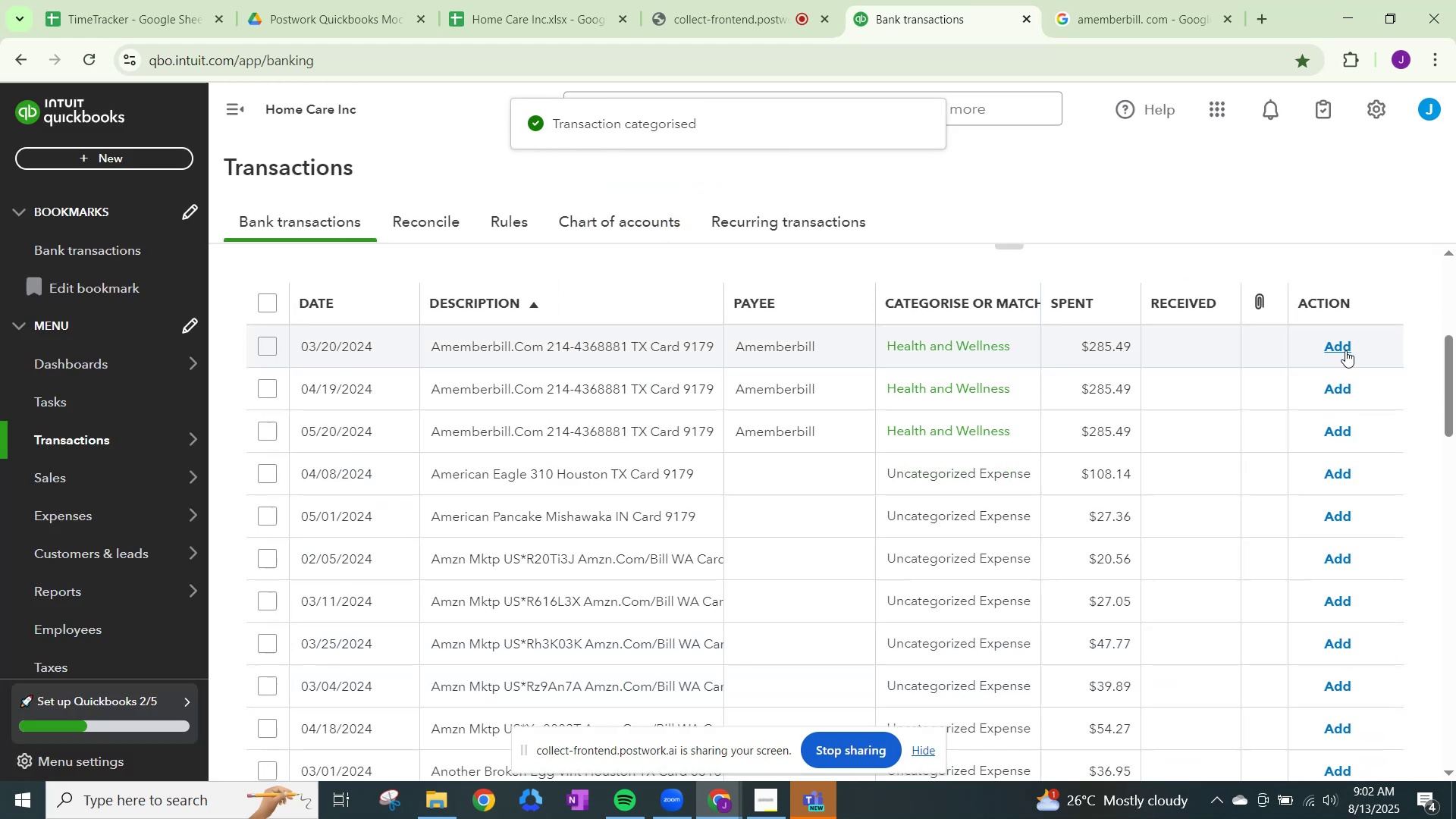 
left_click([1345, 351])
 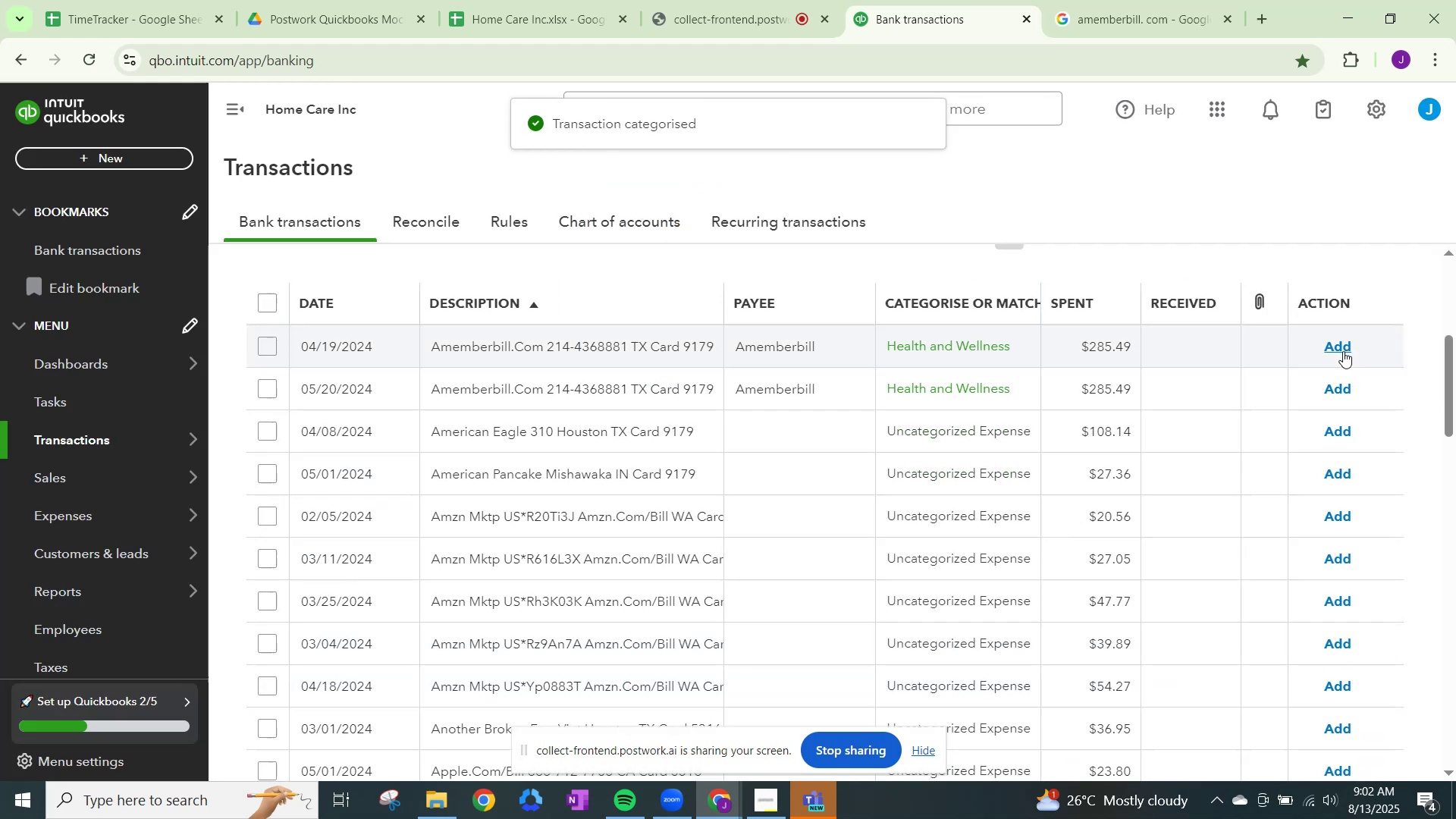 
left_click([1341, 349])
 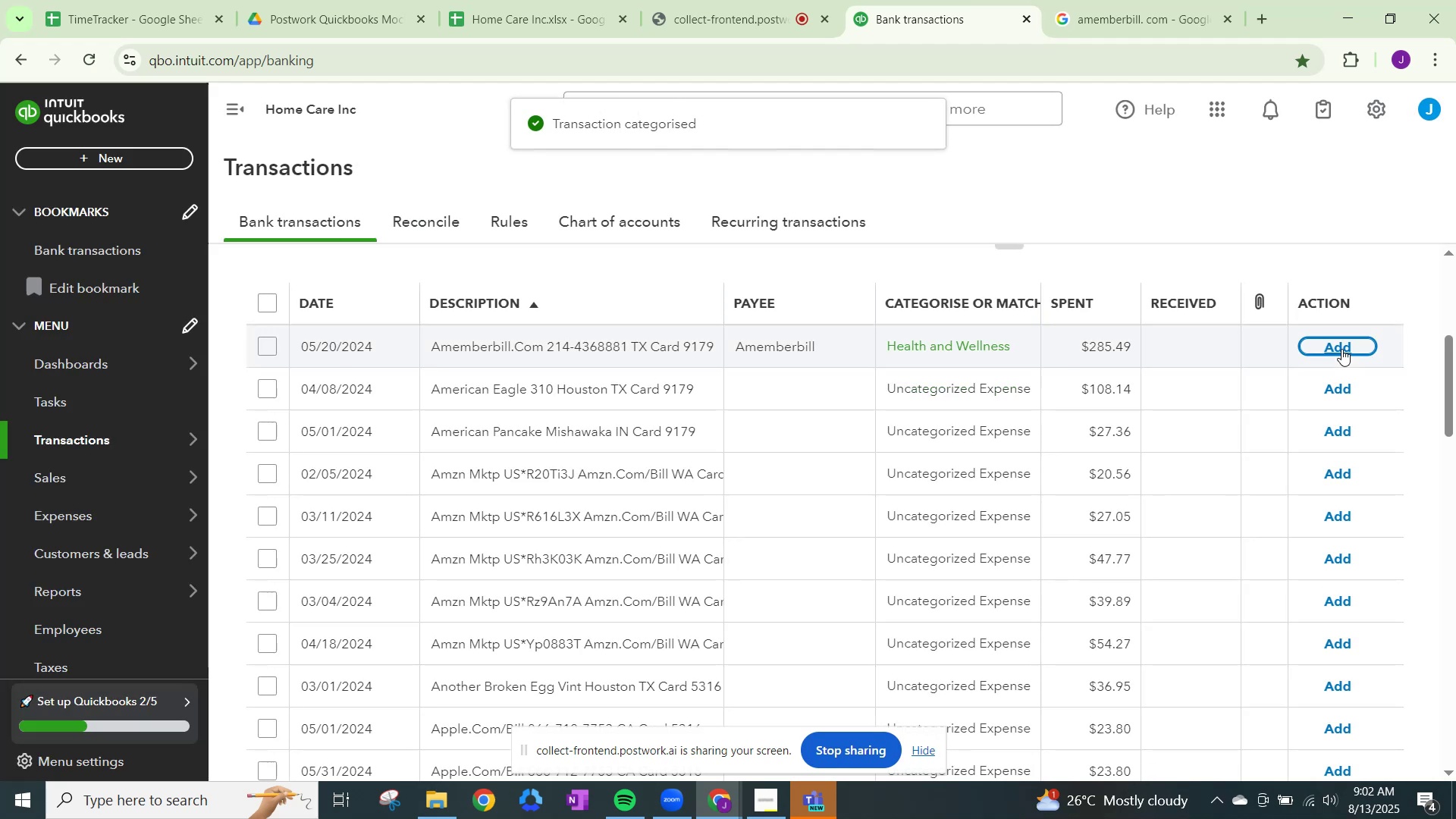 
left_click([1341, 349])
 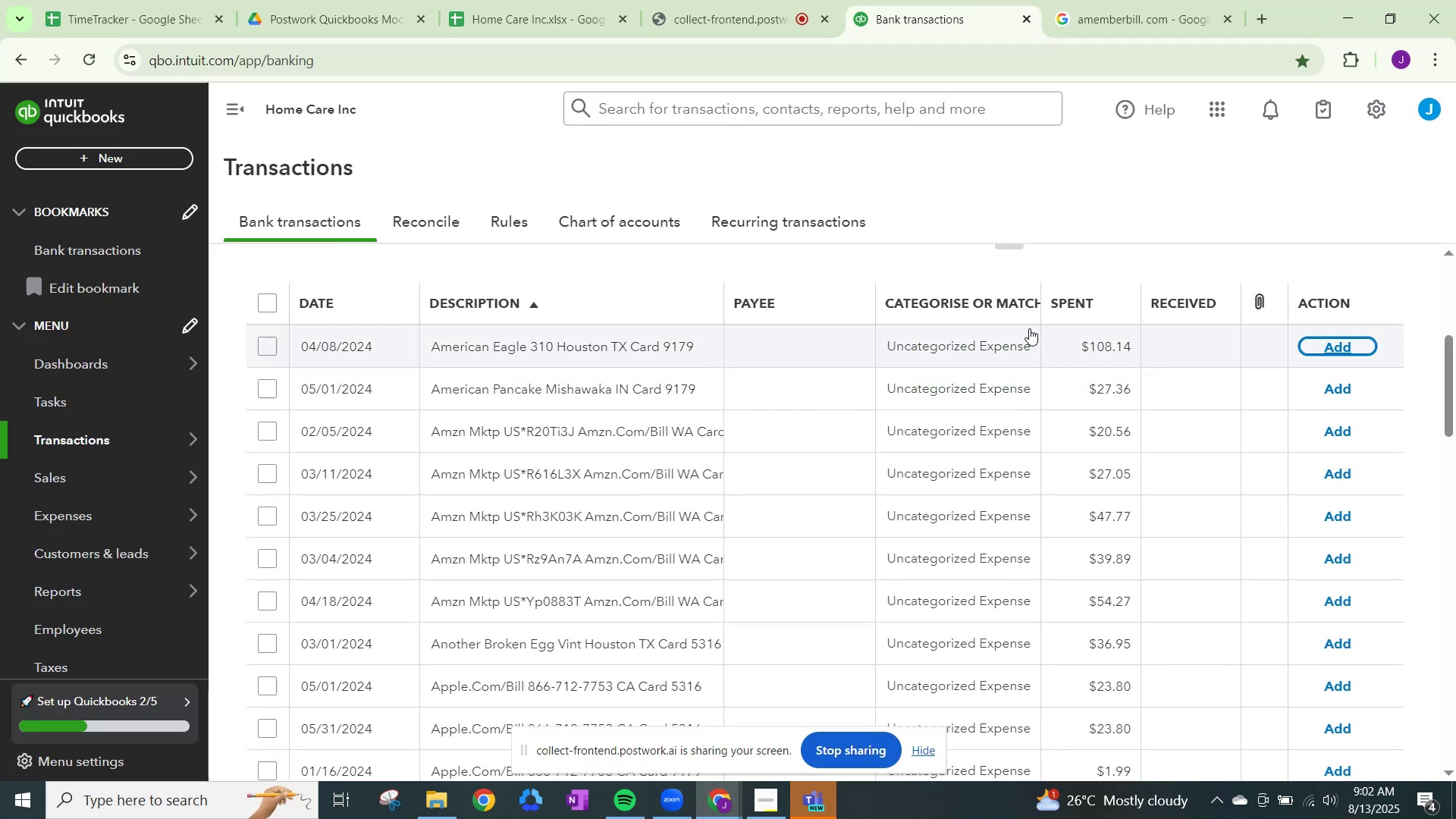 
left_click([1101, 6])
 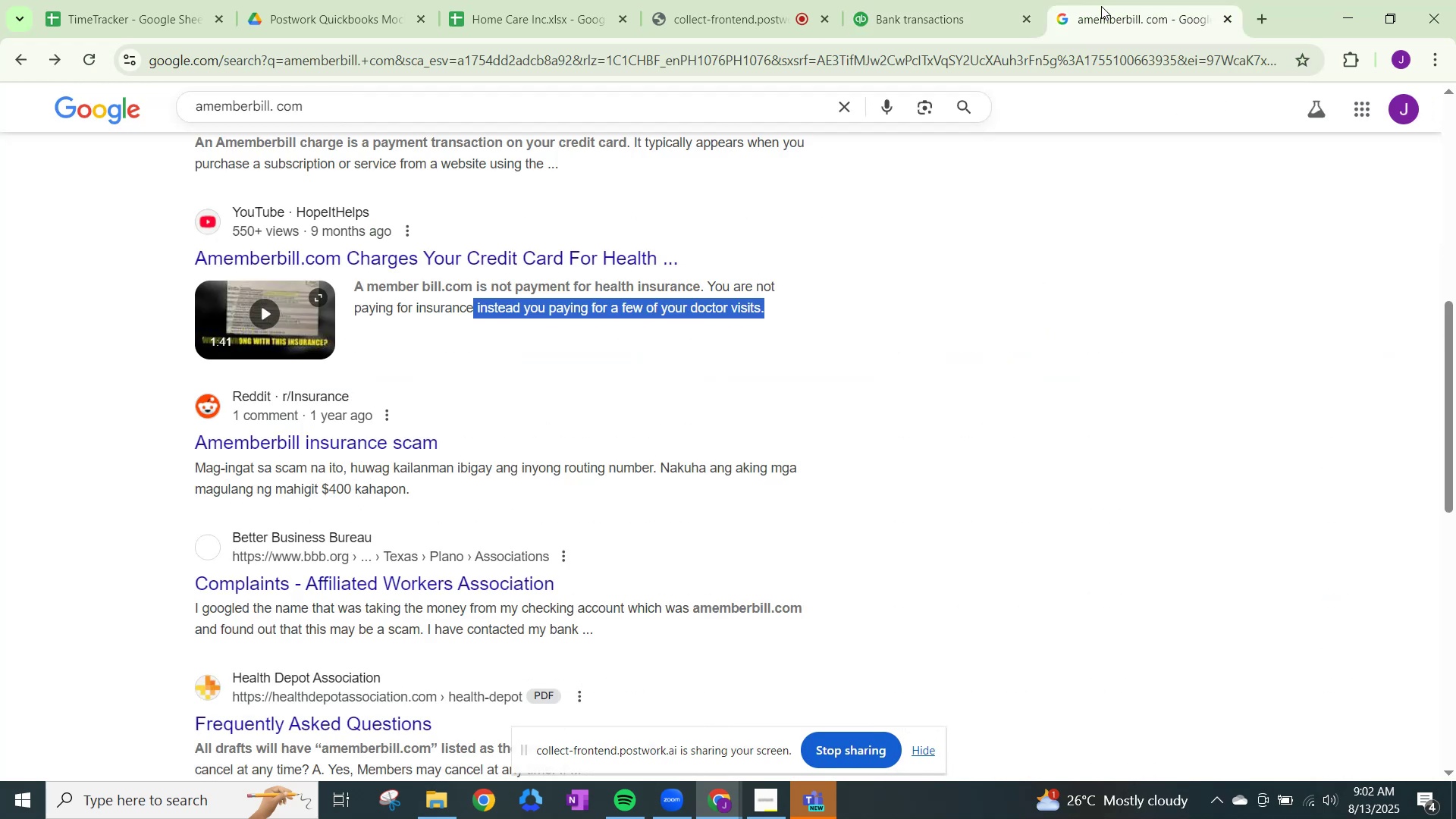 
type(america)
 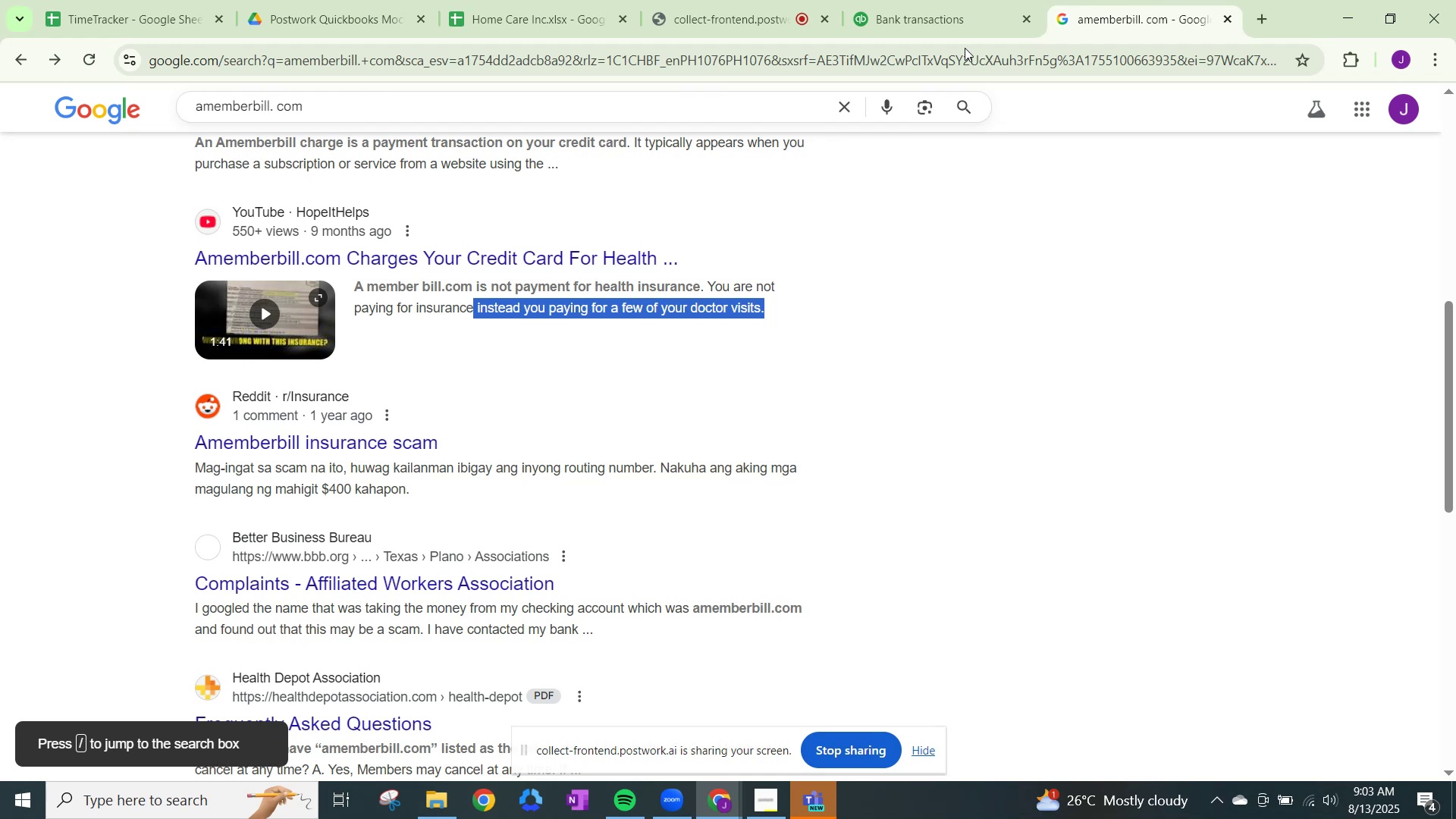 
left_click_drag(start_coordinate=[504, 99], to_coordinate=[266, 74])
 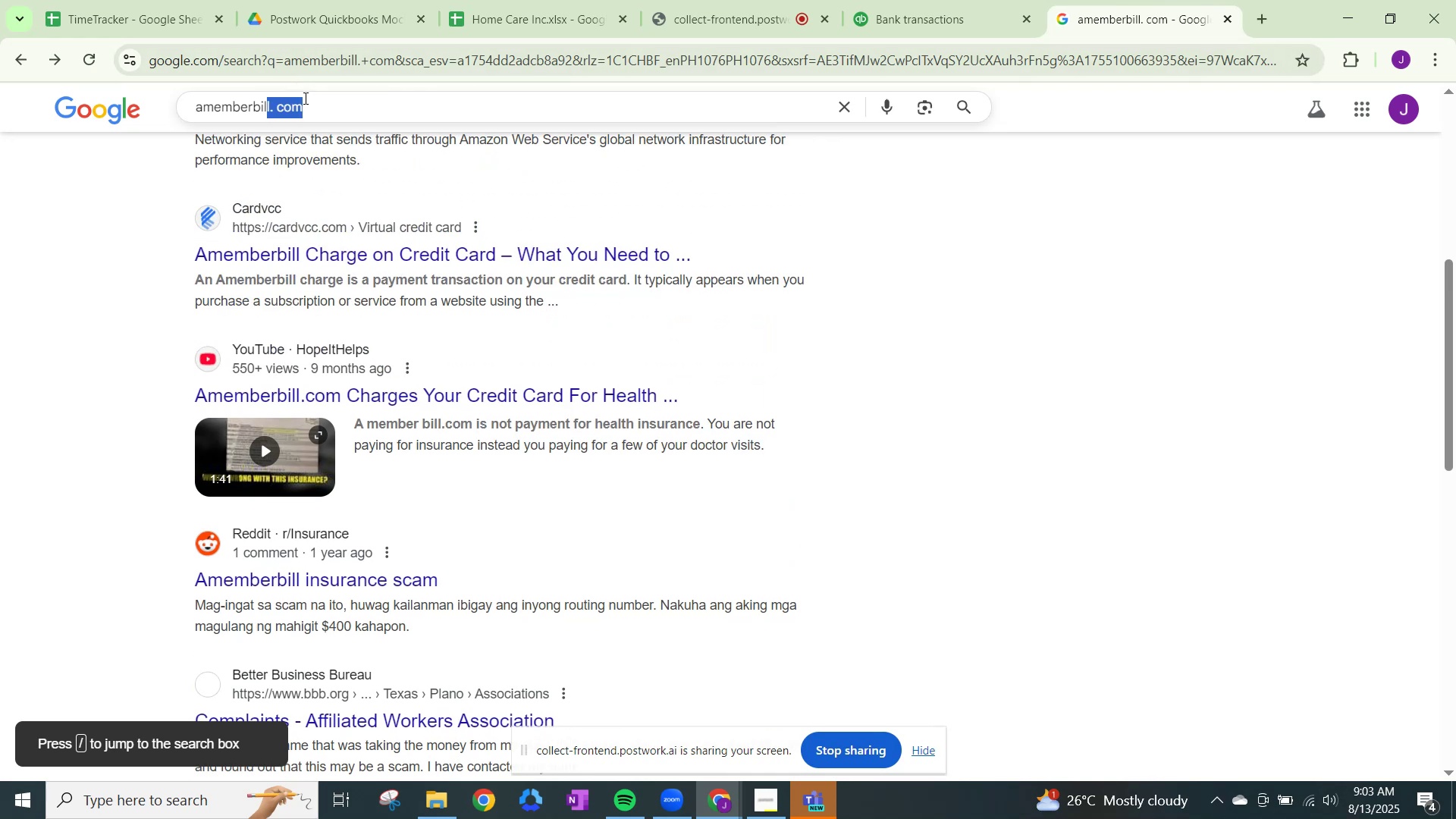 
left_click_drag(start_coordinate=[322, 104], to_coordinate=[79, 67])
 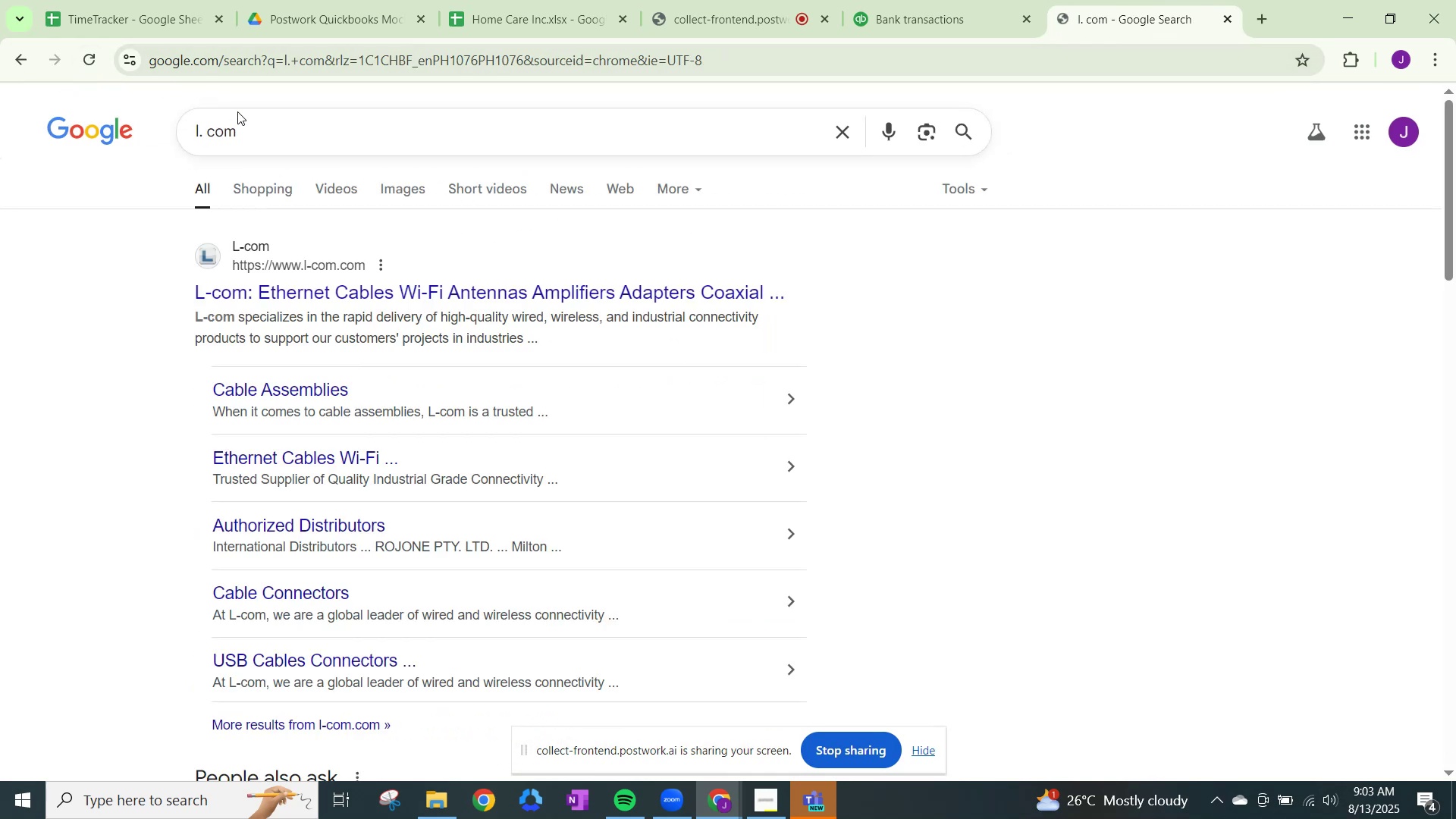 
left_click_drag(start_coordinate=[250, 130], to_coordinate=[114, 111])
 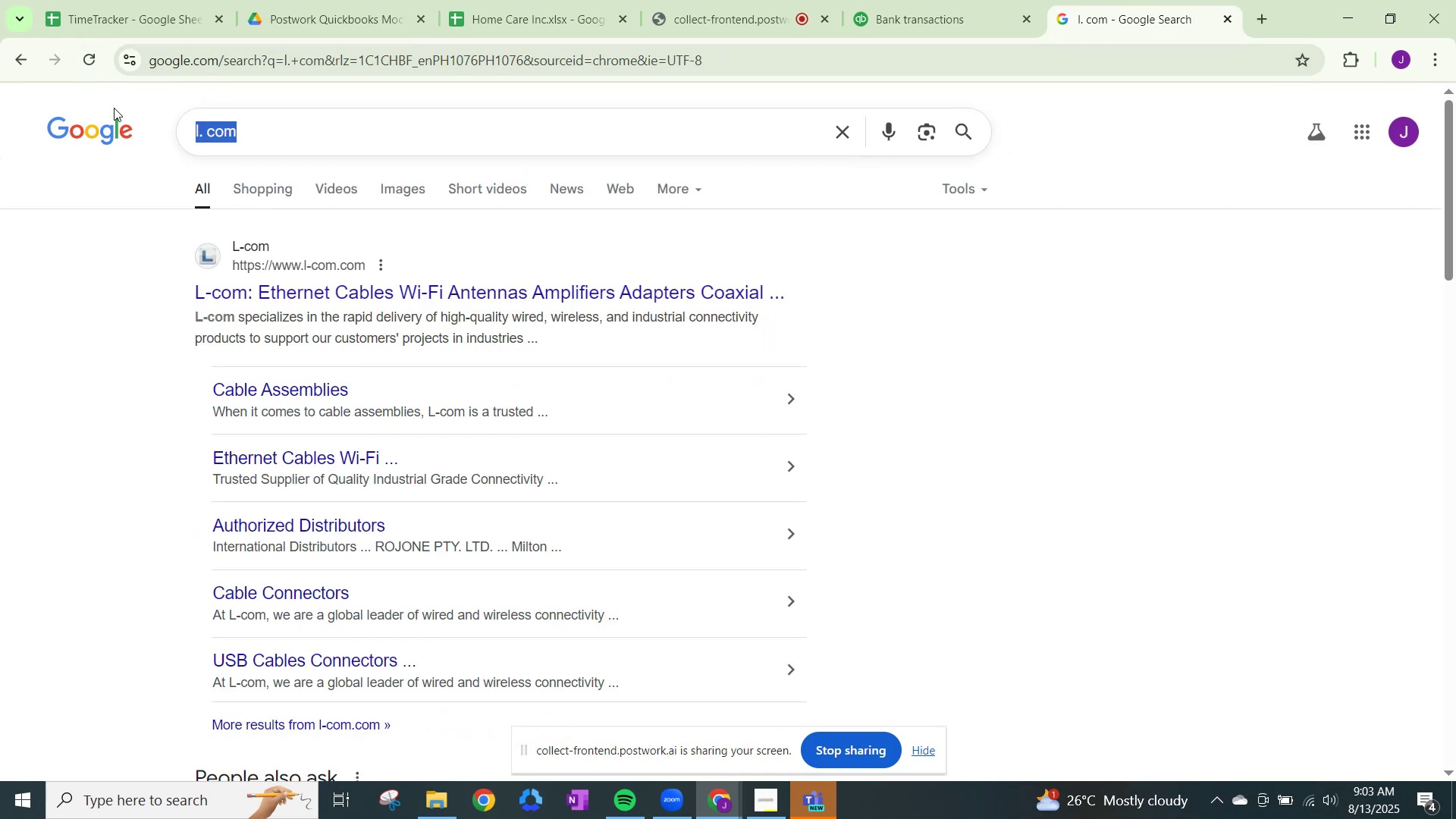 
type(american eag)
 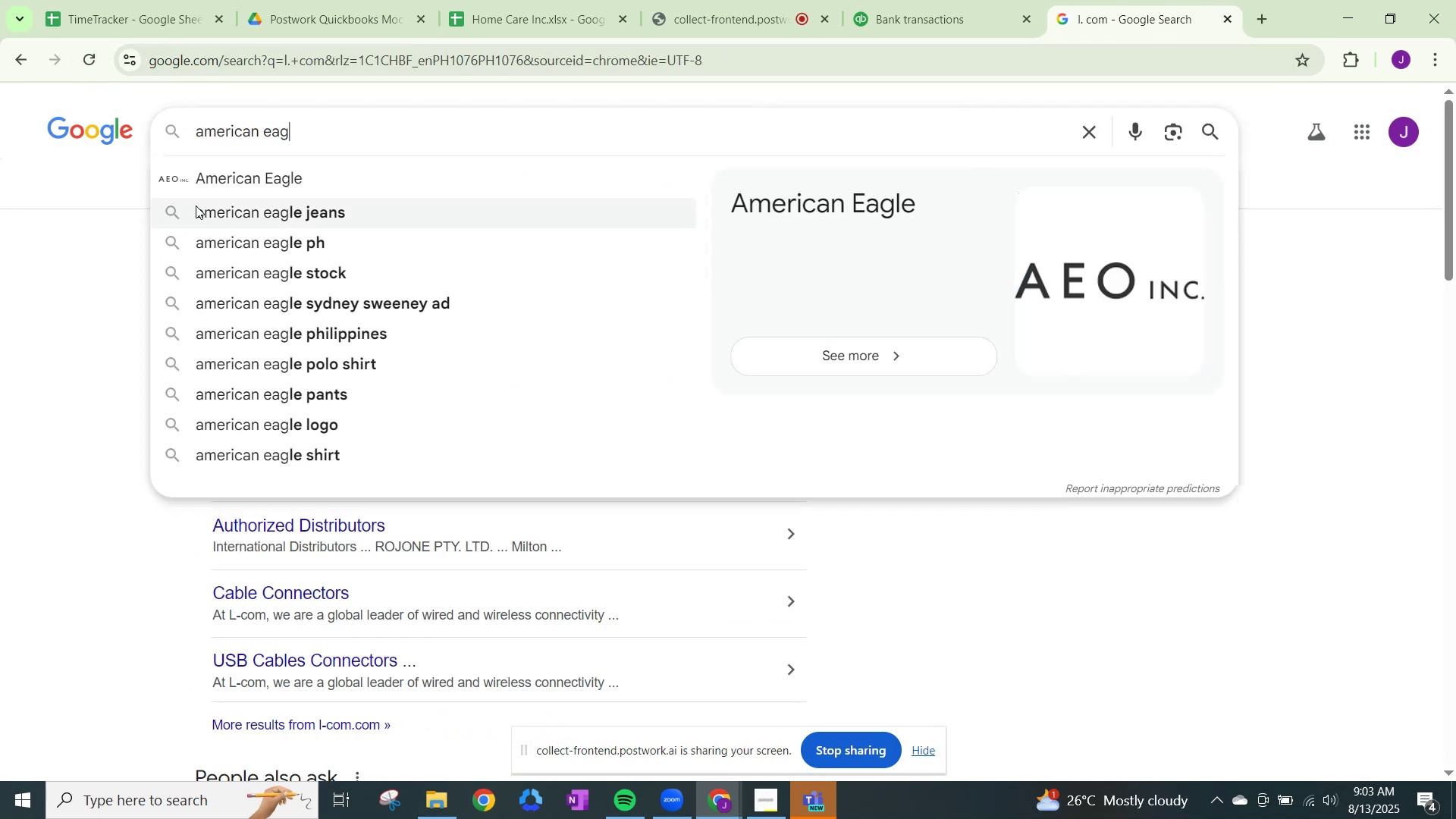 
left_click([234, 183])
 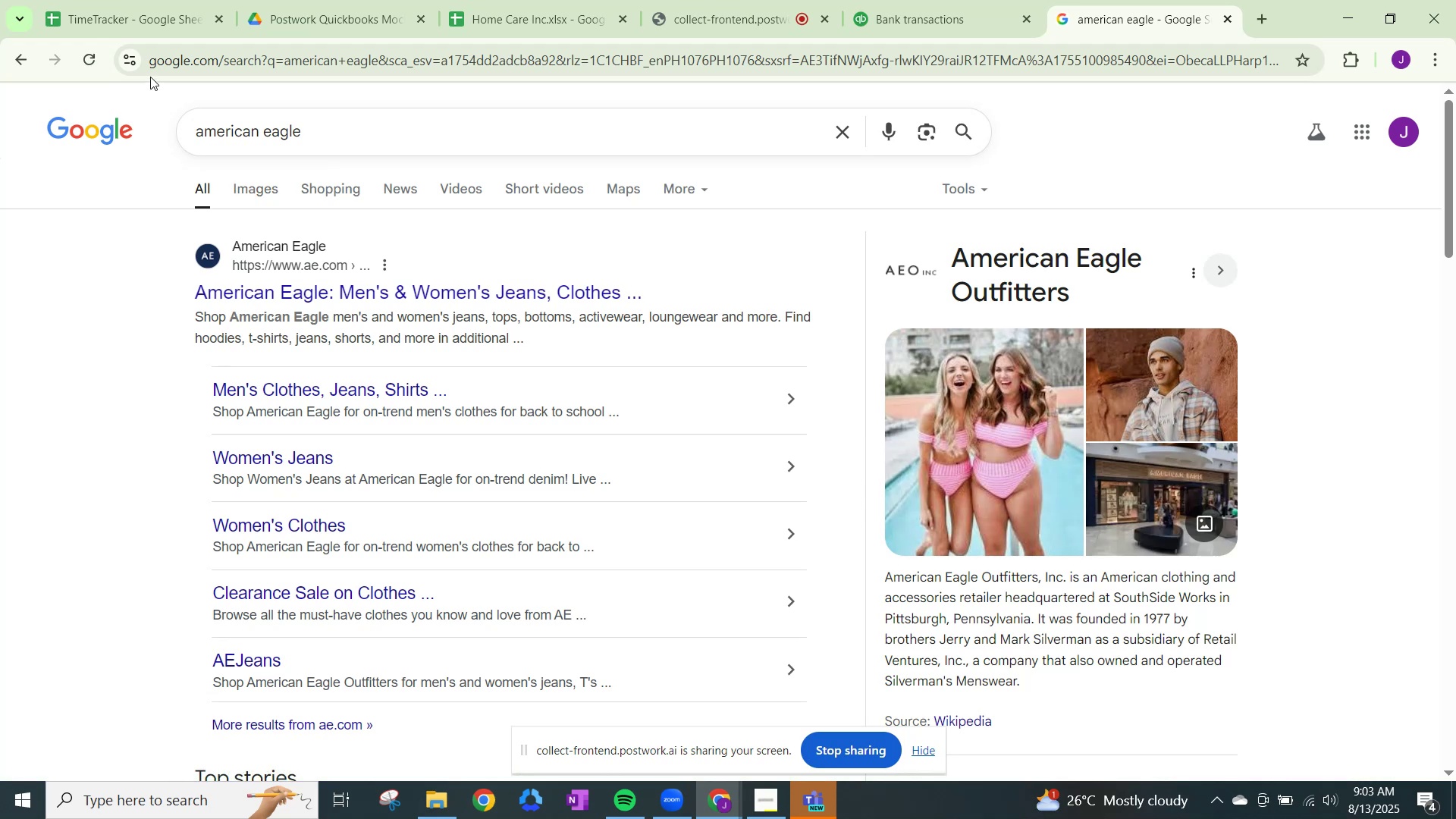 
wait(10.87)
 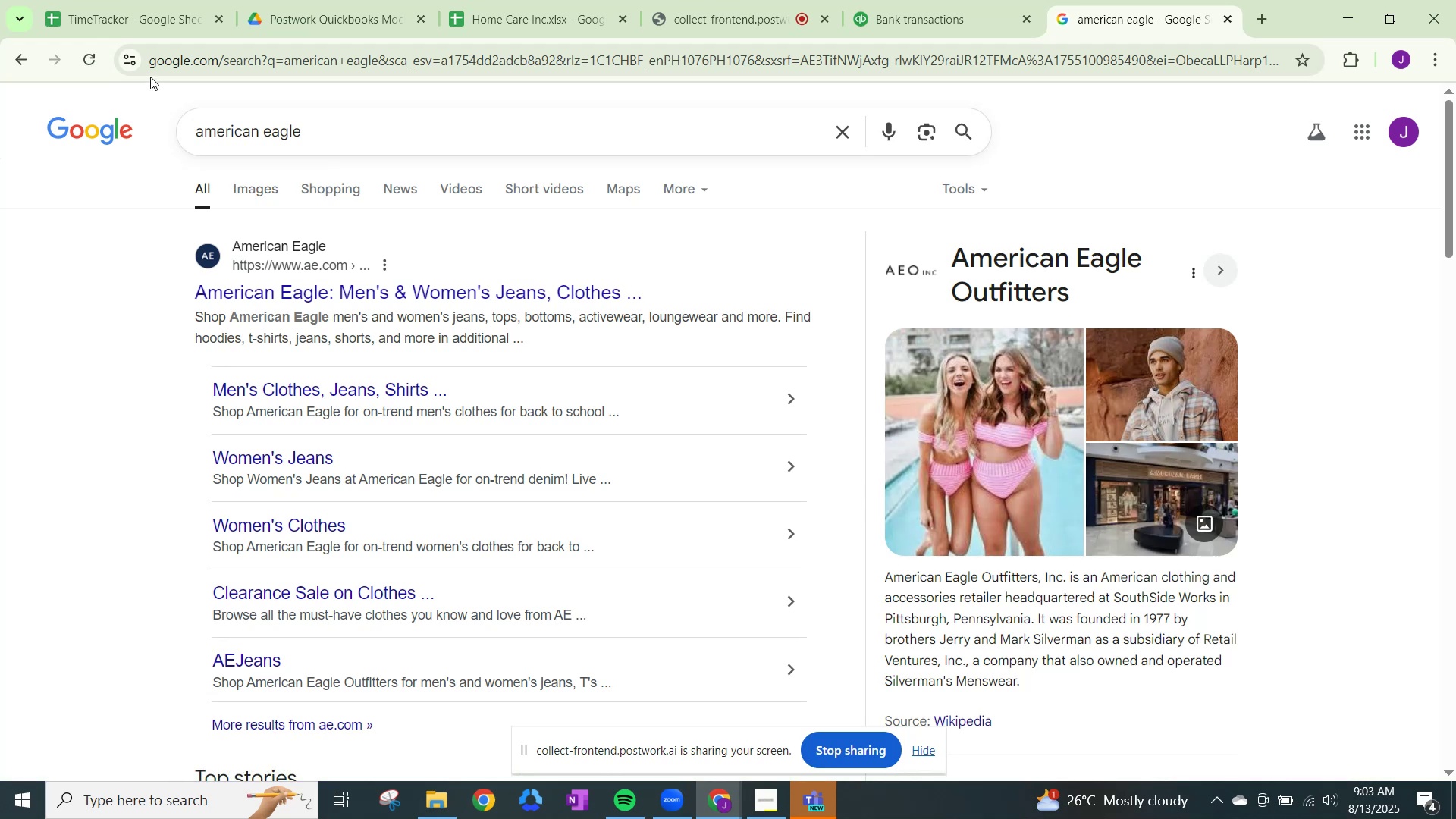 
left_click([706, 0])
 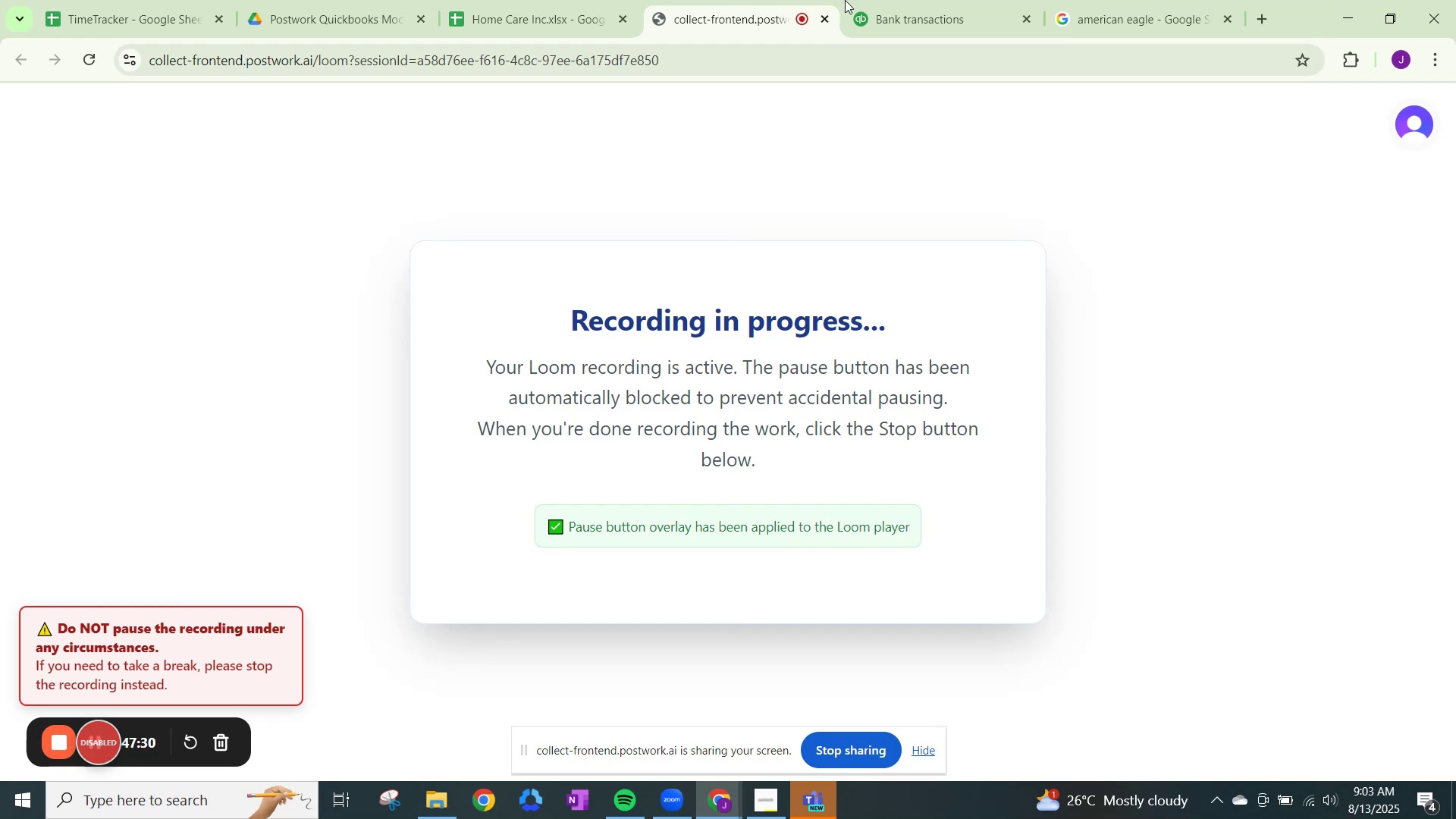 
left_click([945, 0])
 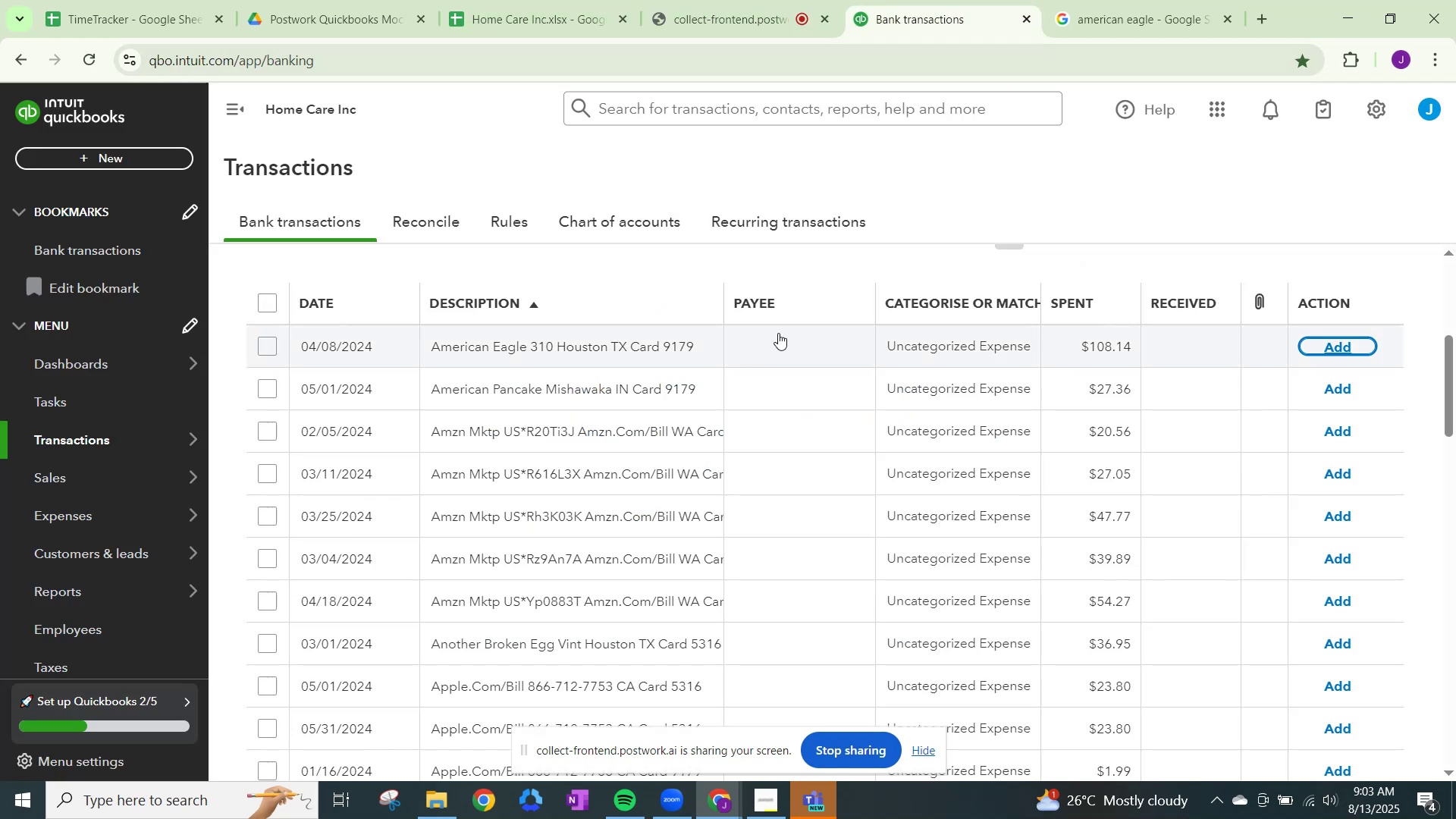 
left_click([928, 344])
 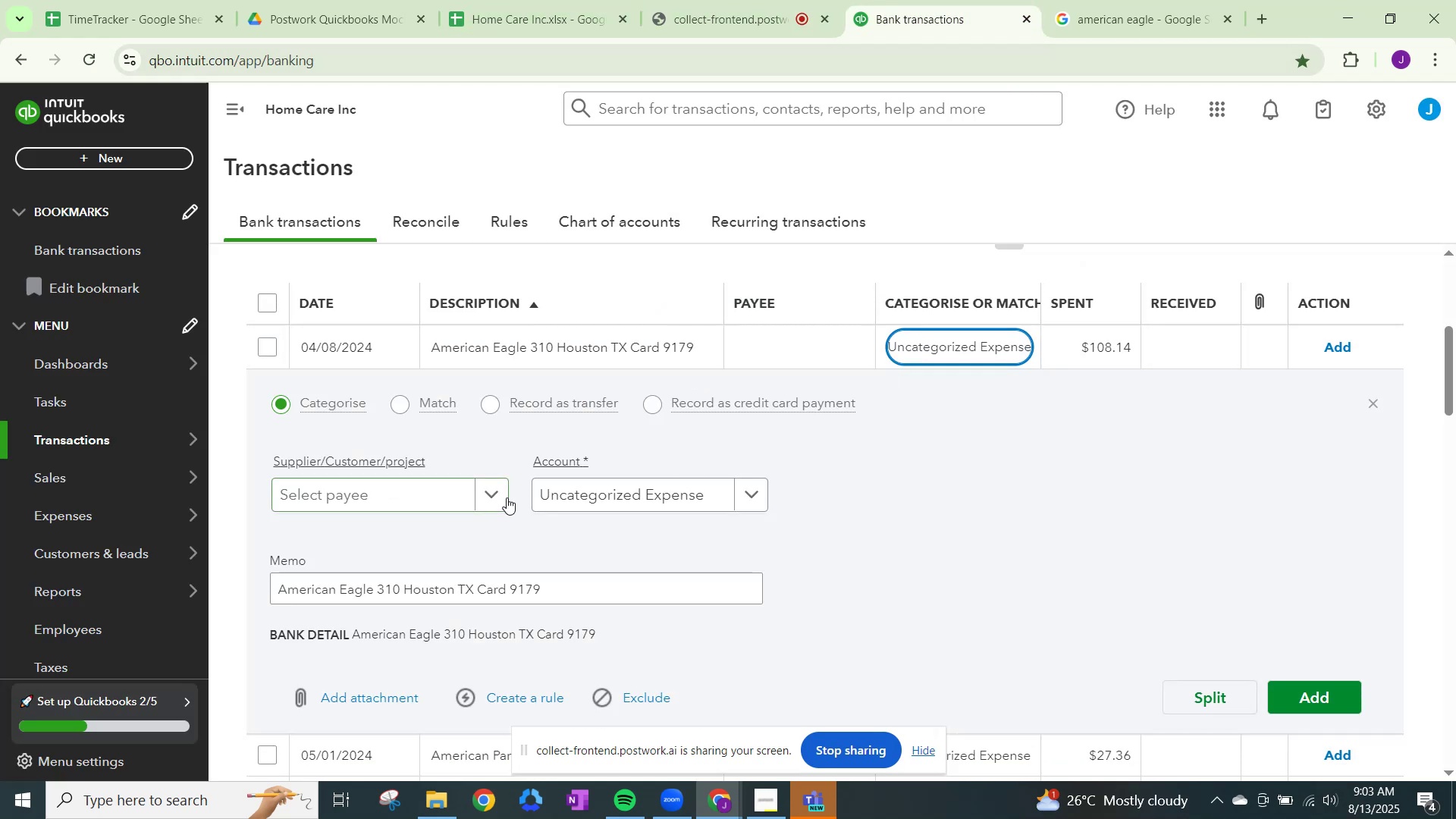 
left_click([494, 494])
 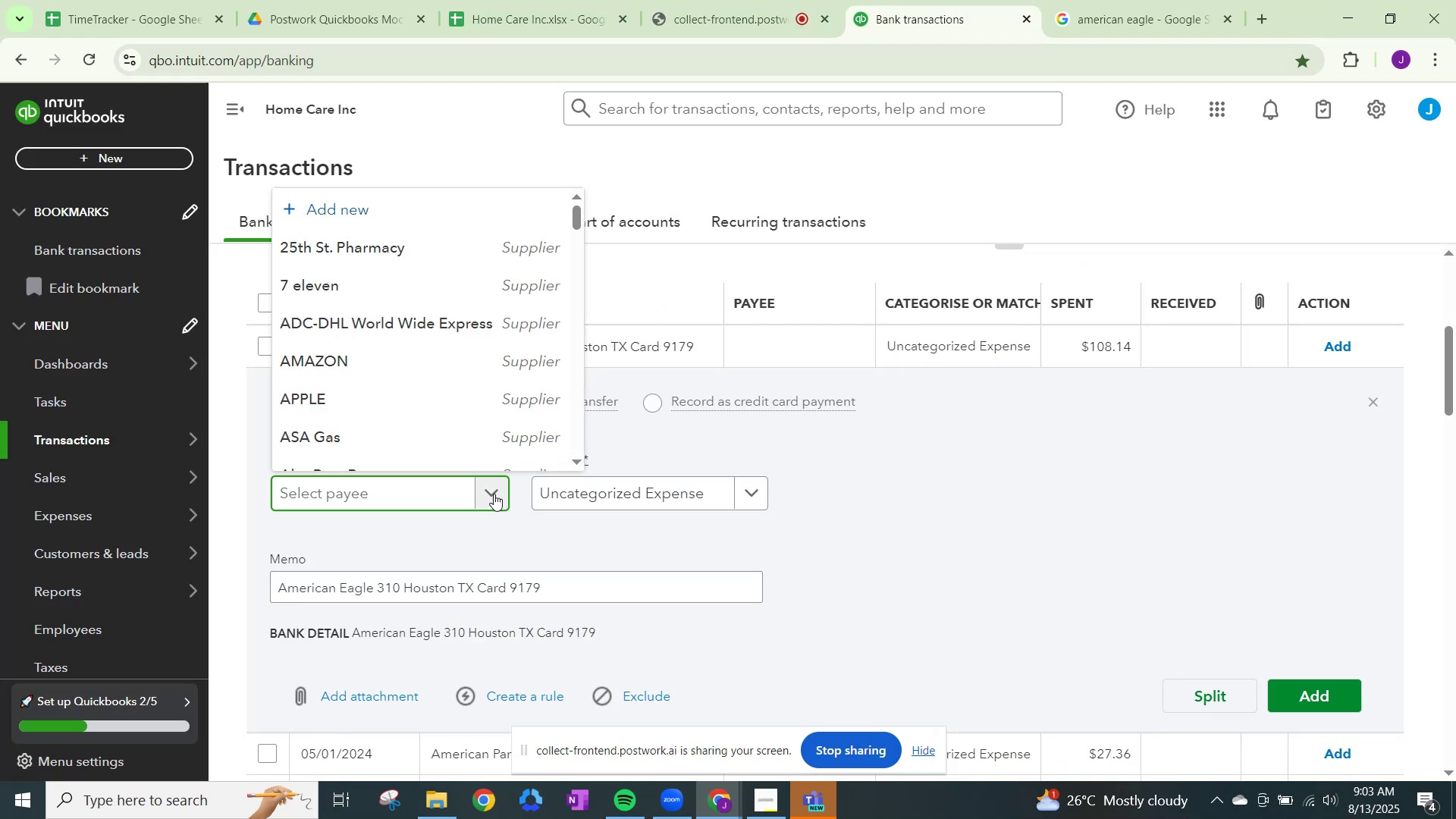 
type(American Eagle)
 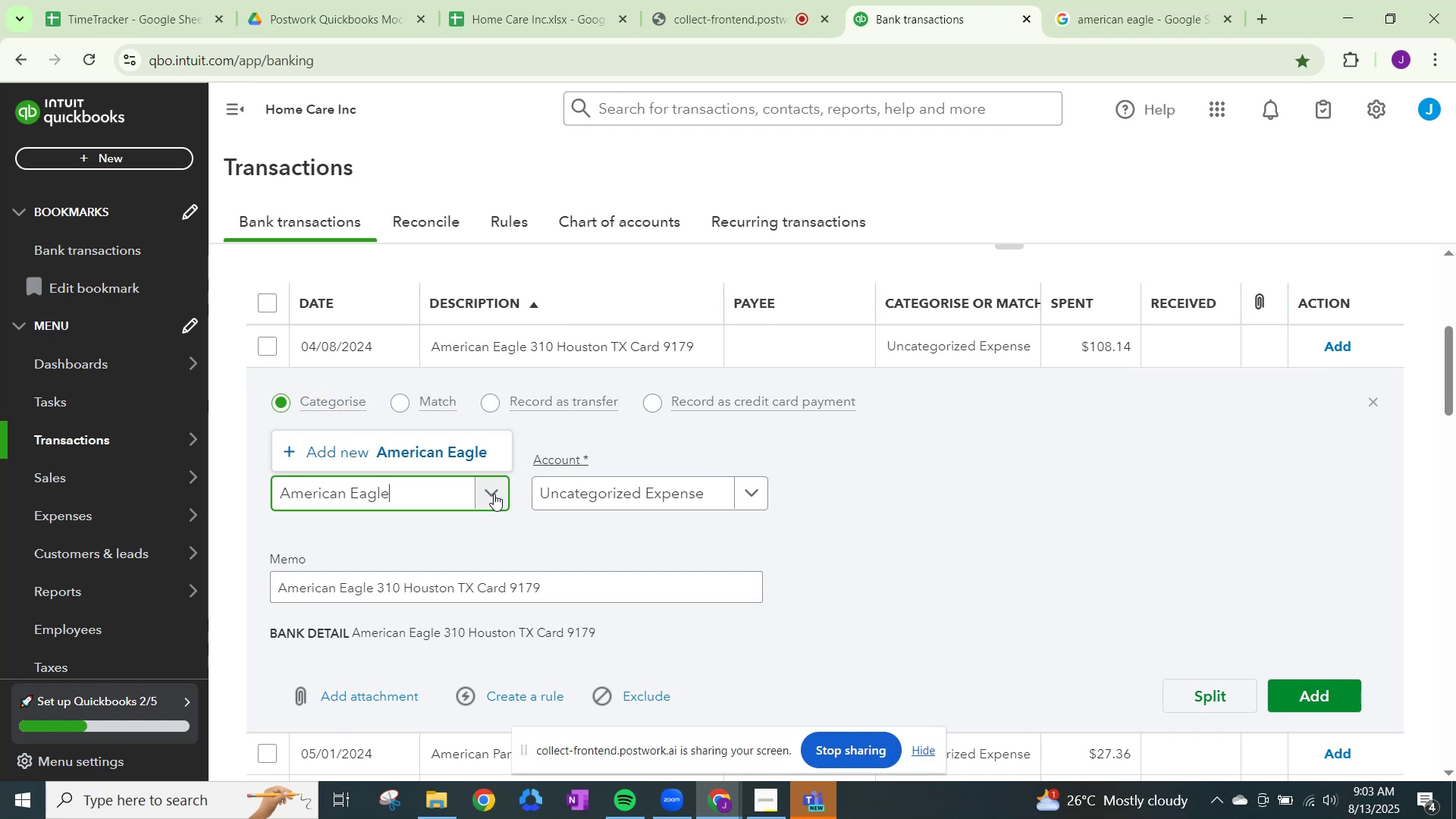 
left_click([466, 447])
 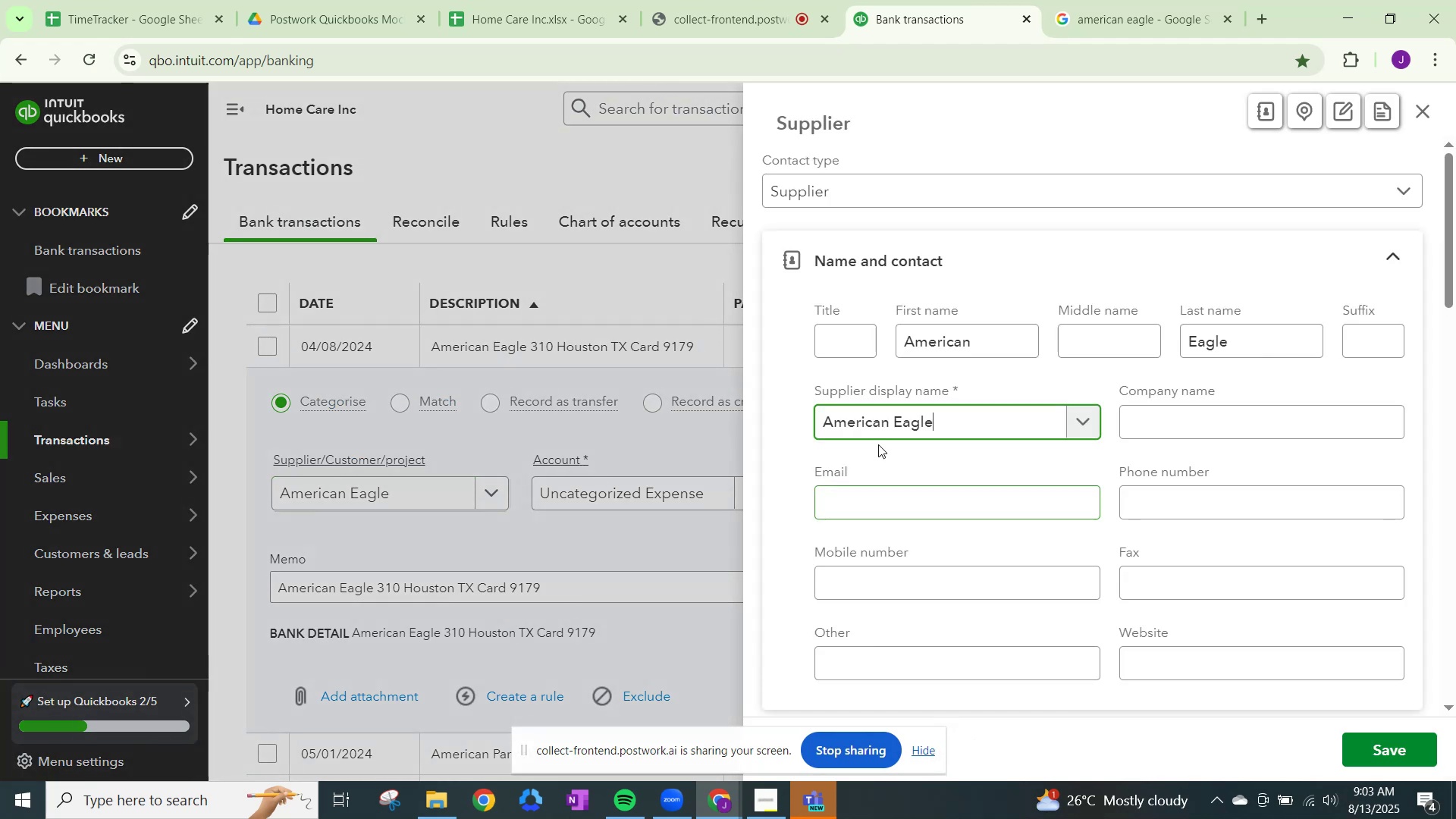 
scroll: coordinate [1056, 491], scroll_direction: down, amount: 16.0
 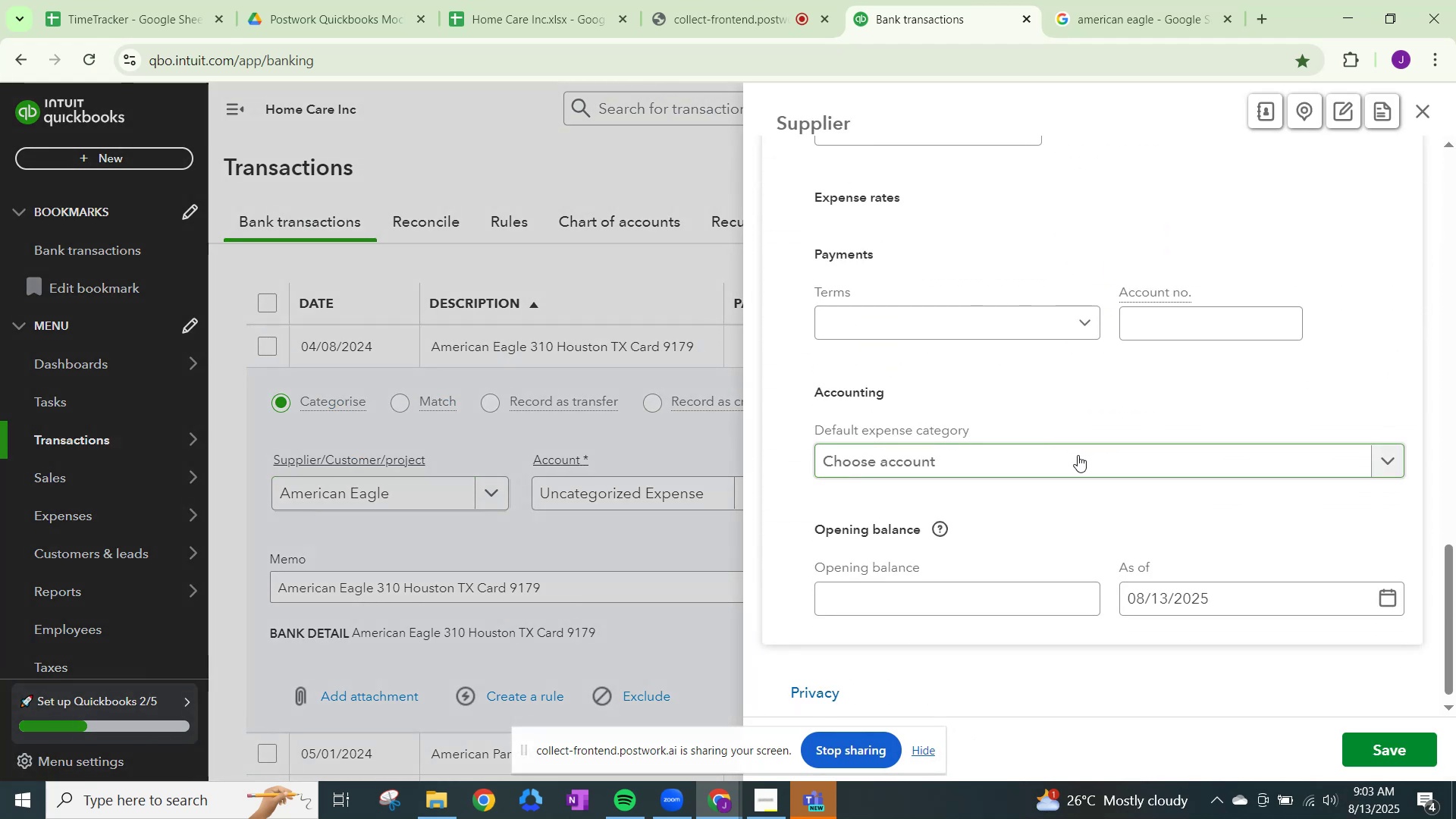 
left_click([1079, 455])
 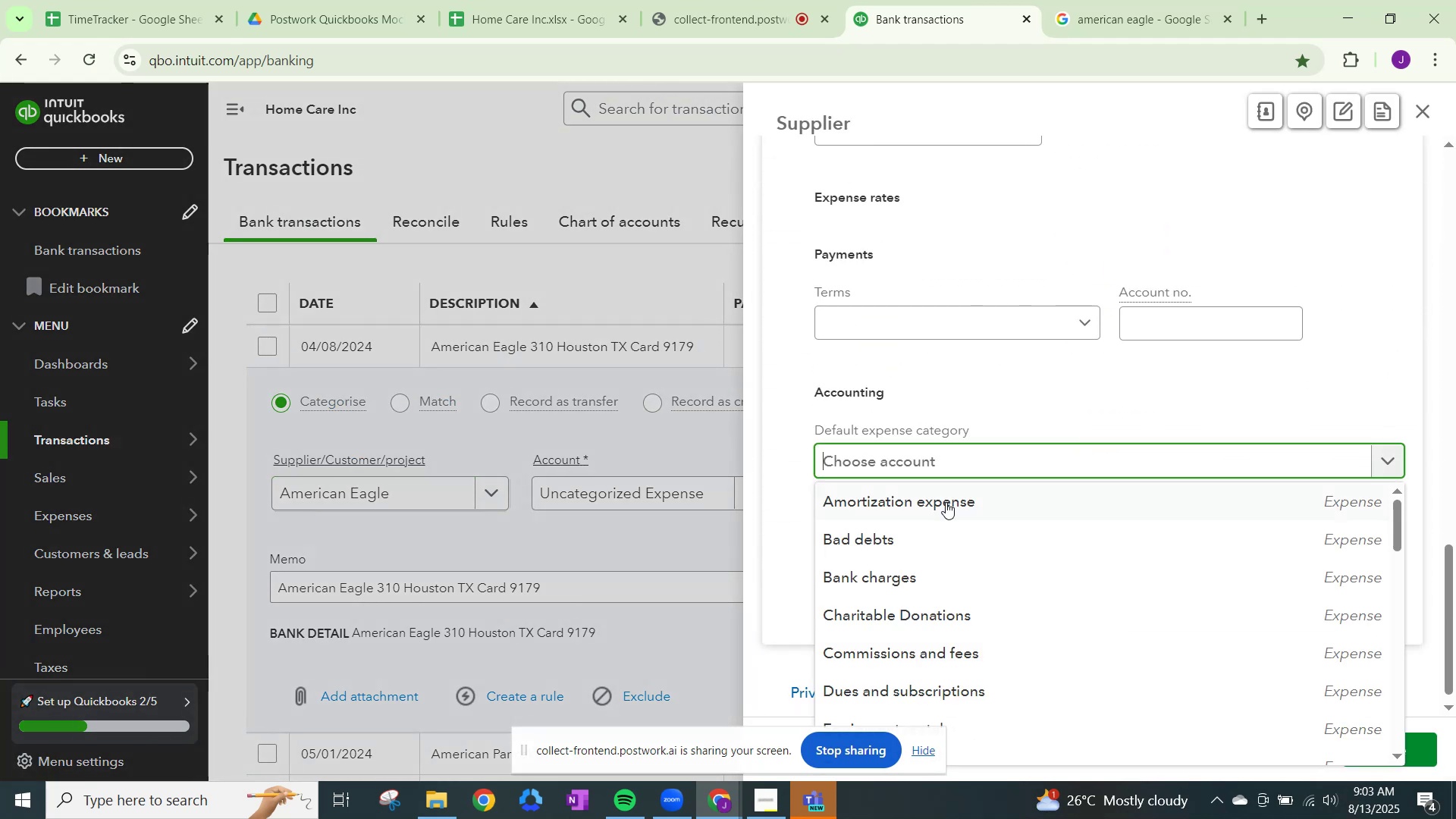 
scroll: coordinate [979, 588], scroll_direction: down, amount: 5.0
 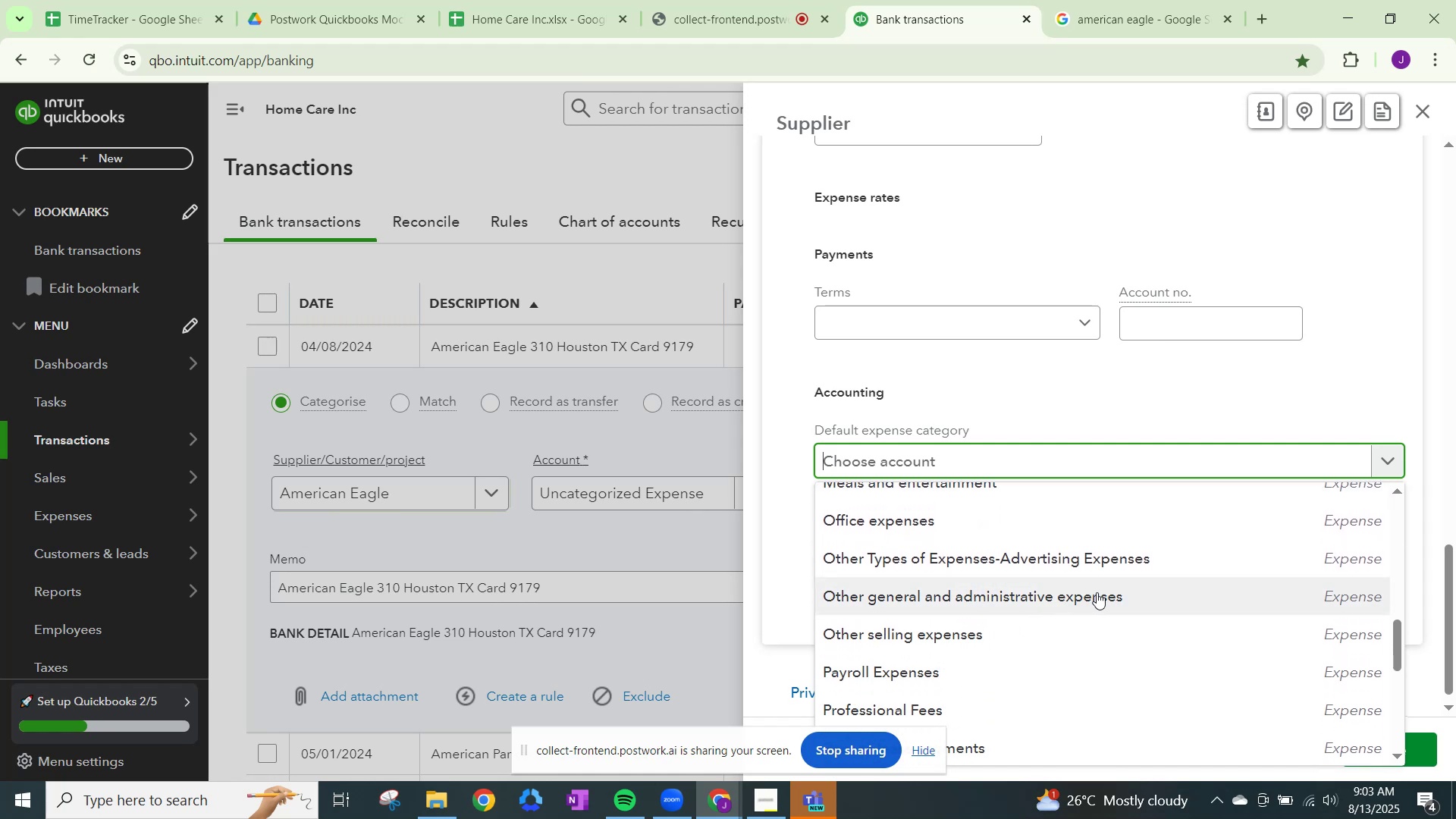 
left_click([1097, 592])
 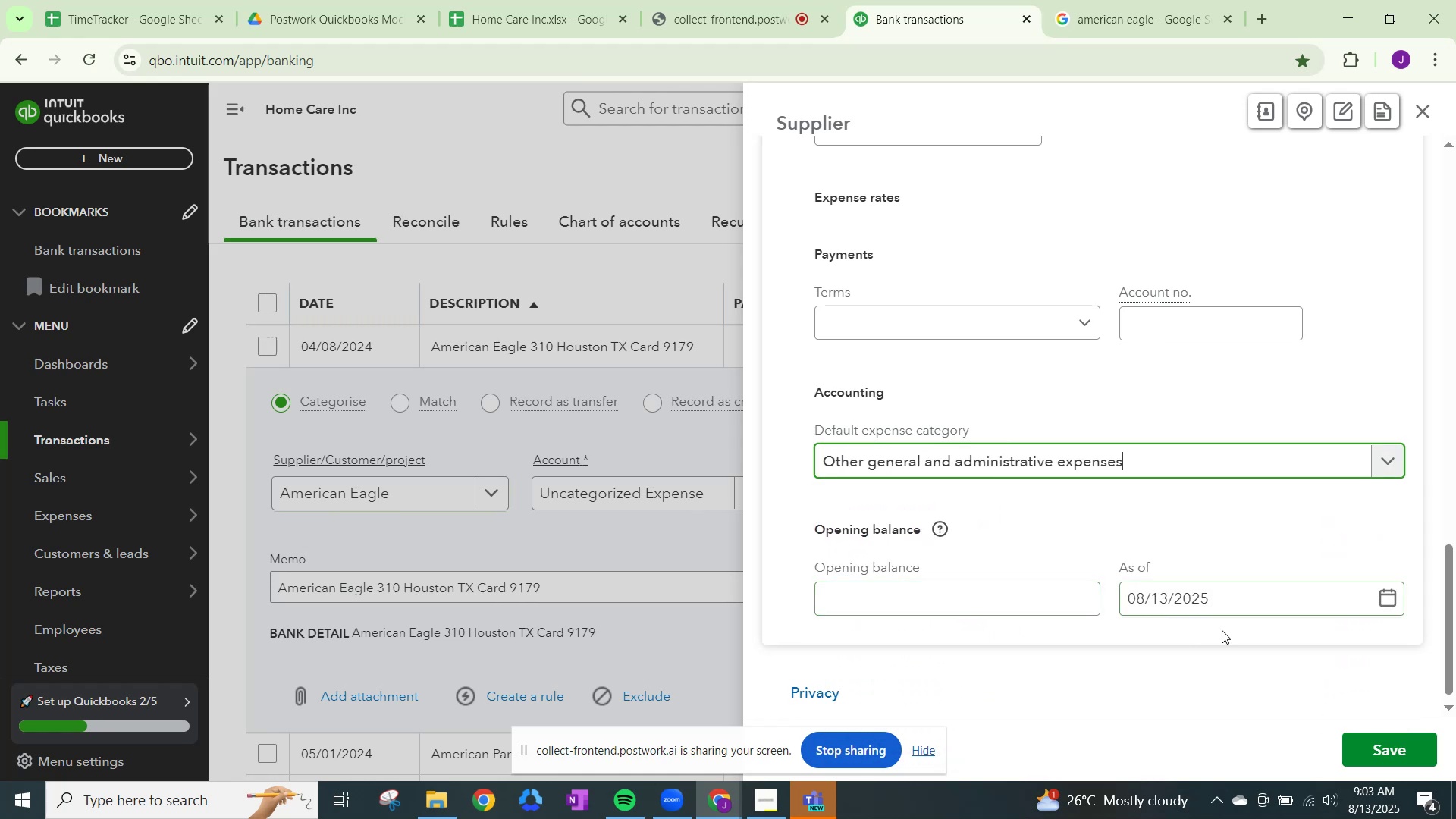 
scroll: coordinate [1334, 714], scroll_direction: down, amount: 3.0
 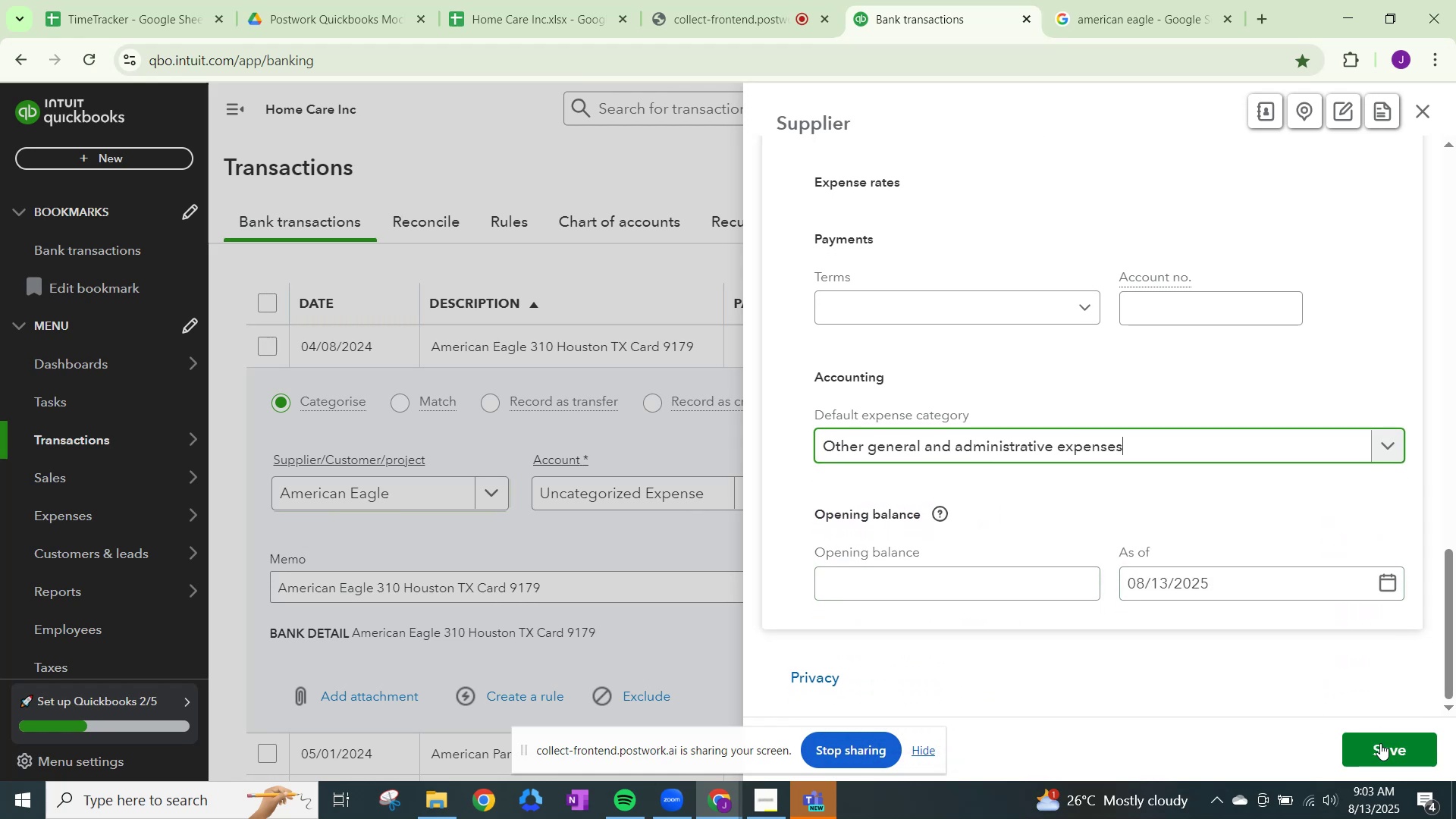 
left_click([1380, 743])
 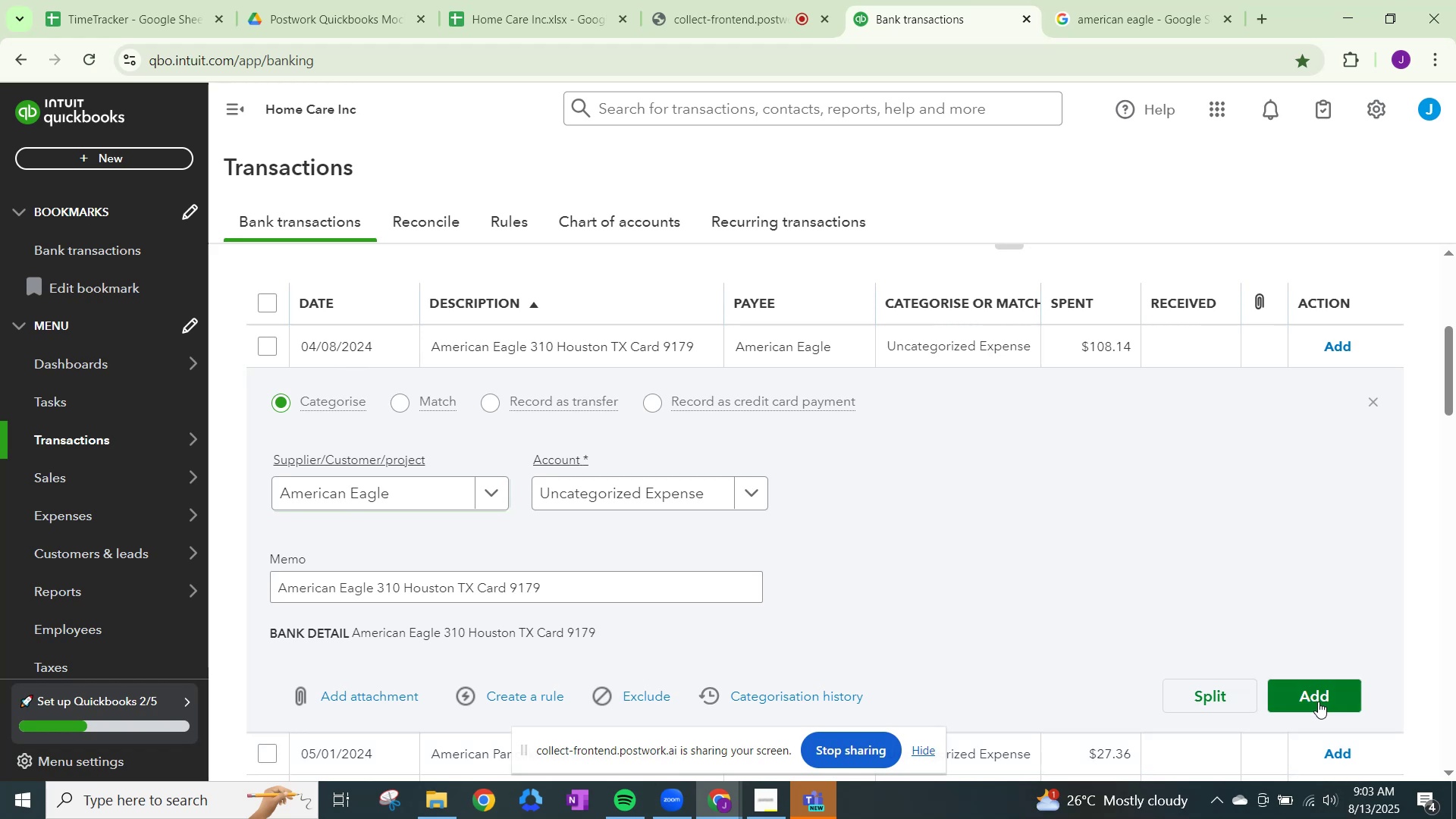 
left_click([665, 491])
 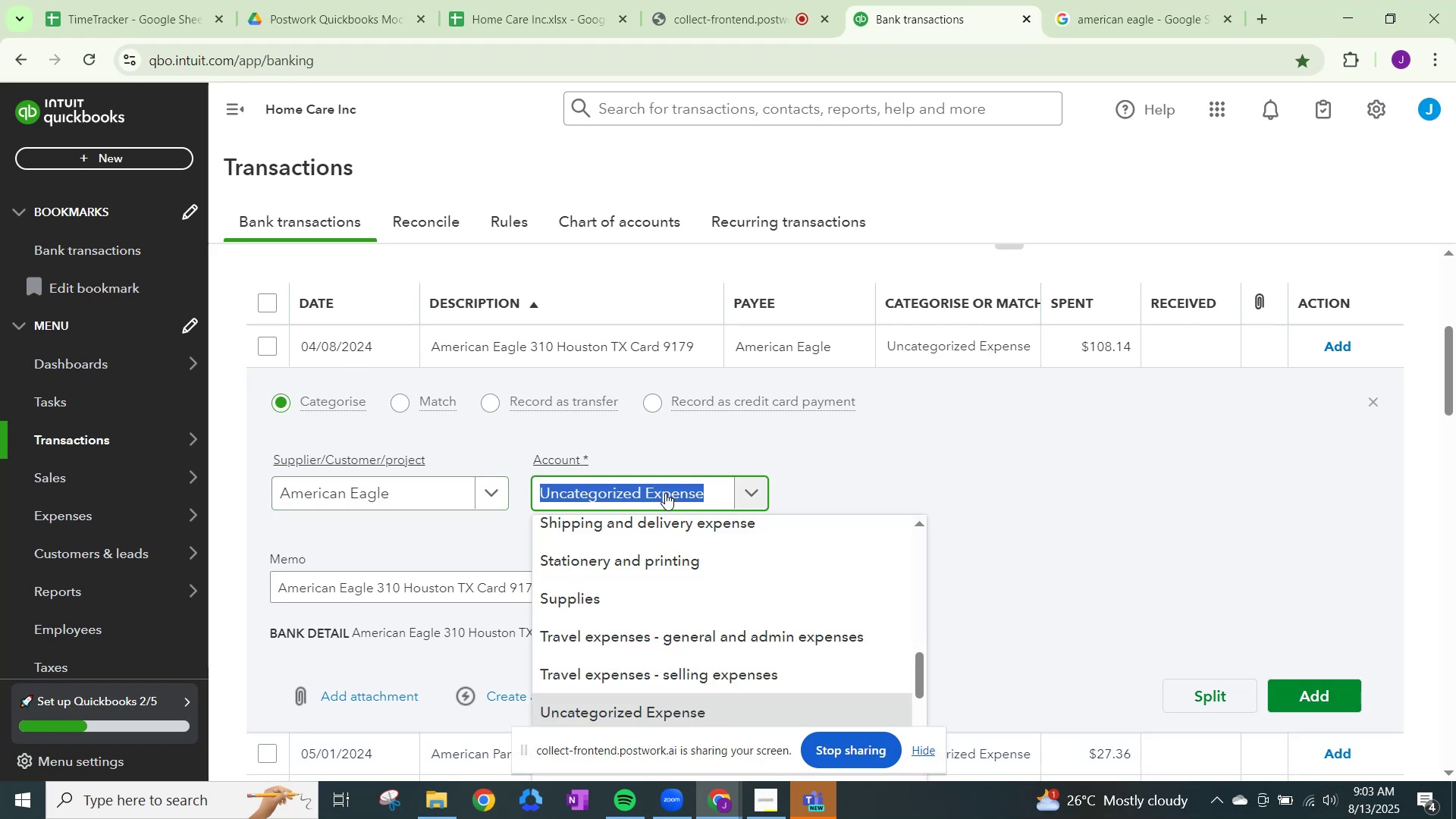 
type(other)
 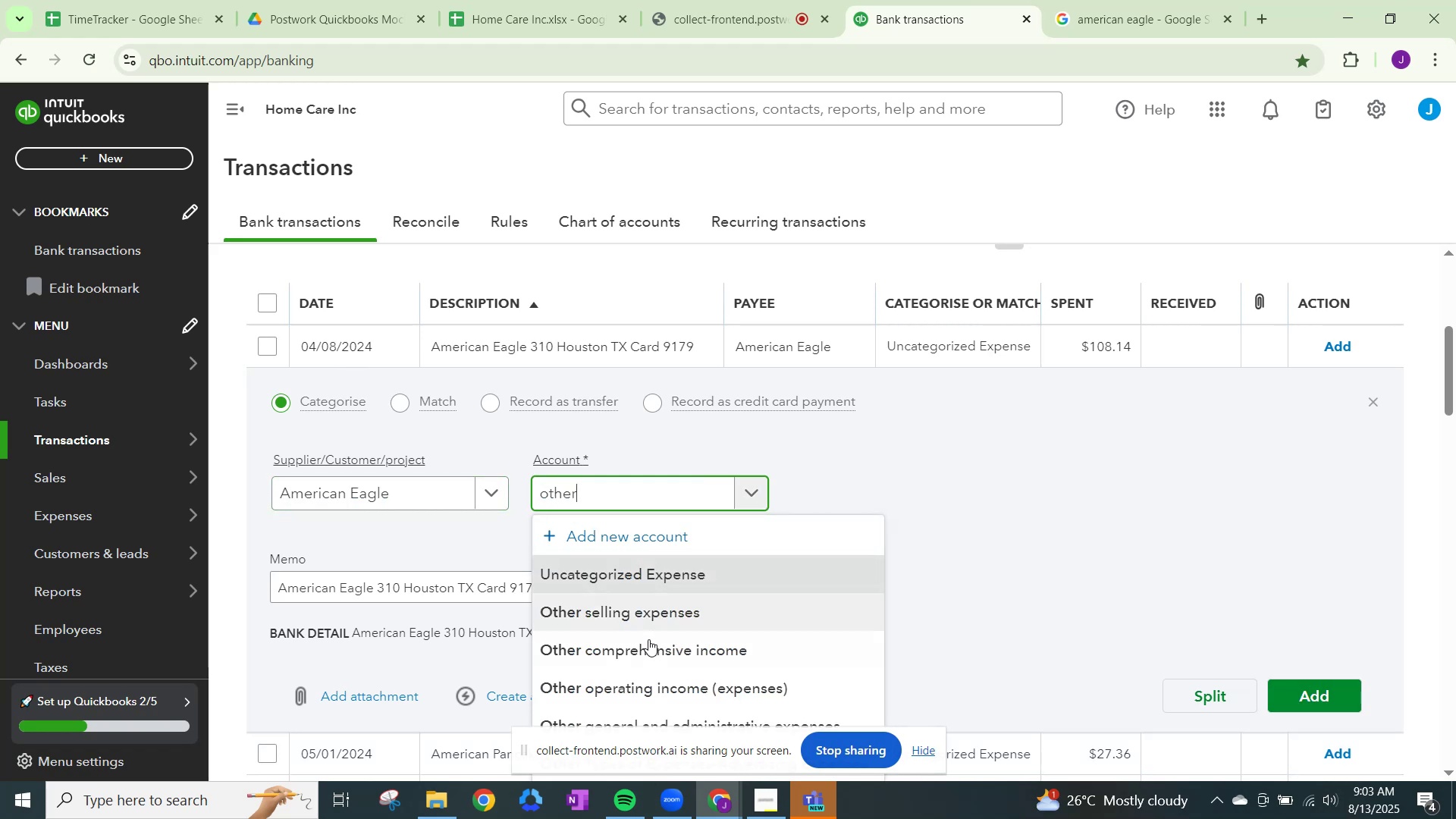 
scroll: coordinate [649, 661], scroll_direction: down, amount: 1.0
 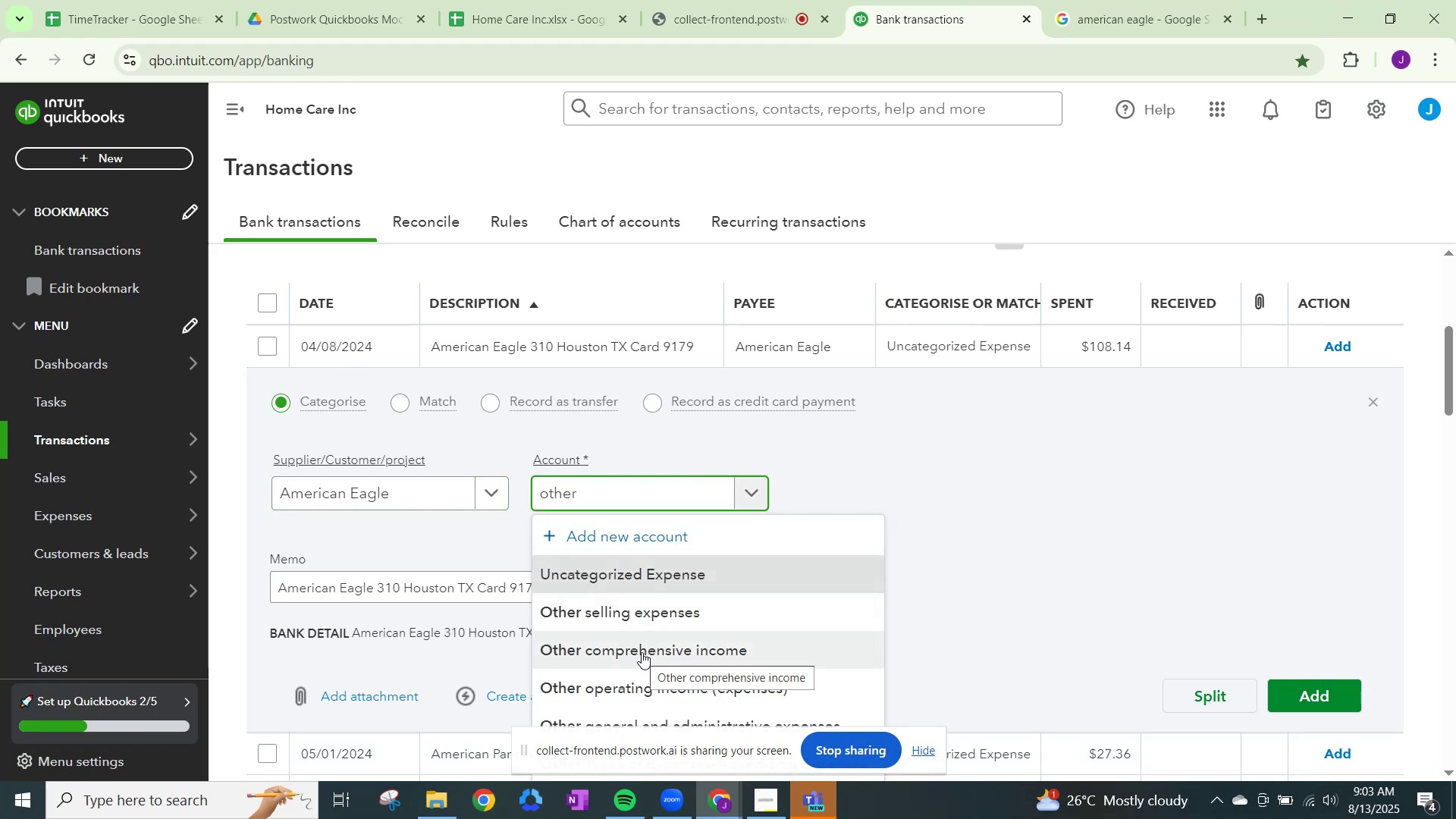 
type( gen)
 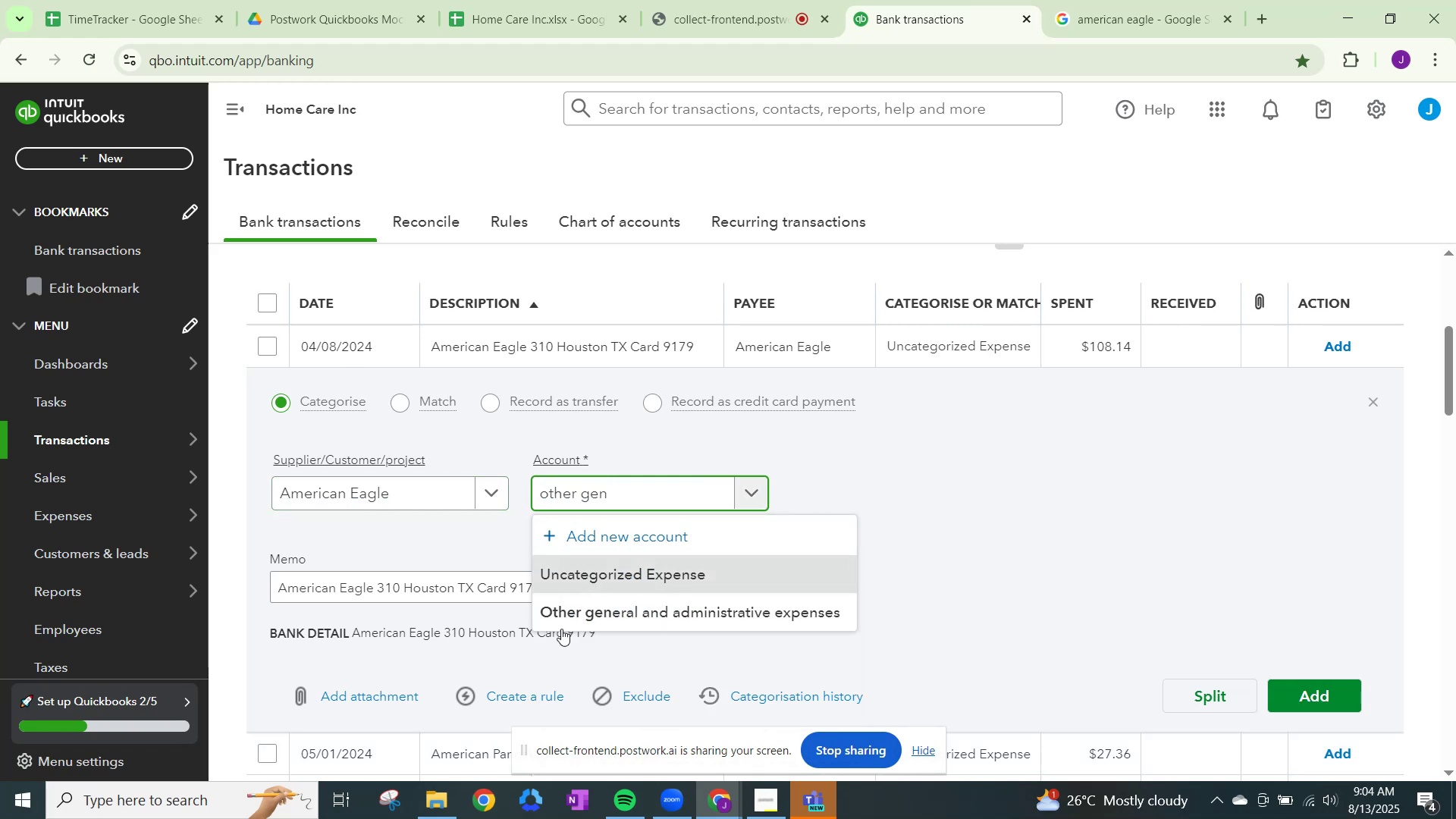 
left_click([598, 603])
 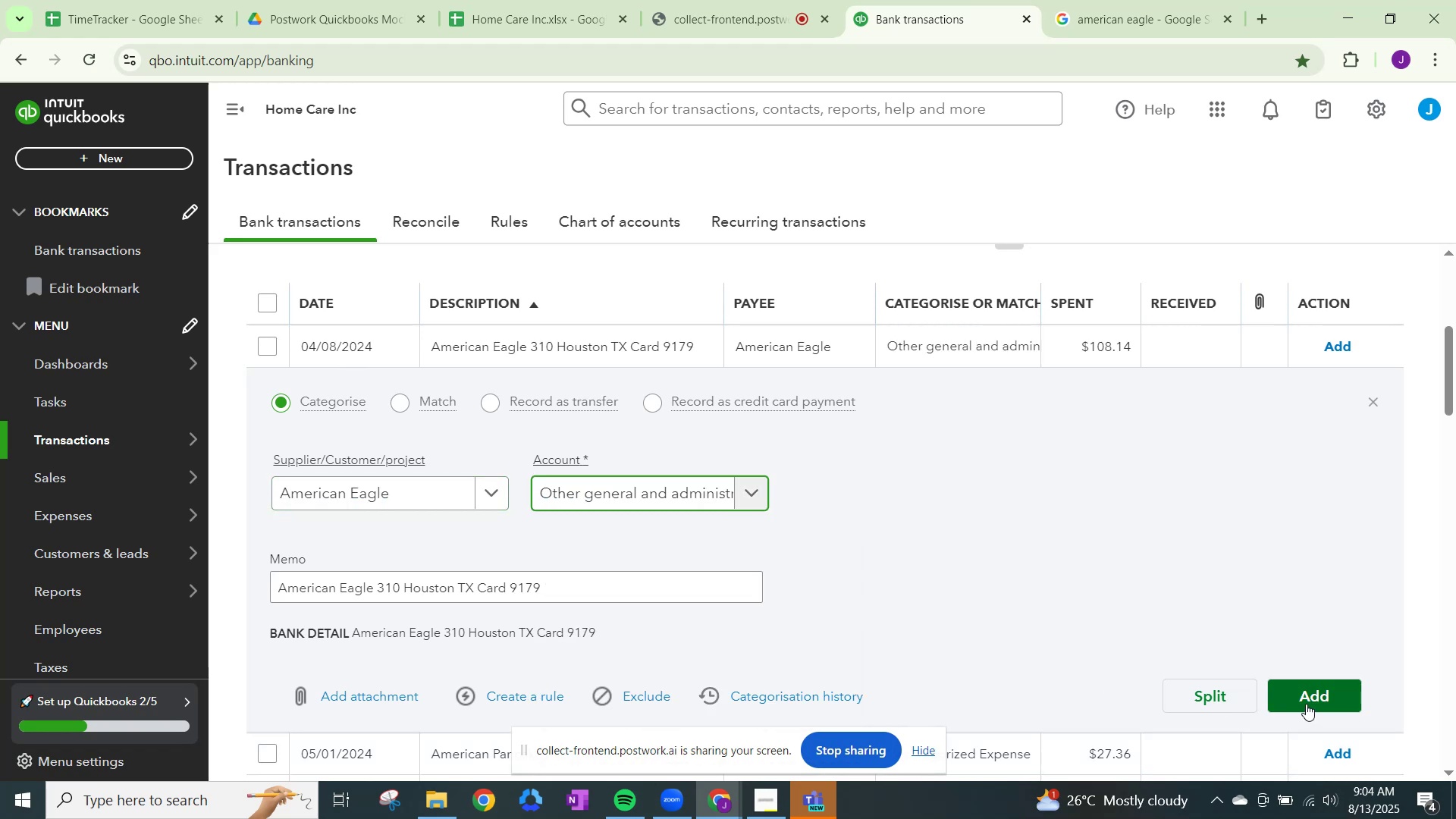 
left_click([1308, 698])
 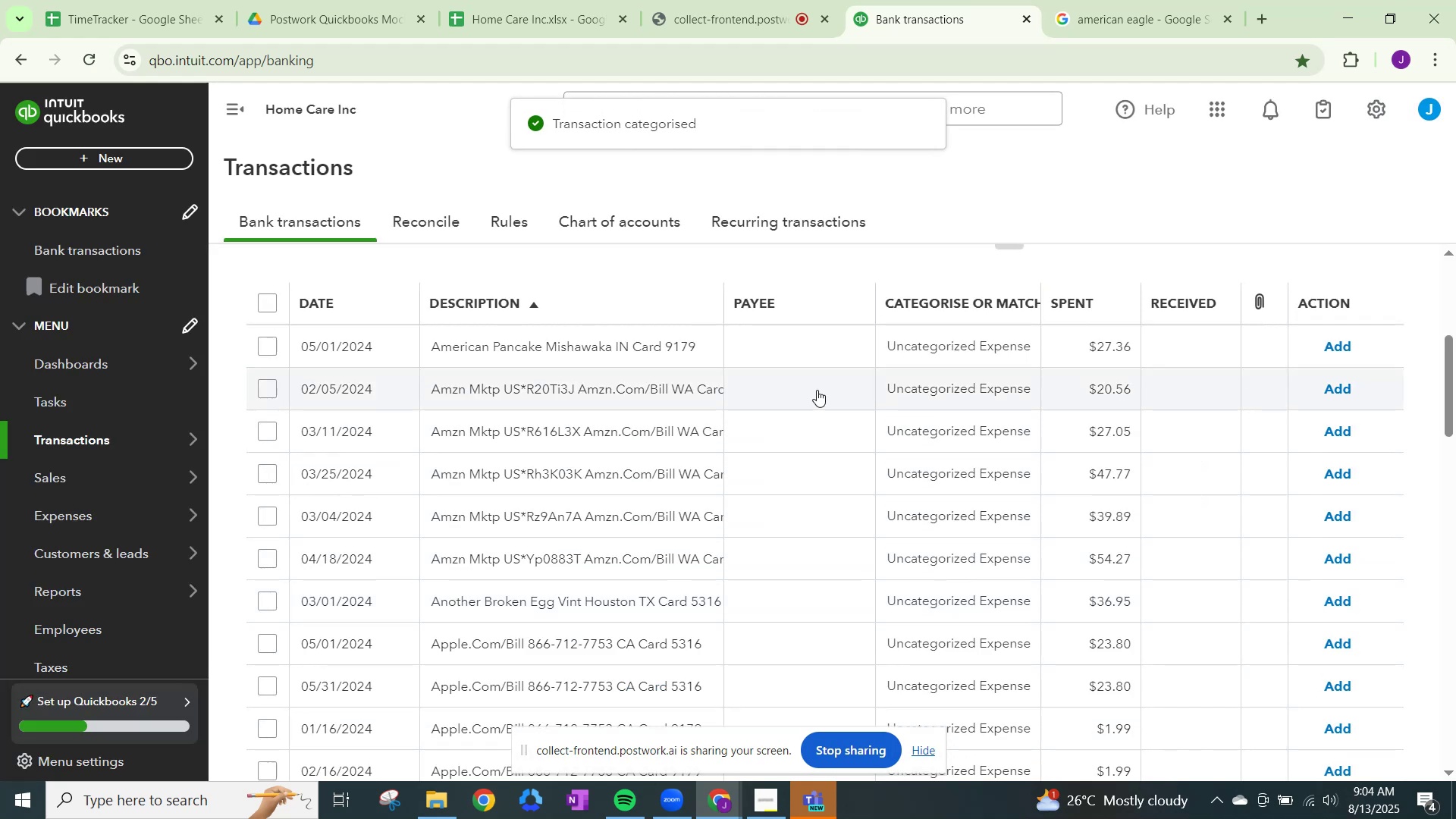 
left_click([934, 344])
 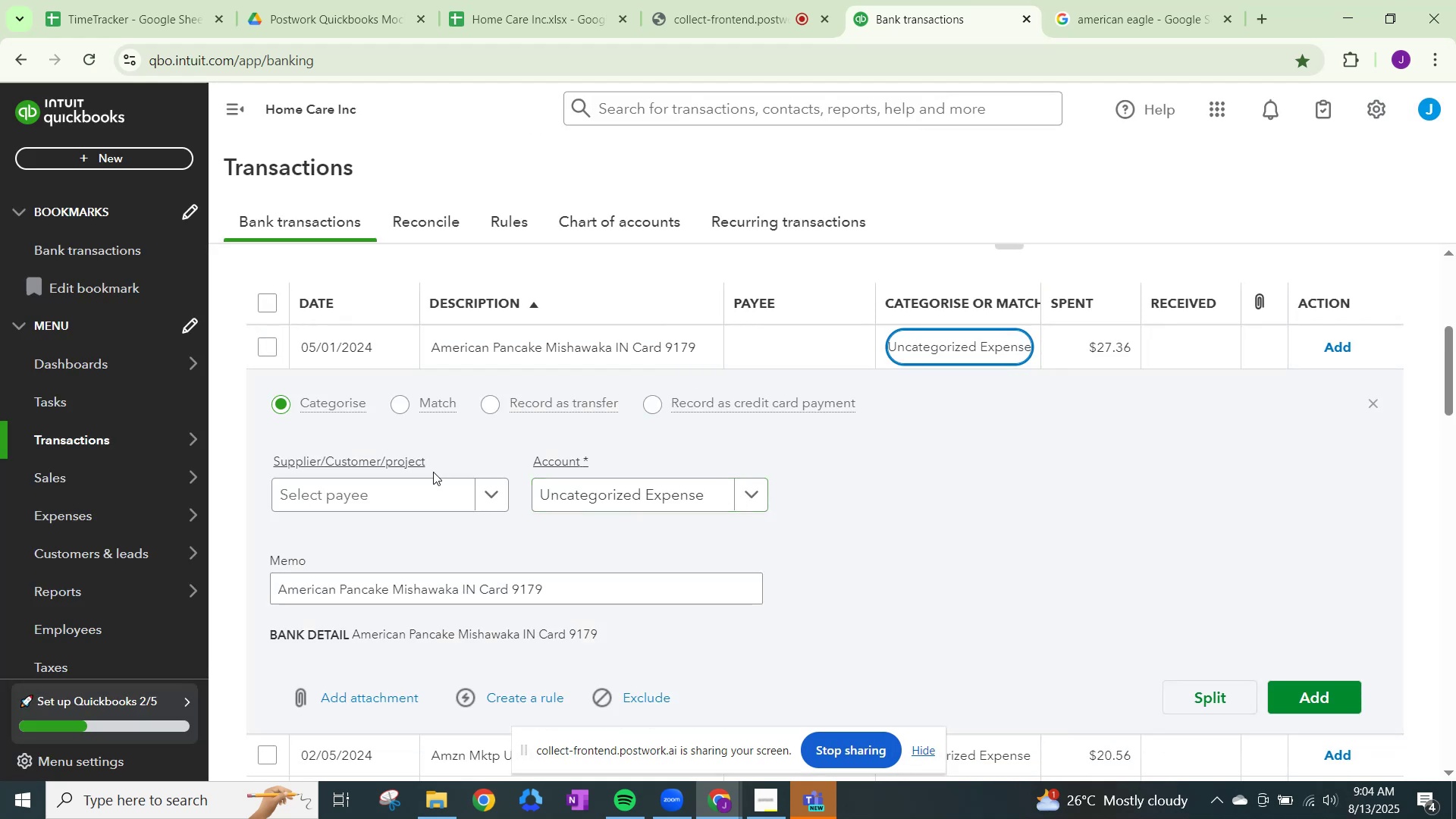 
left_click([482, 489])
 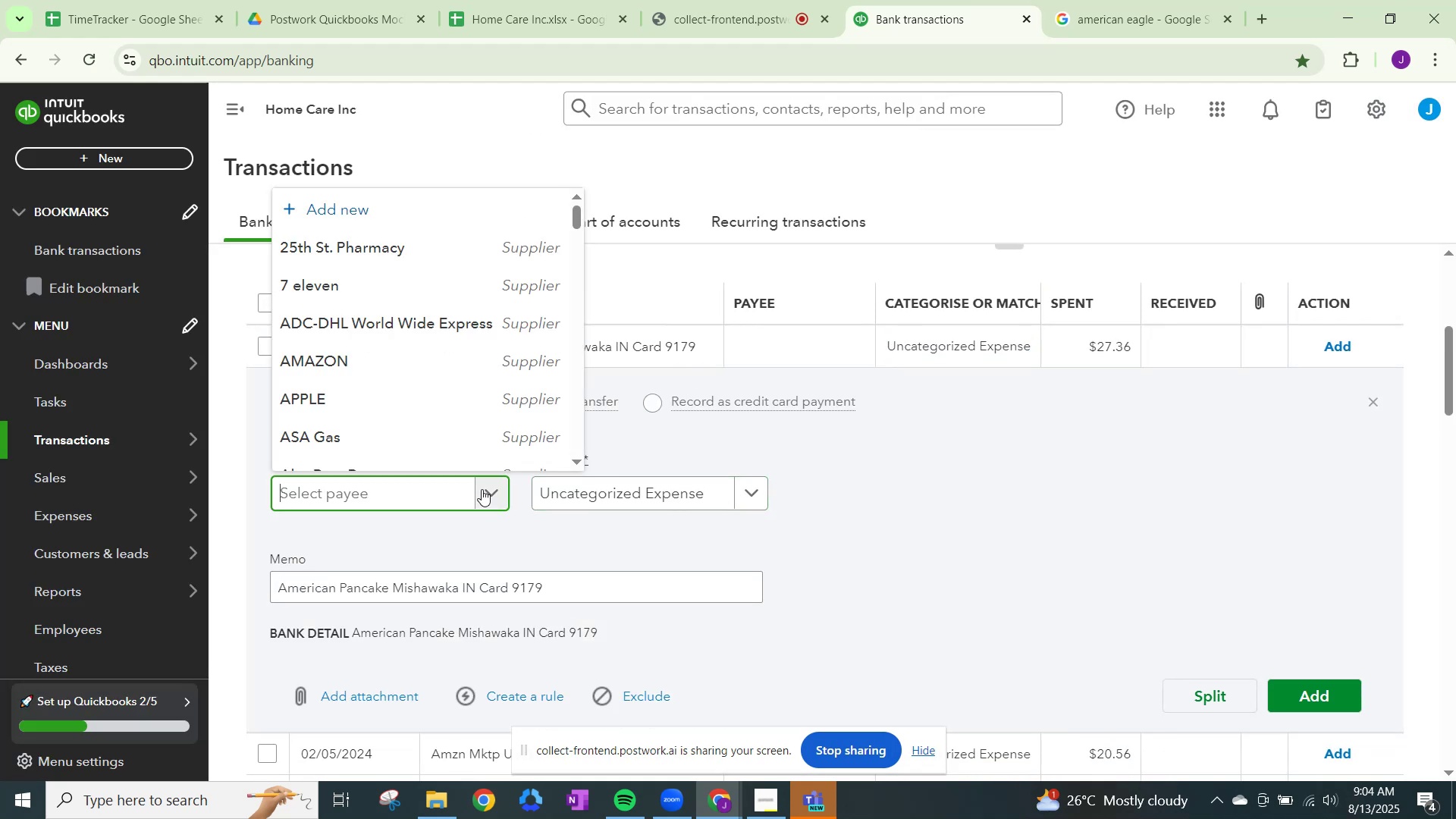 
type(amr)
key(Backspace)
type(e)
 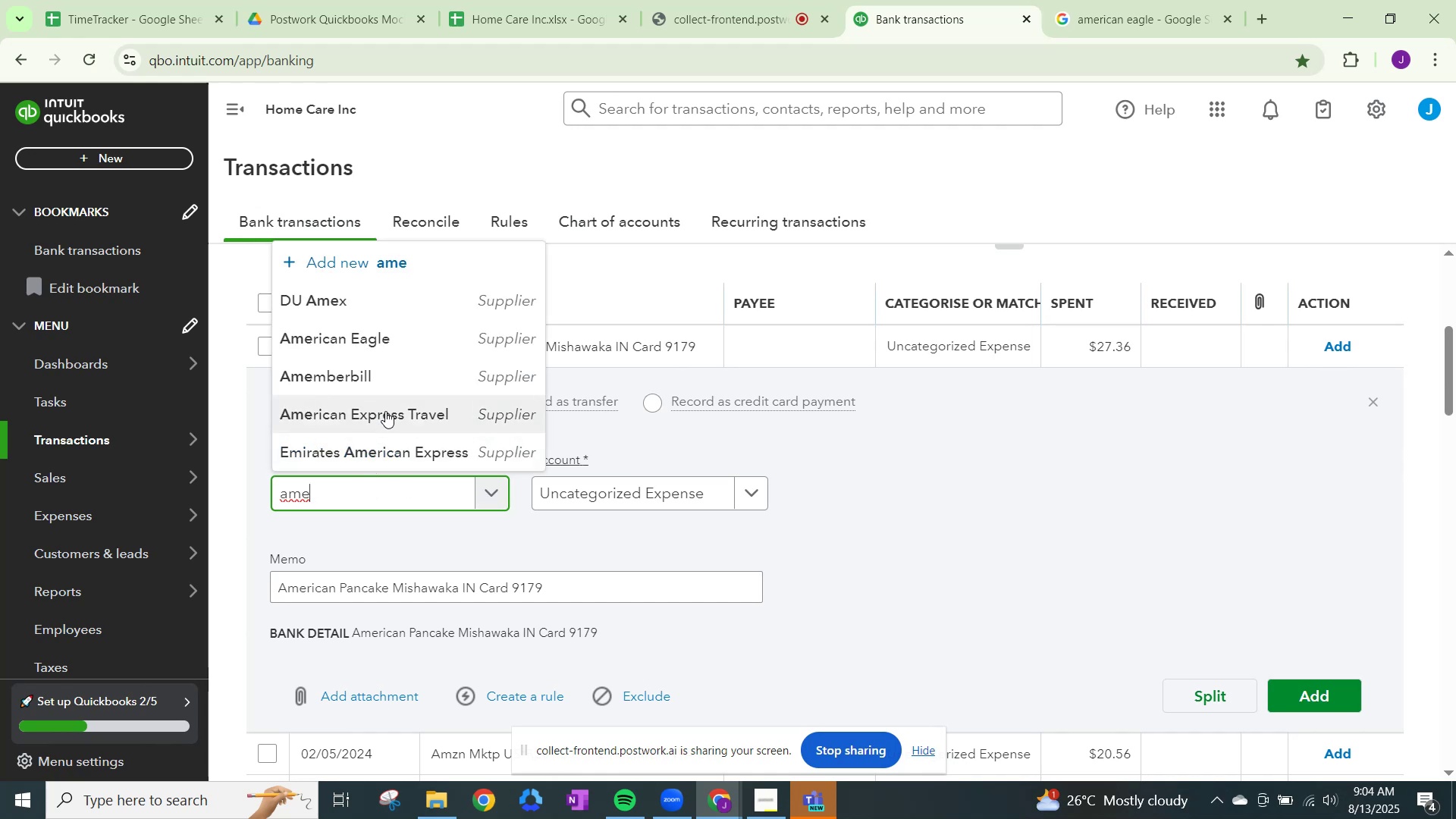 
left_click([412, 342])
 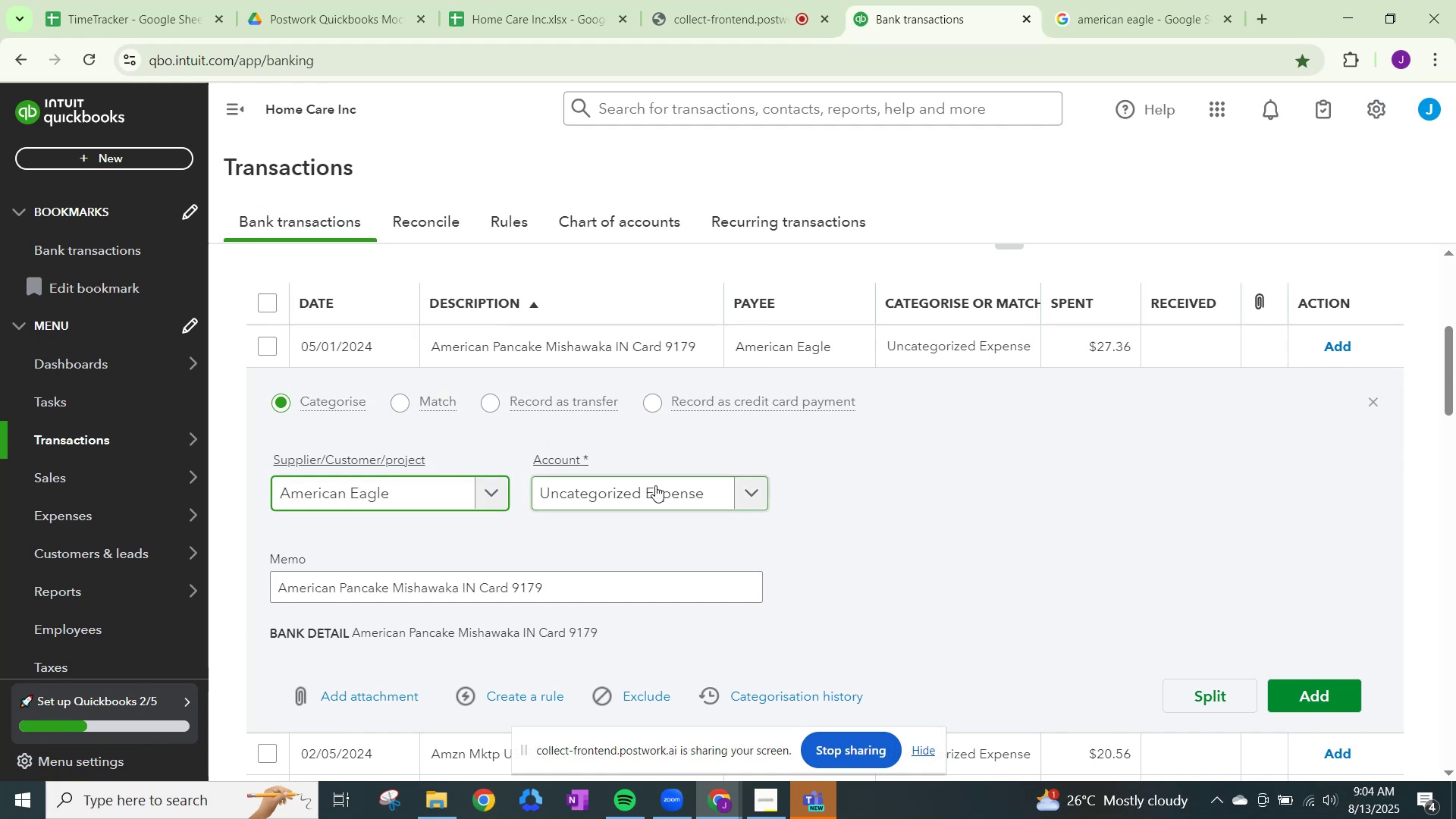 
left_click([655, 485])
 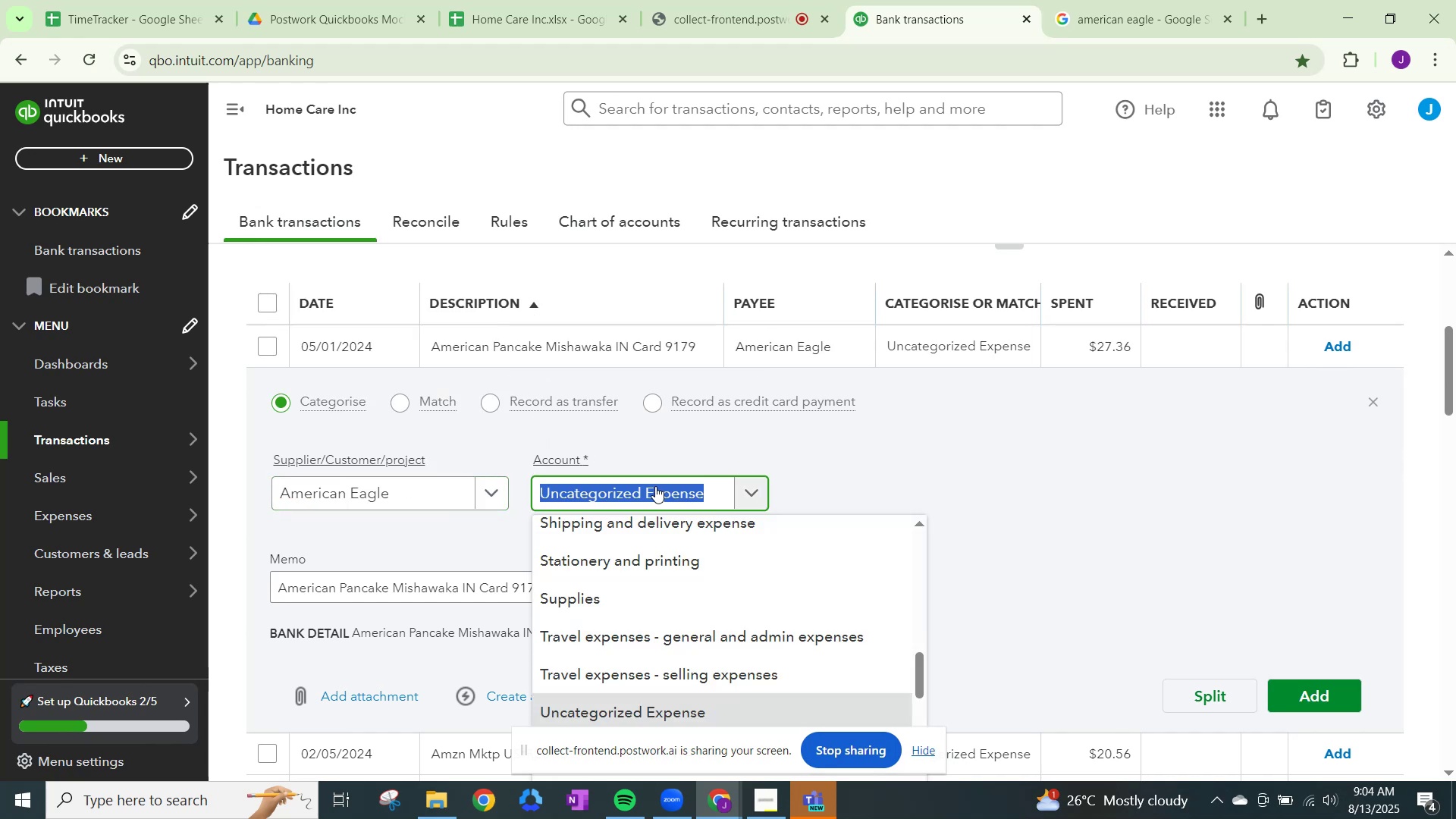 
type(other gen)
 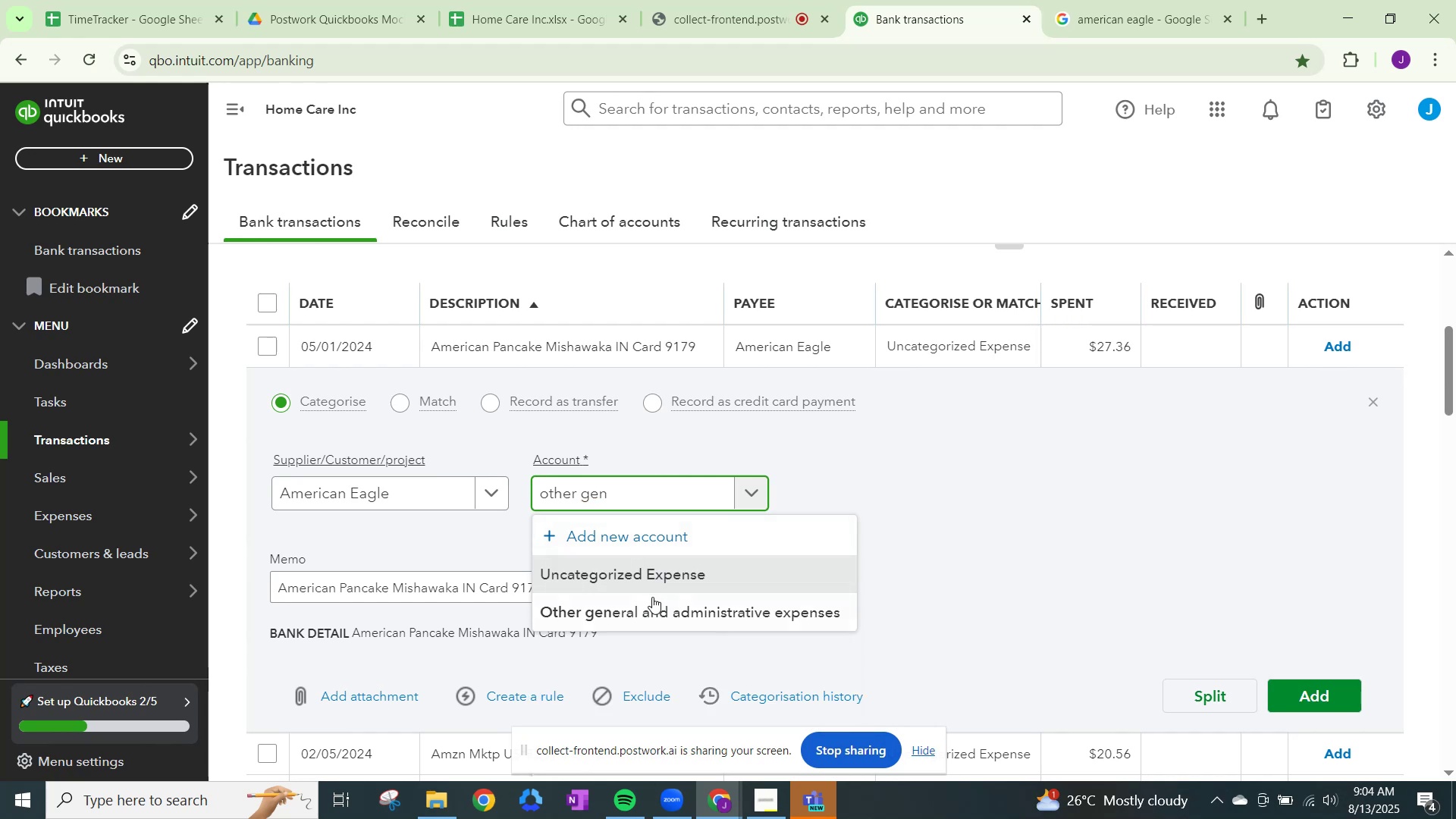 
left_click([654, 605])
 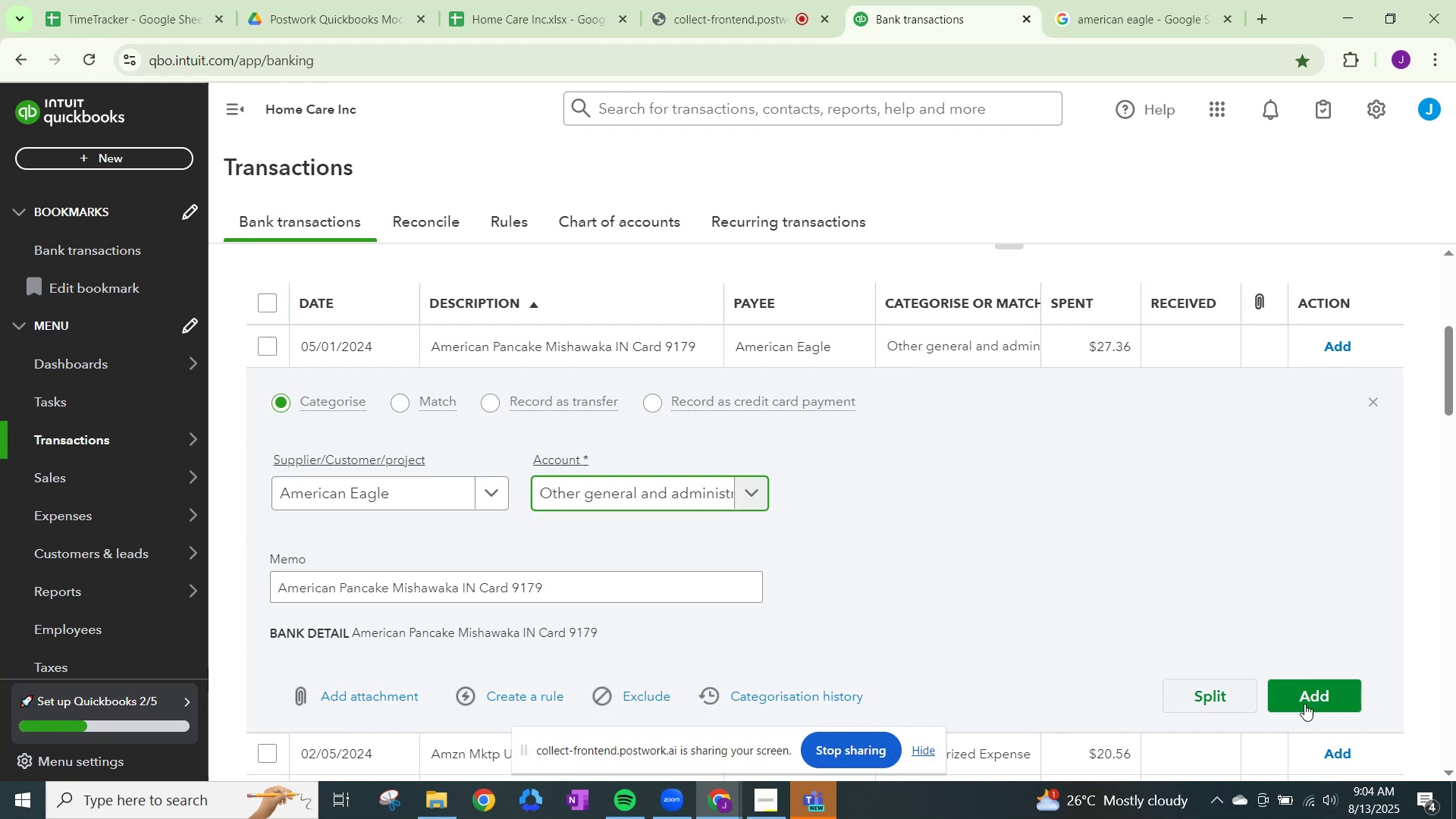 
left_click([1306, 704])
 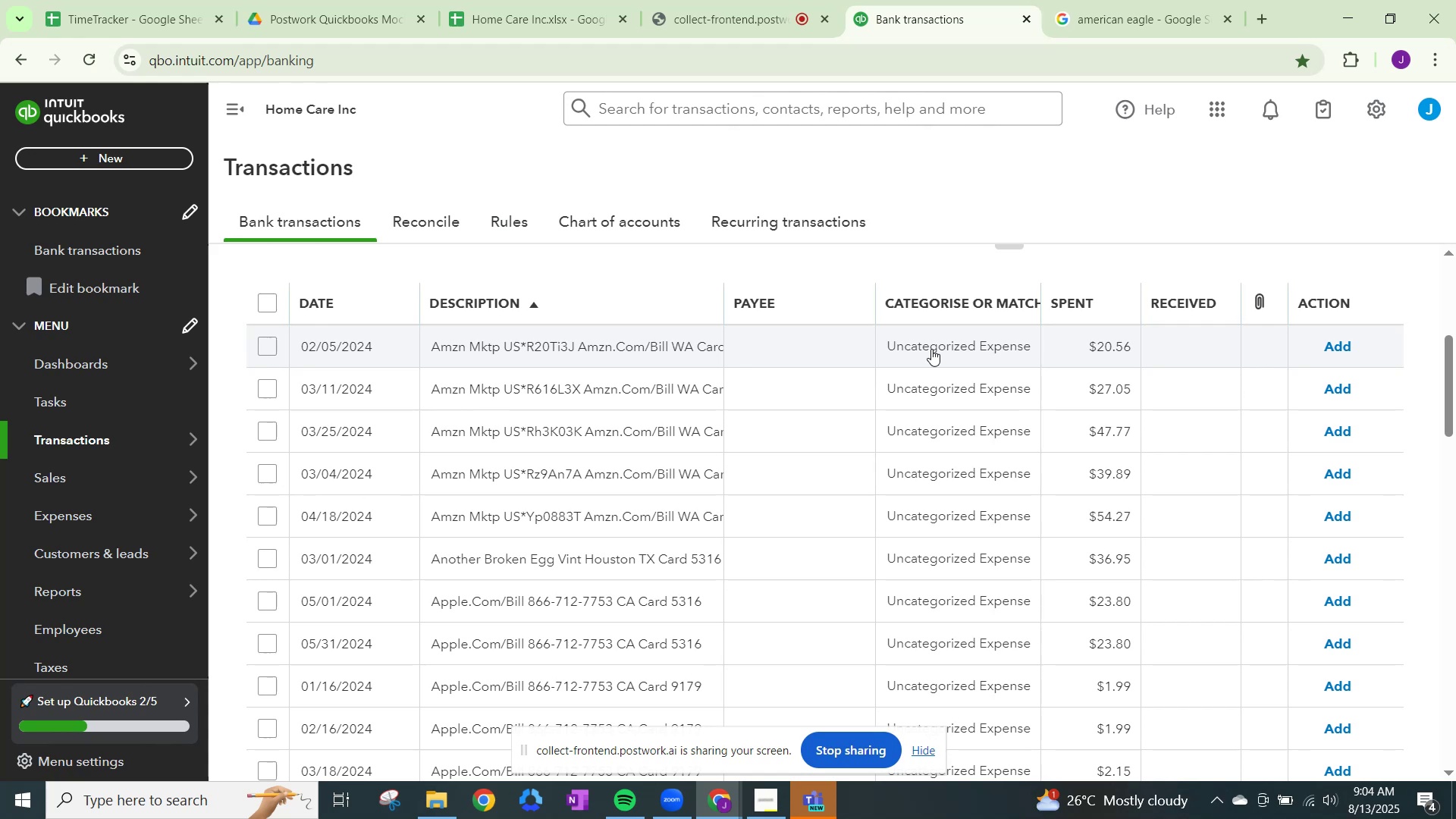 
wait(12.13)
 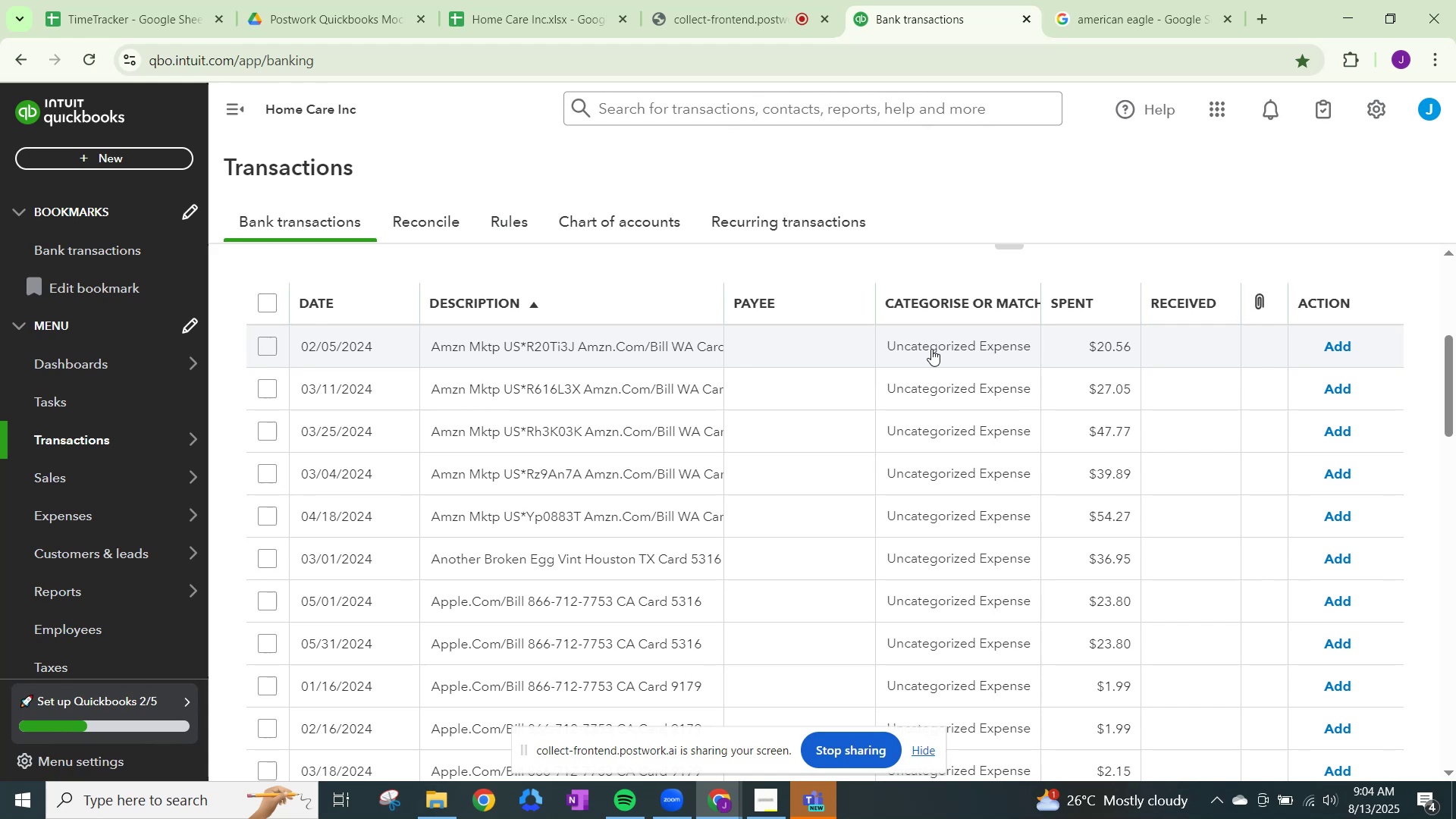 
type(amzn)
 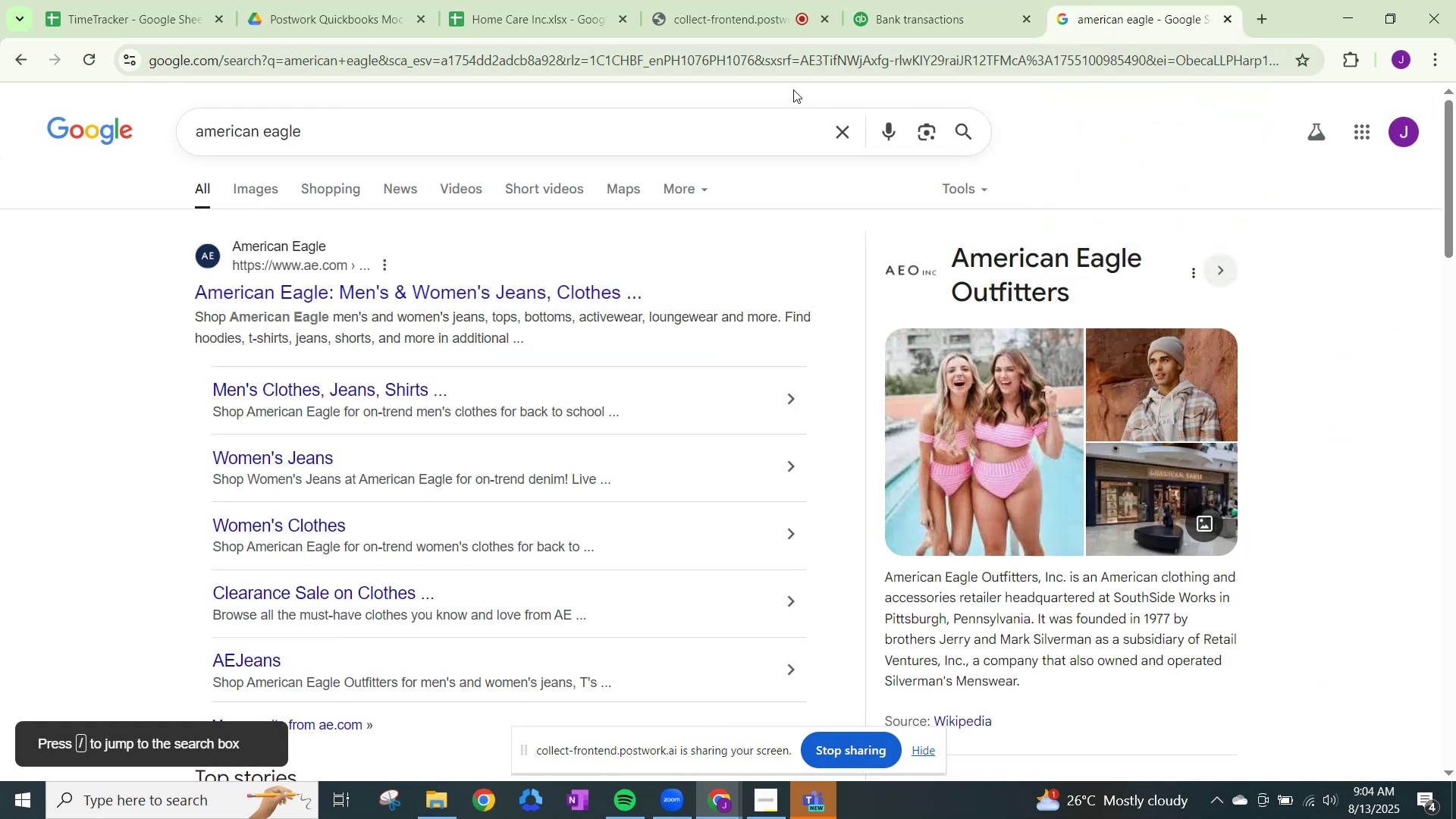 
left_click([737, 62])
 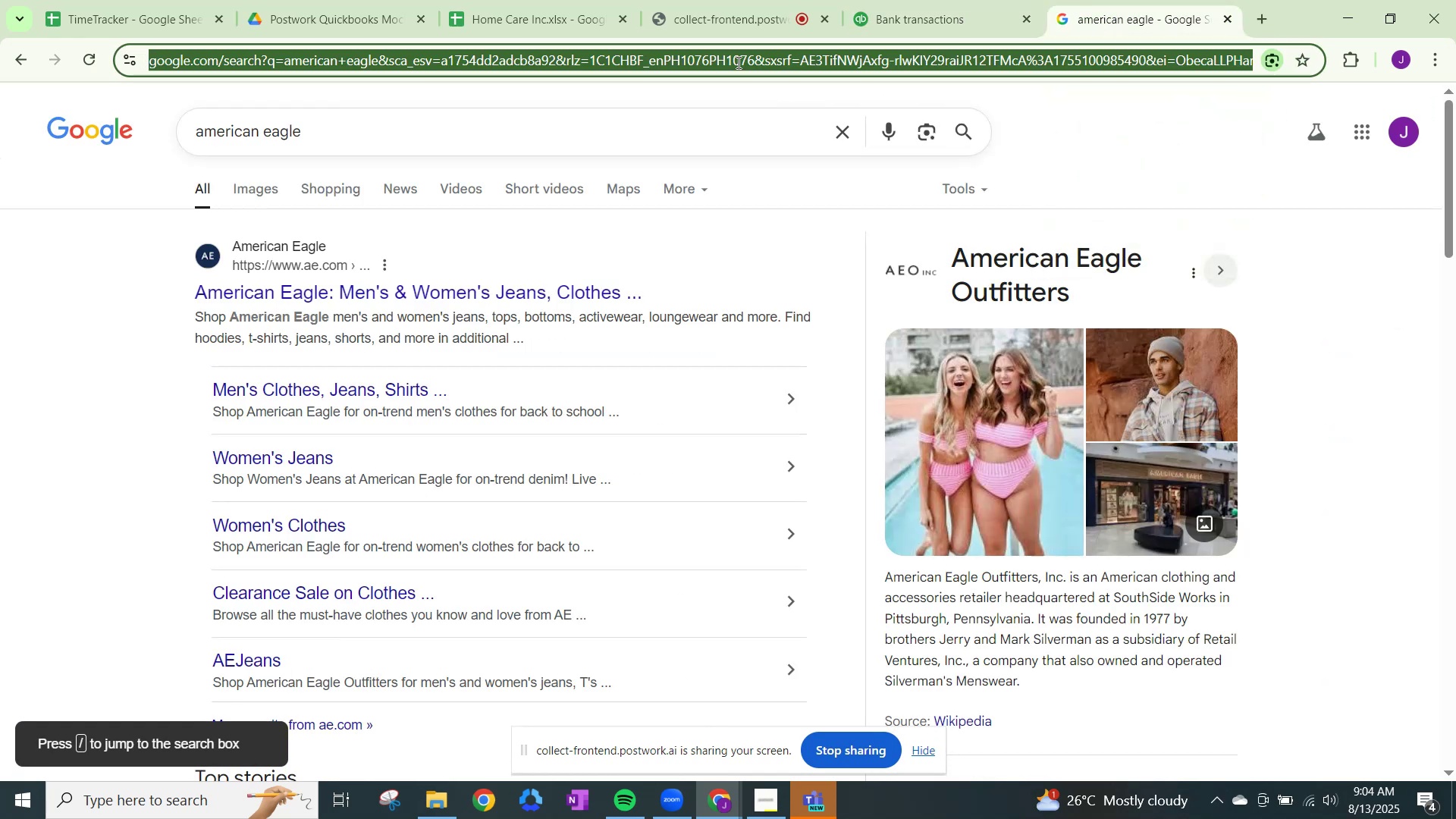 
type(amzn)
 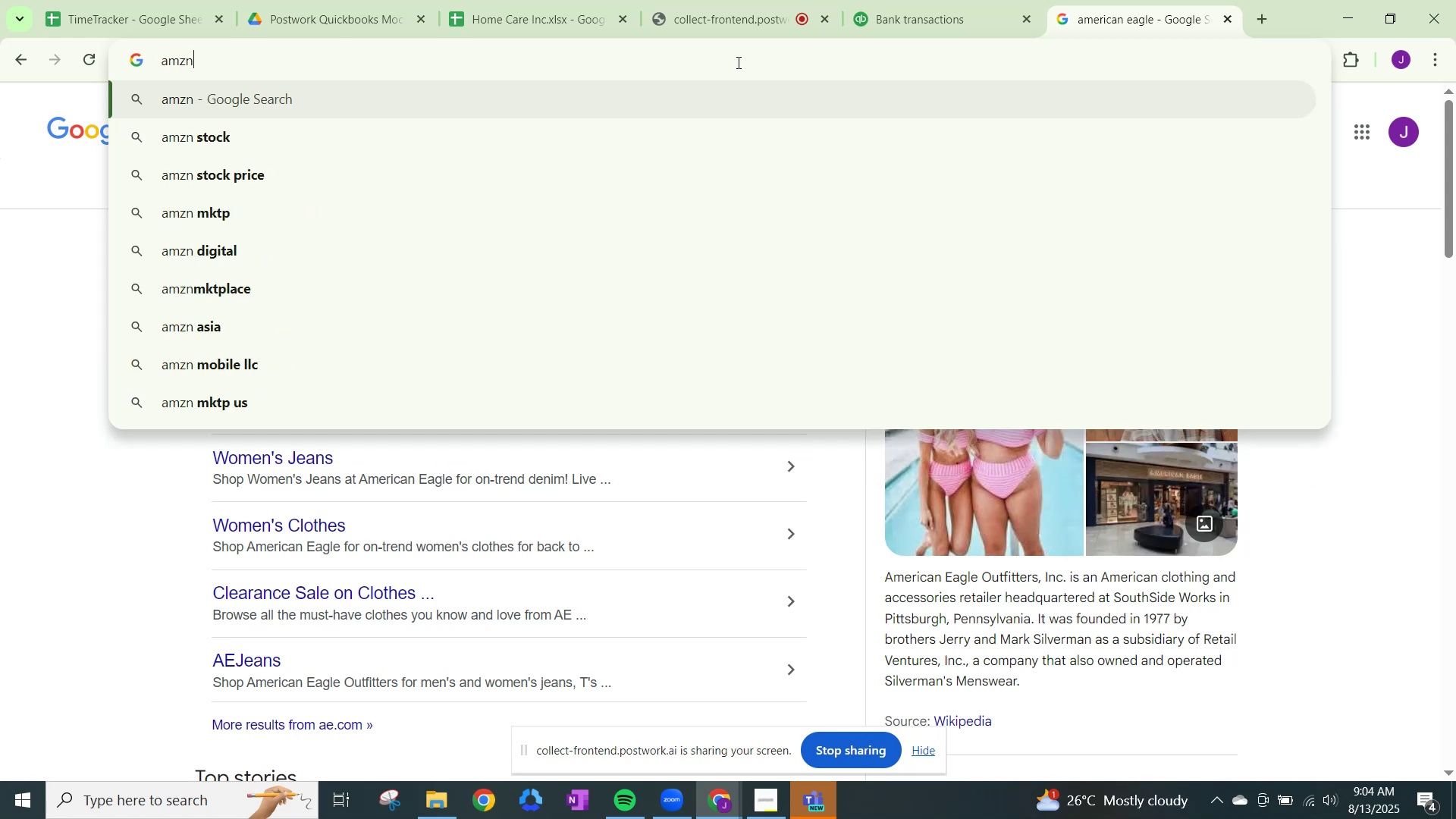 
left_click([372, 214])
 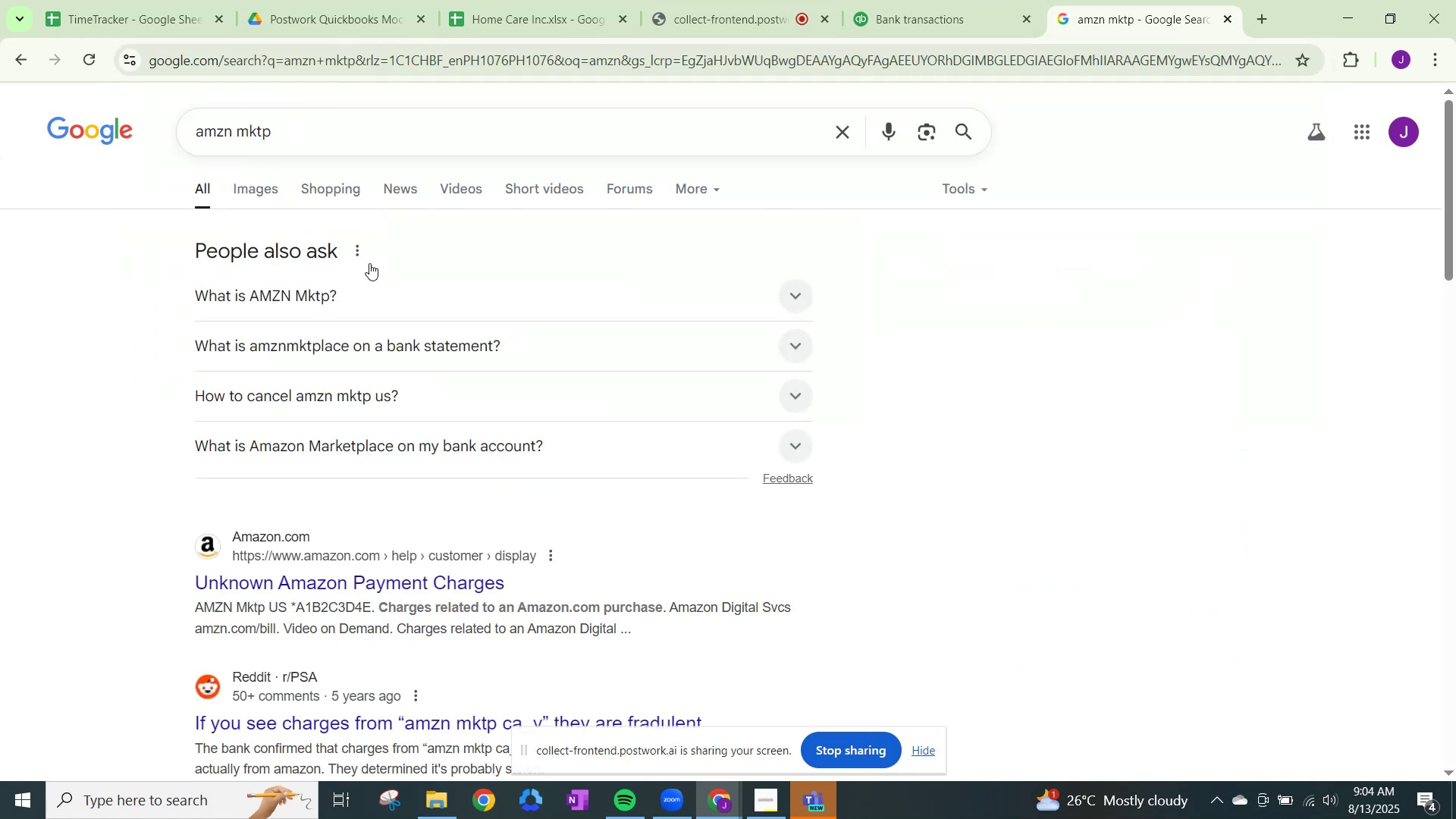 
left_click([362, 287])
 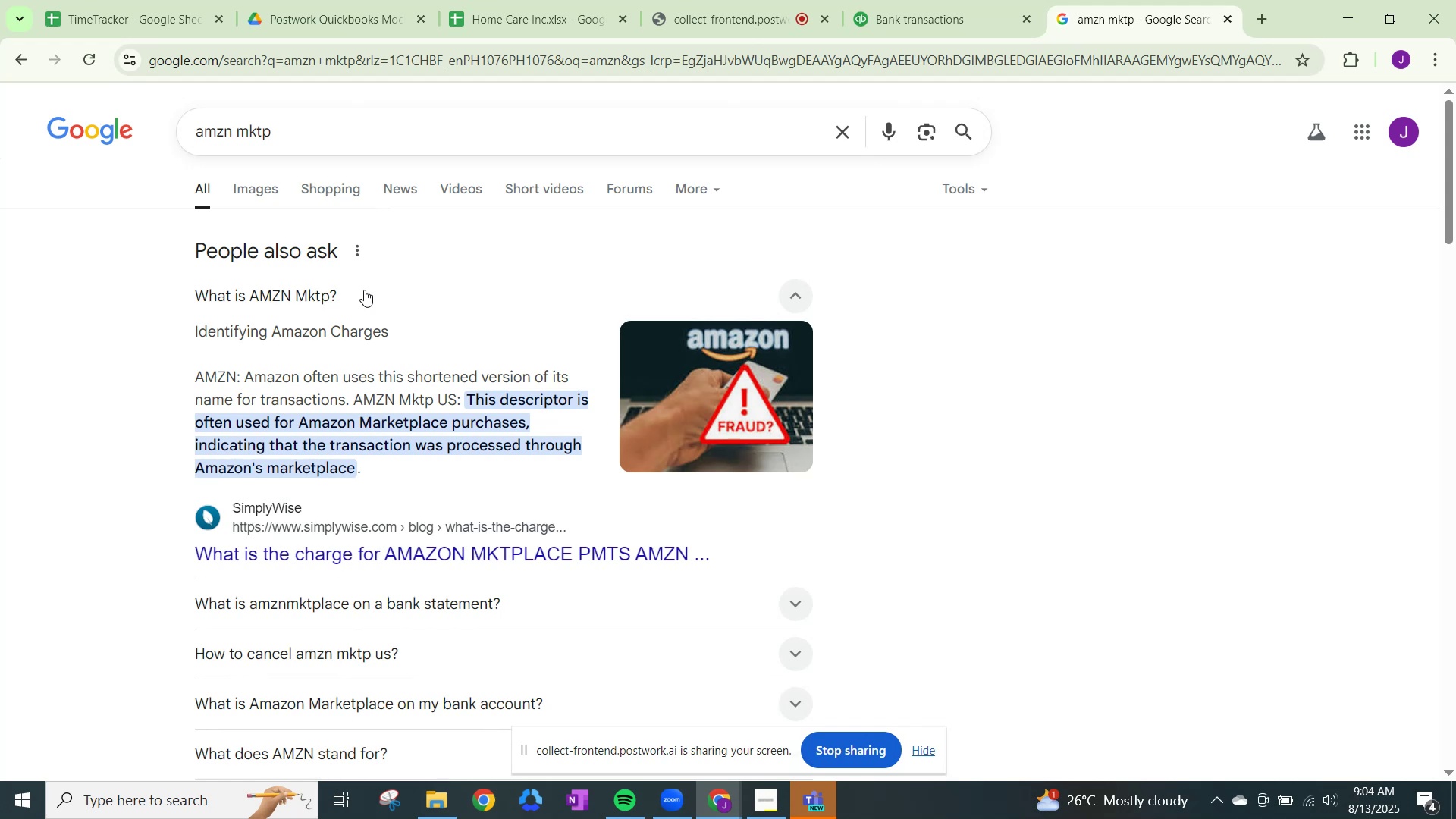 
wait(10.94)
 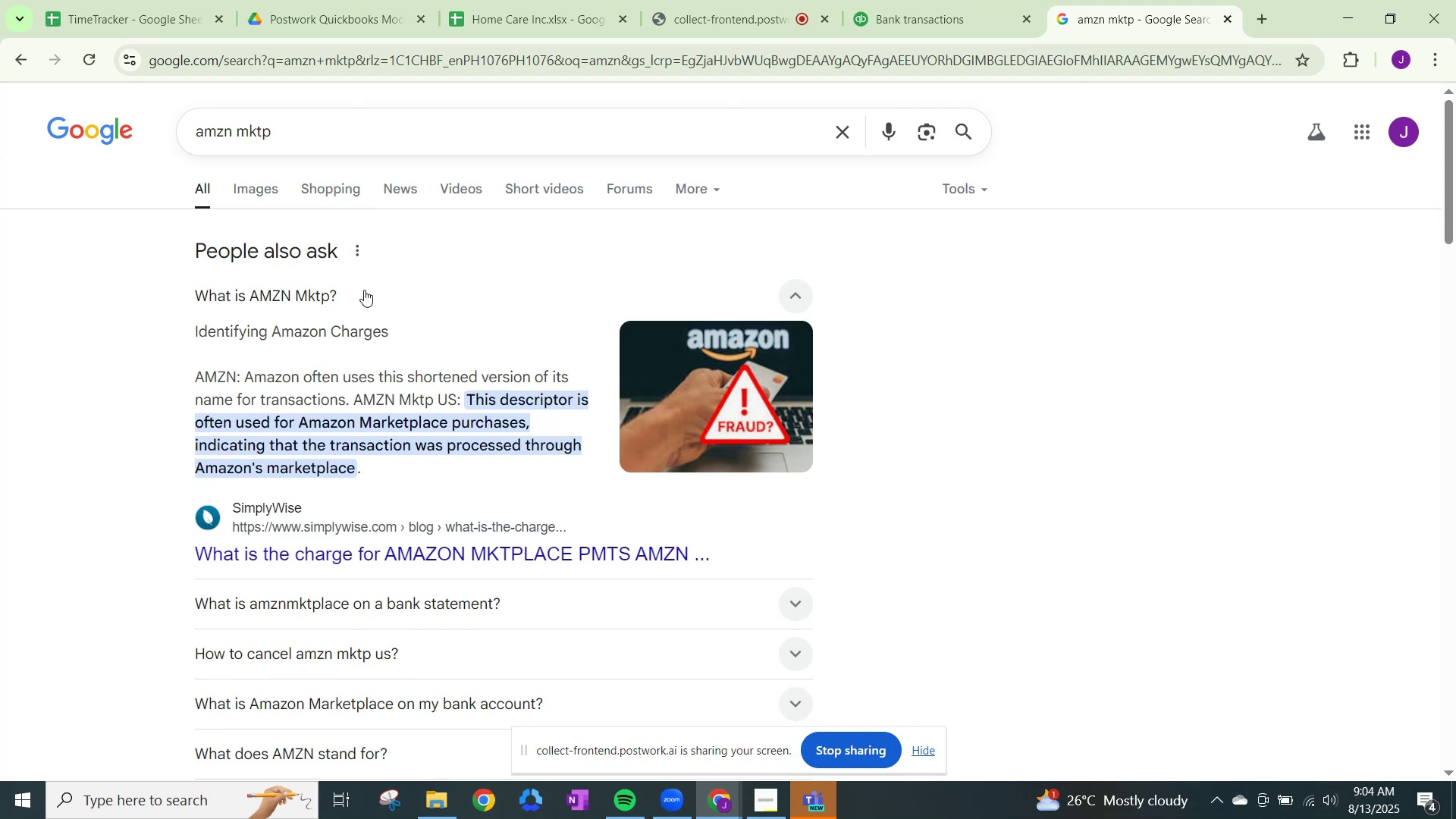 
left_click([631, 551])
 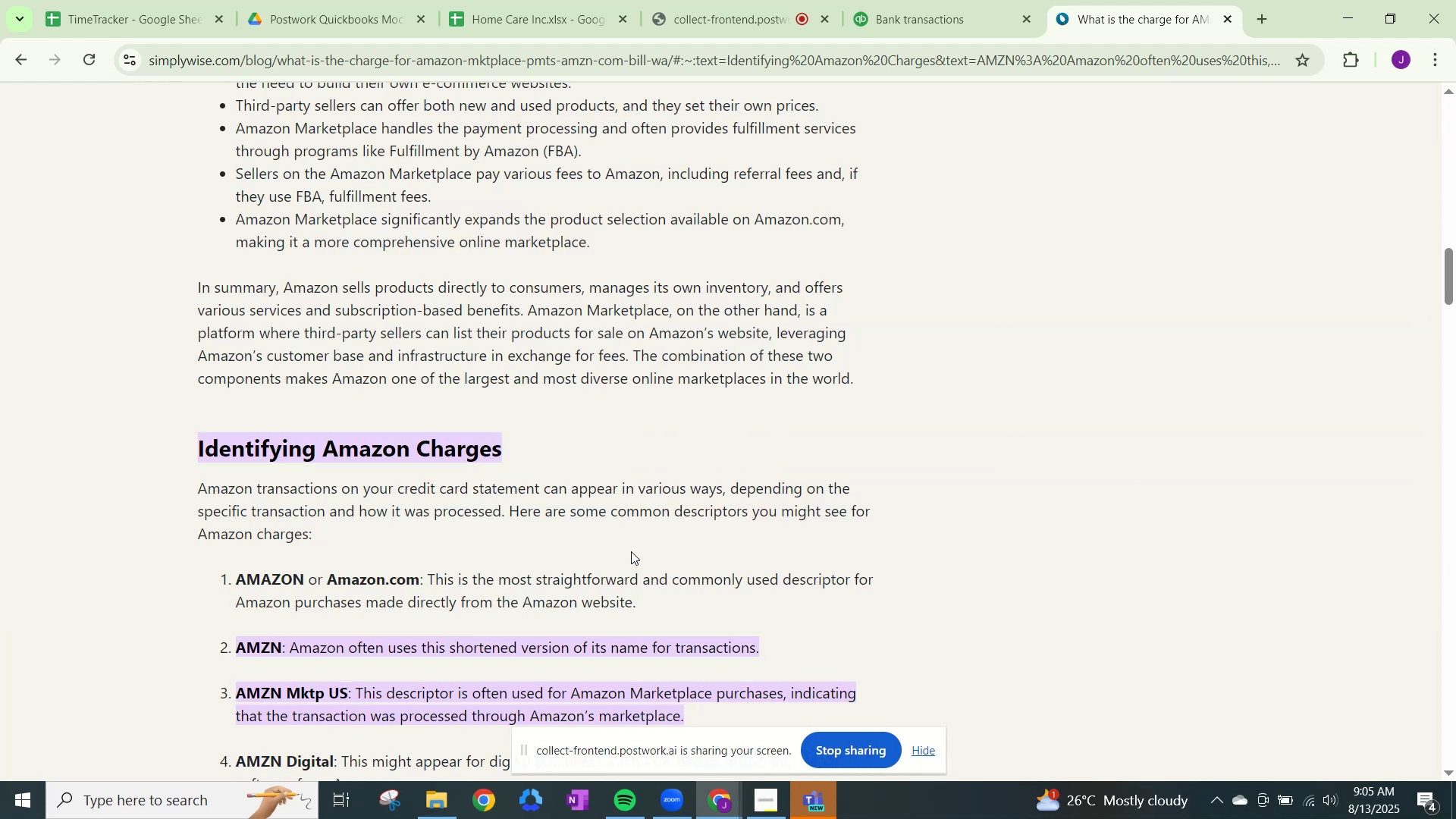 
wait(11.54)
 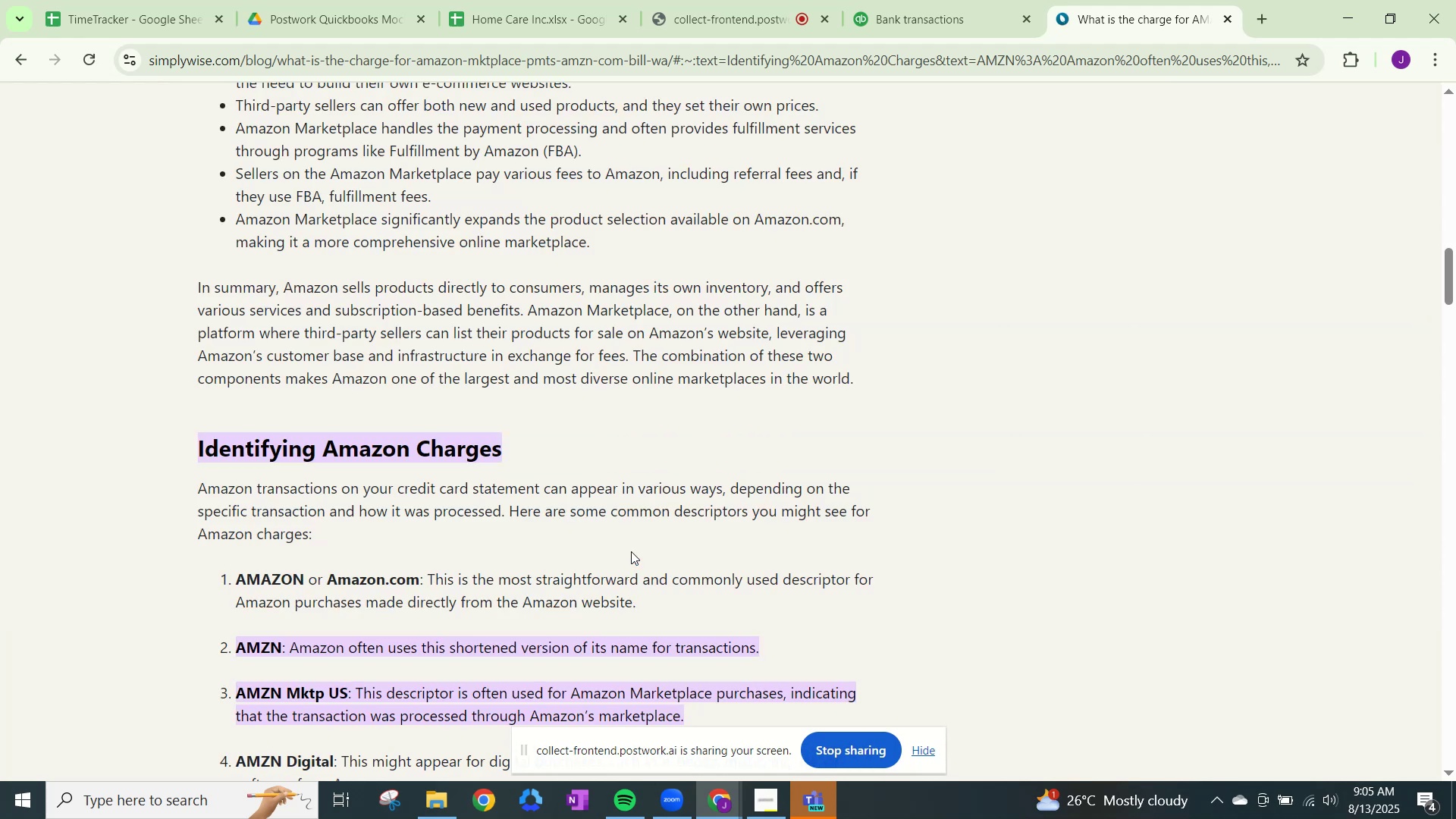 
scroll: coordinate [679, 659], scroll_direction: down, amount: 1.0
 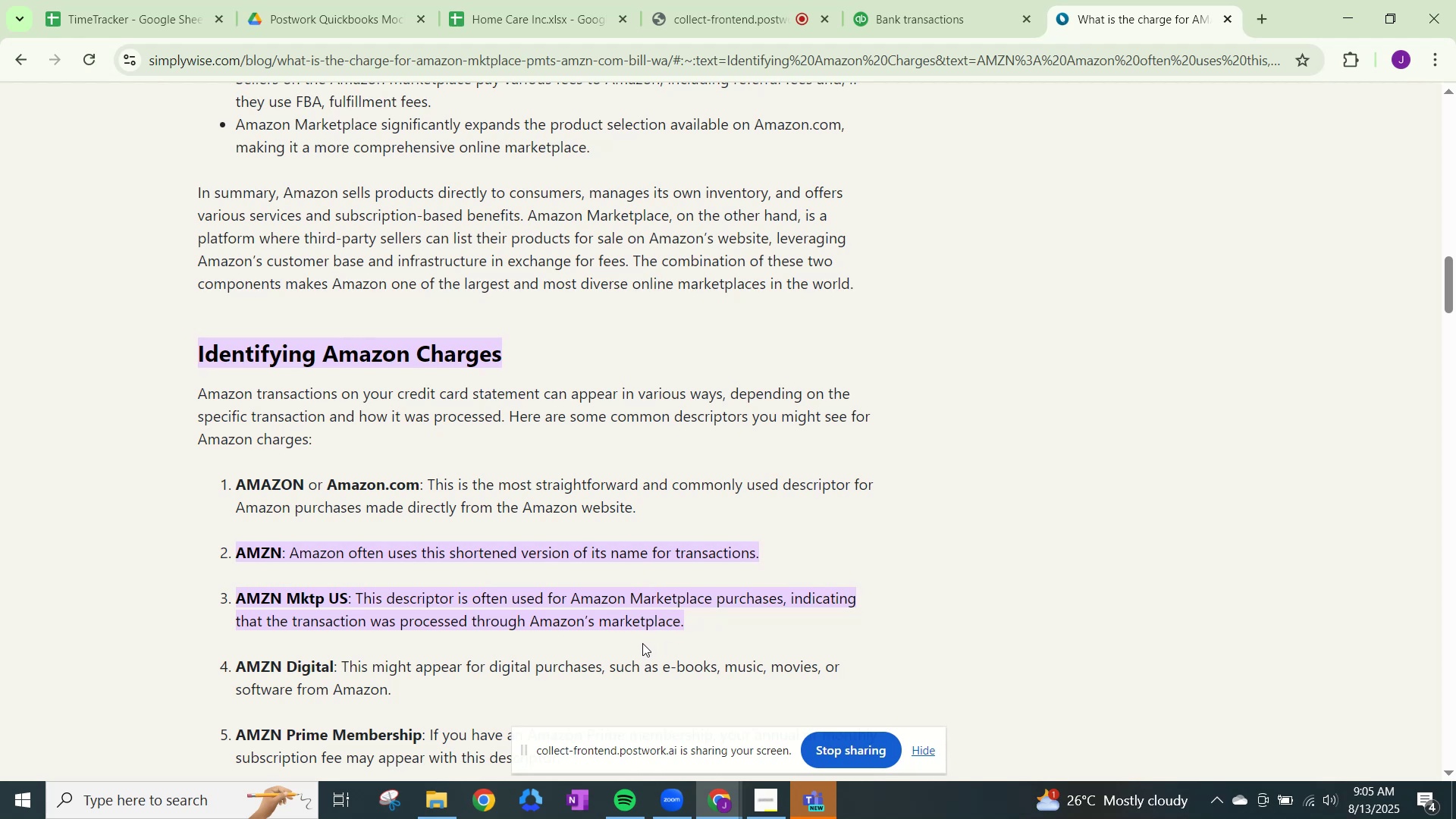 
wait(13.7)
 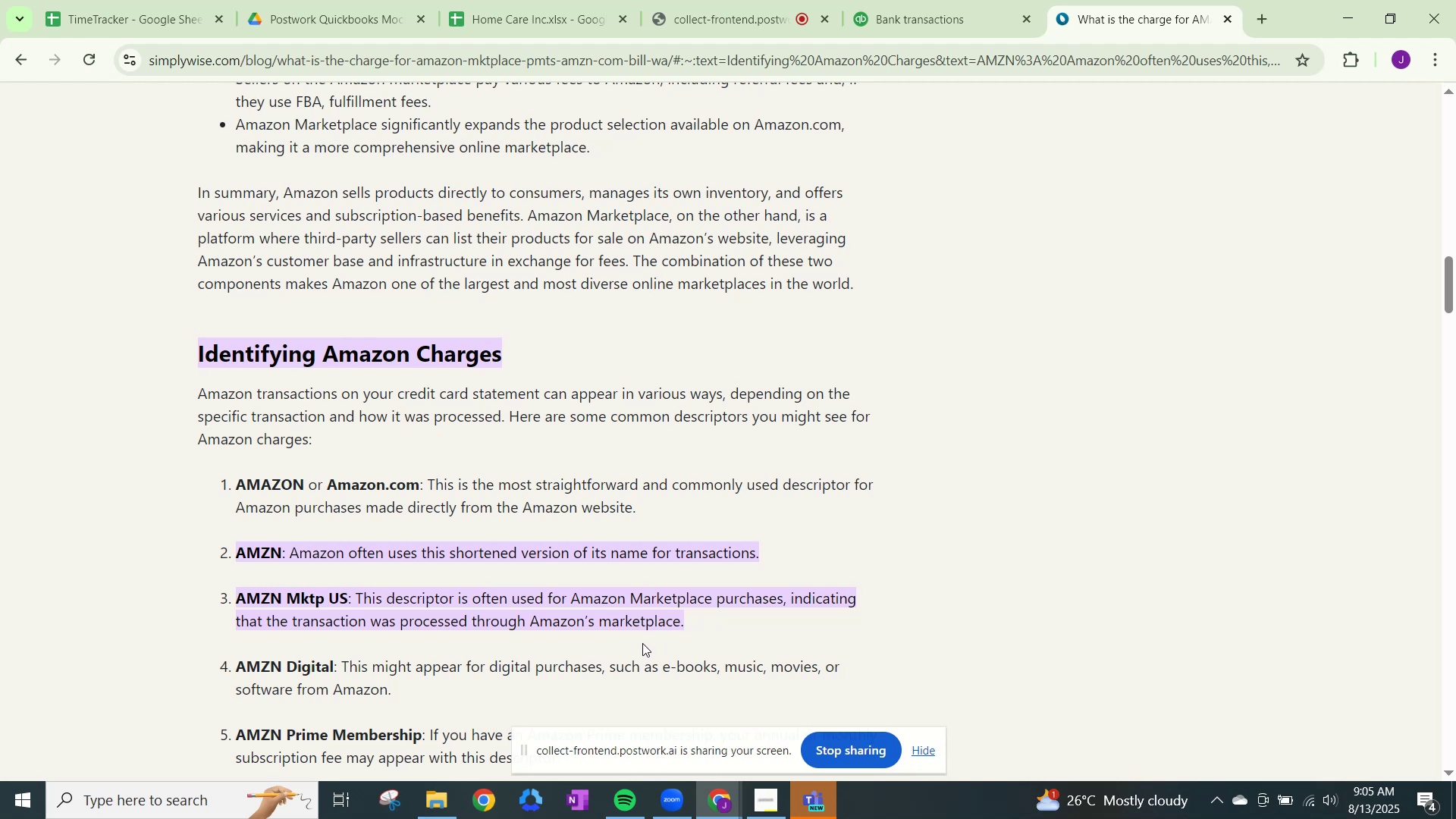 
left_click([927, 0])
 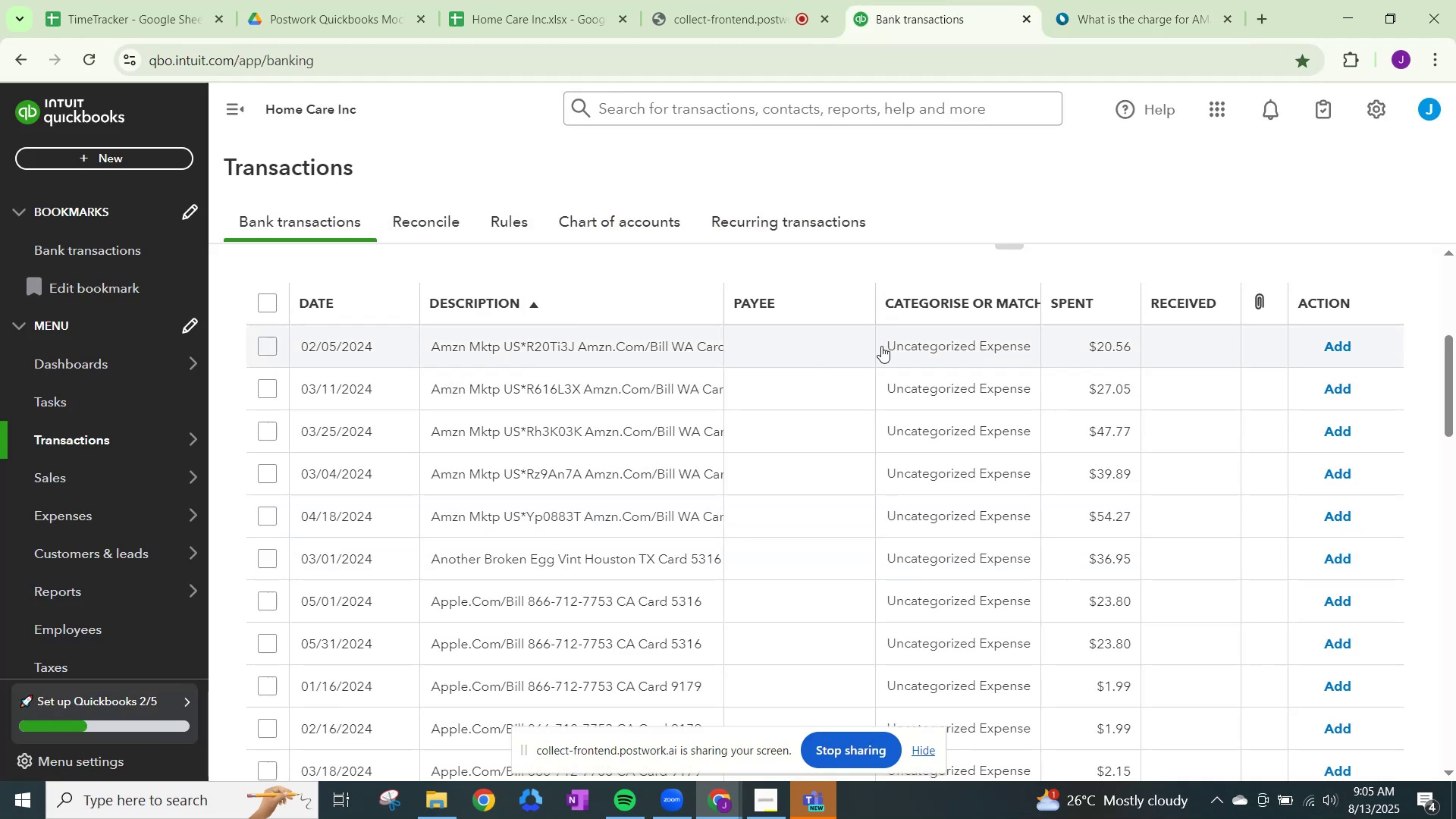 
left_click([930, 344])
 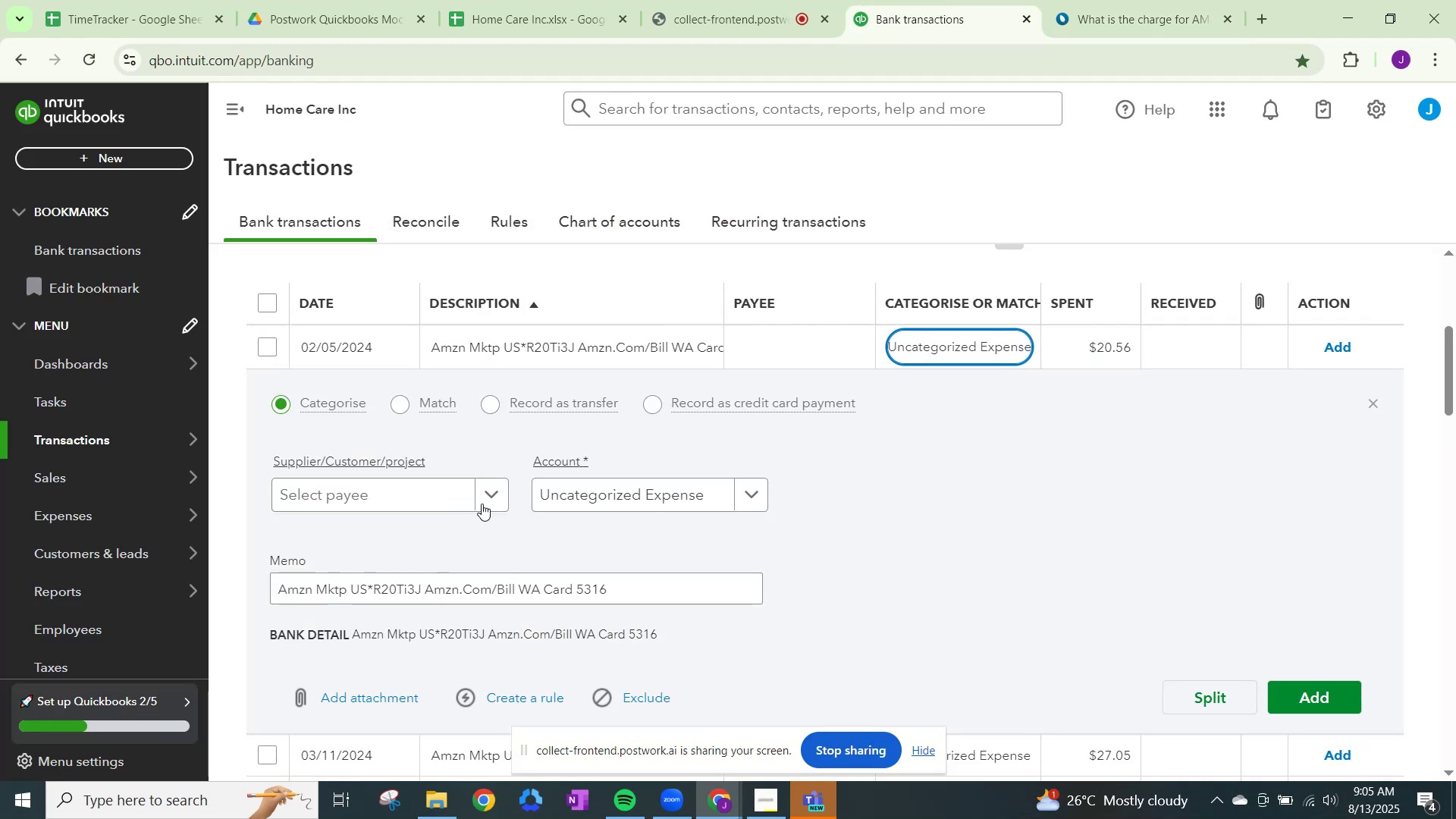 
left_click([487, 498])
 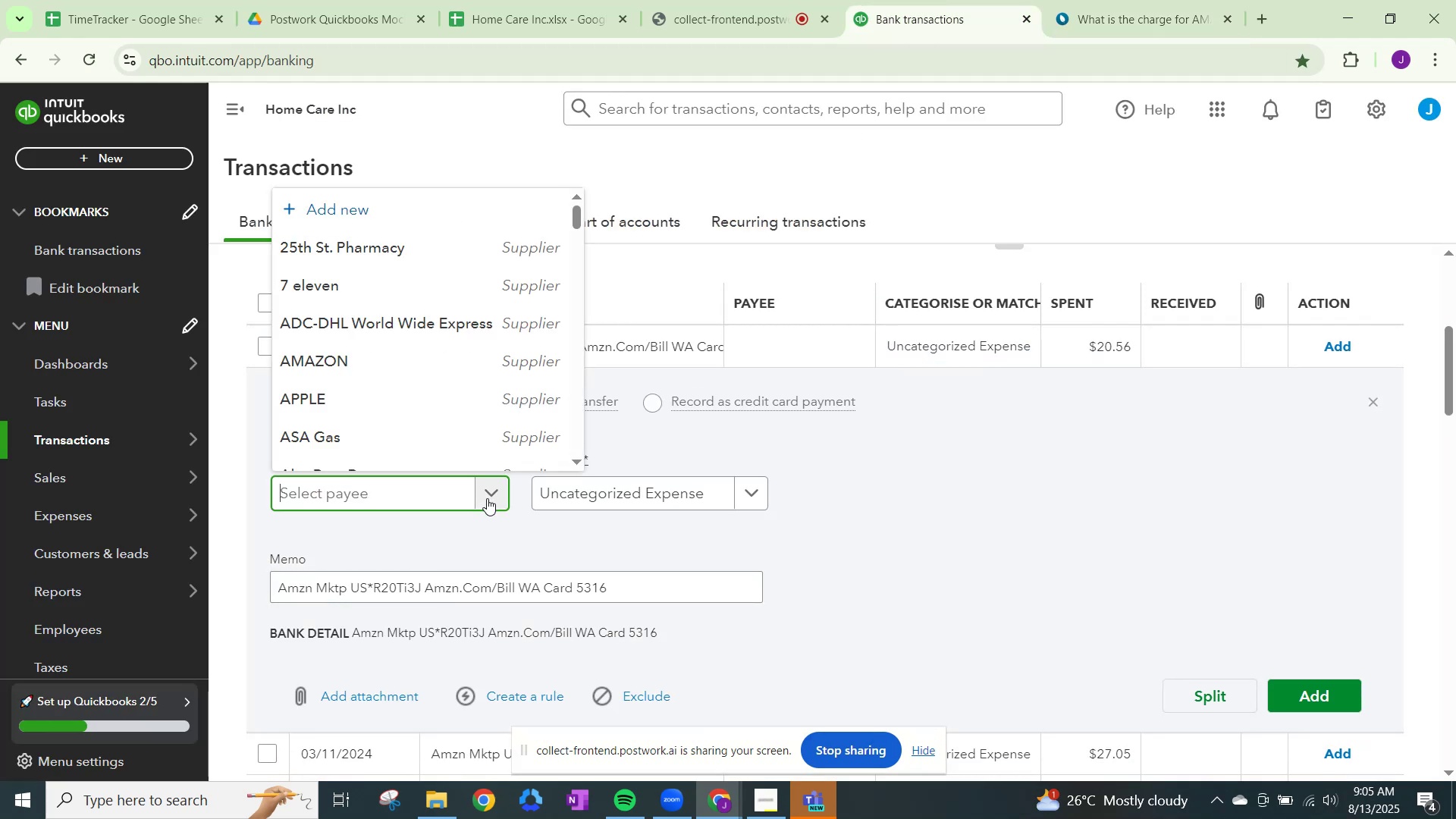 
type(ama)
 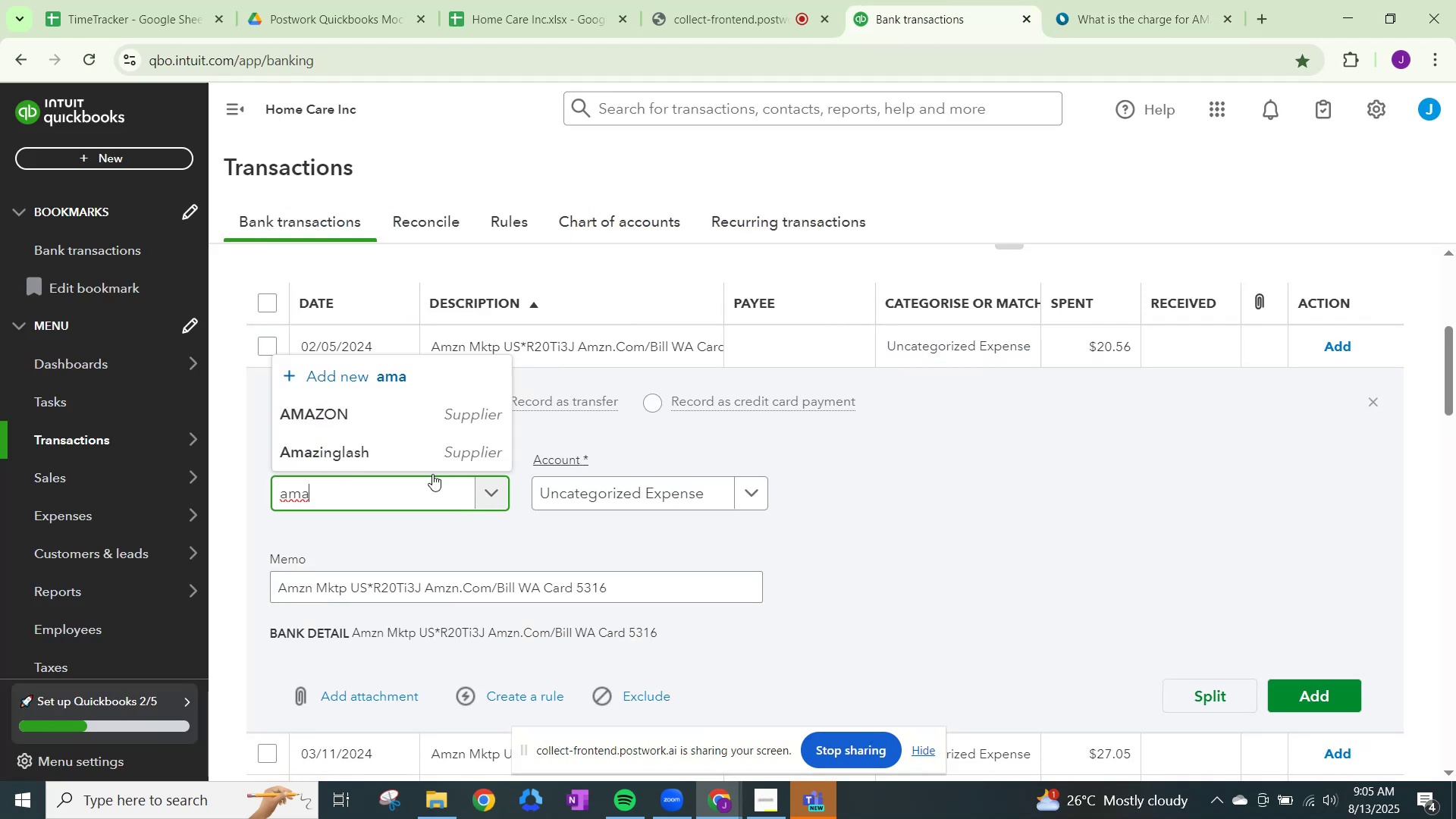 
left_click([391, 414])
 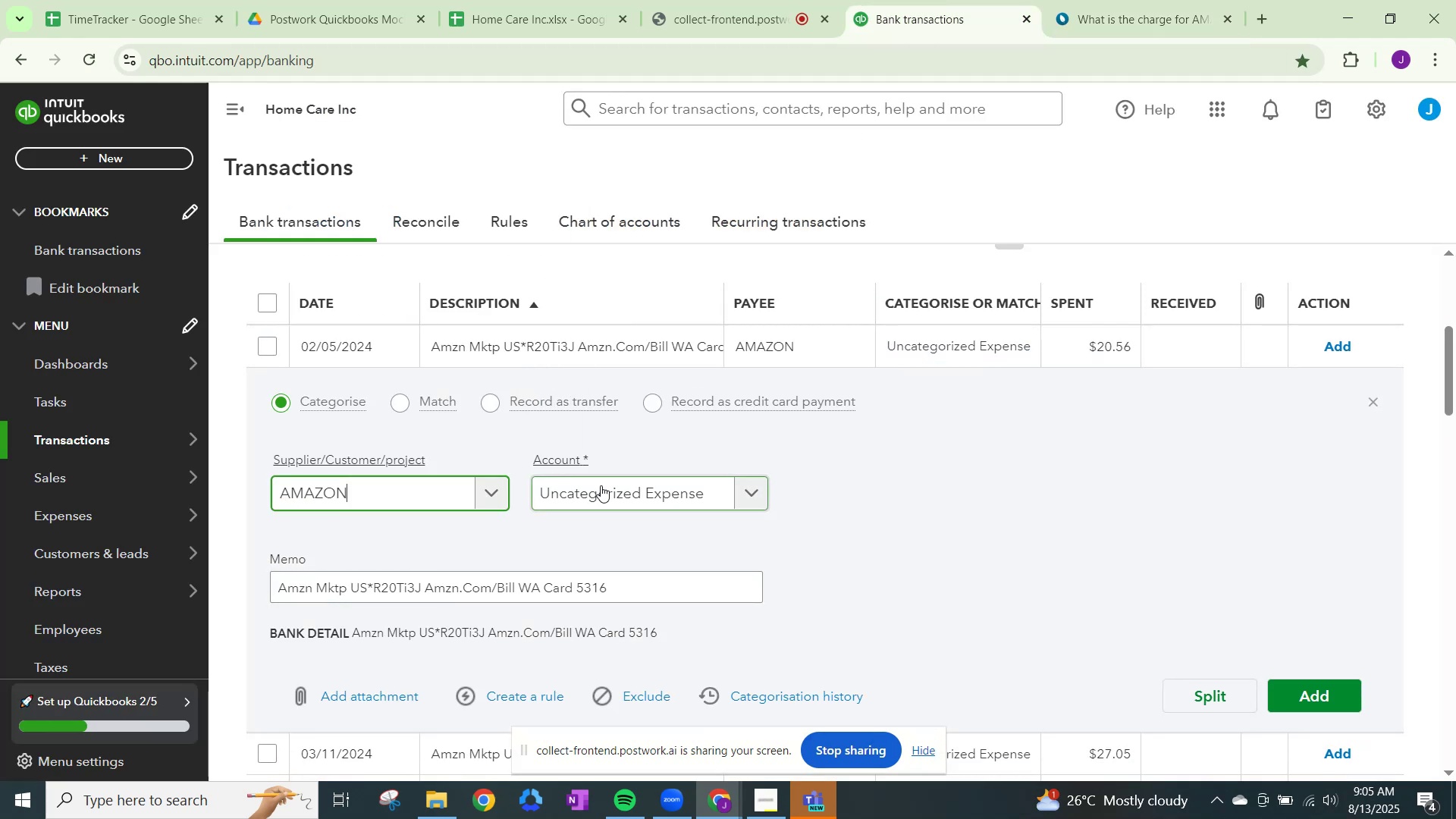 
left_click([615, 486])
 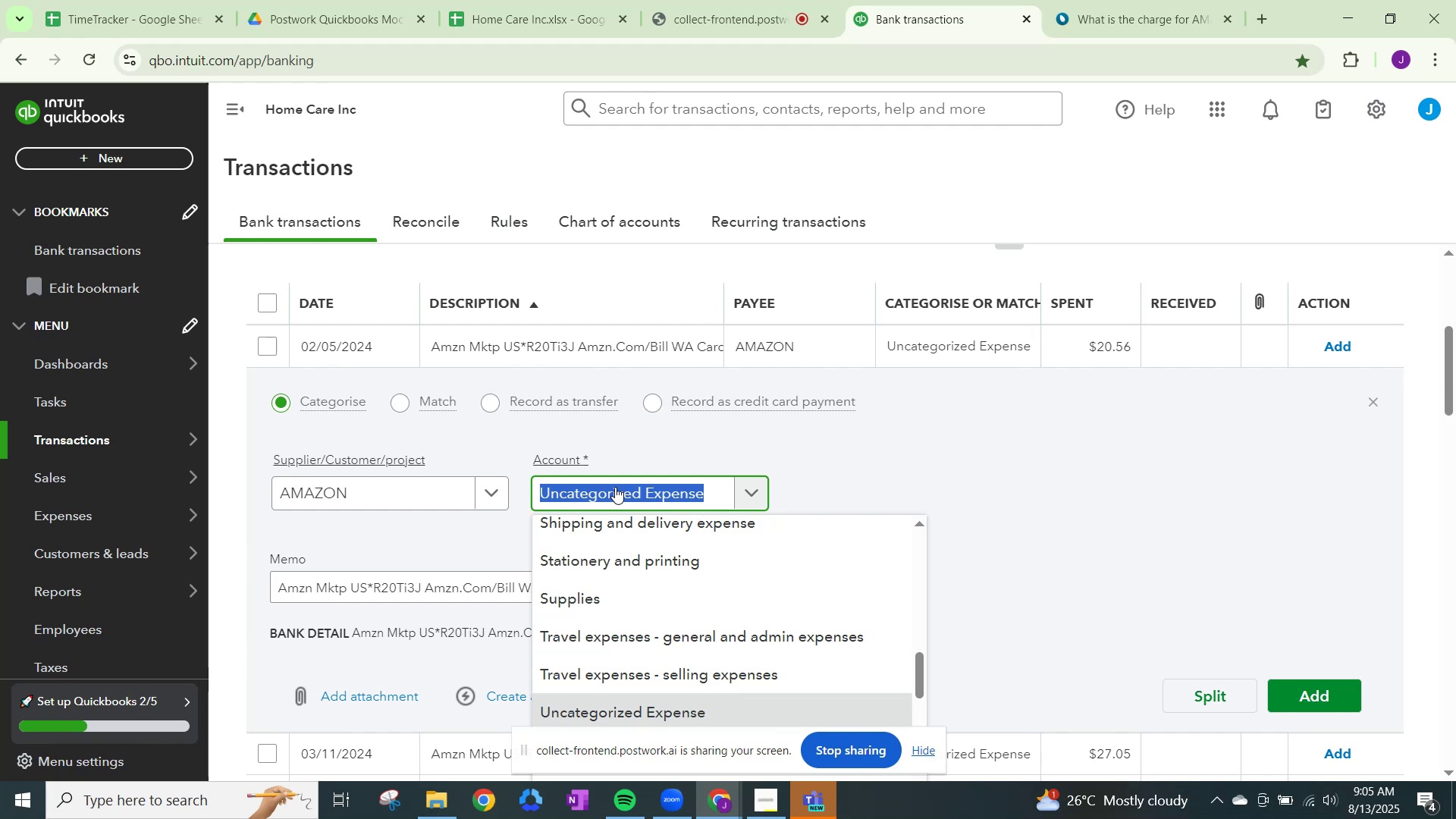 
type(oy)
key(Backspace)
type(ther ge)
 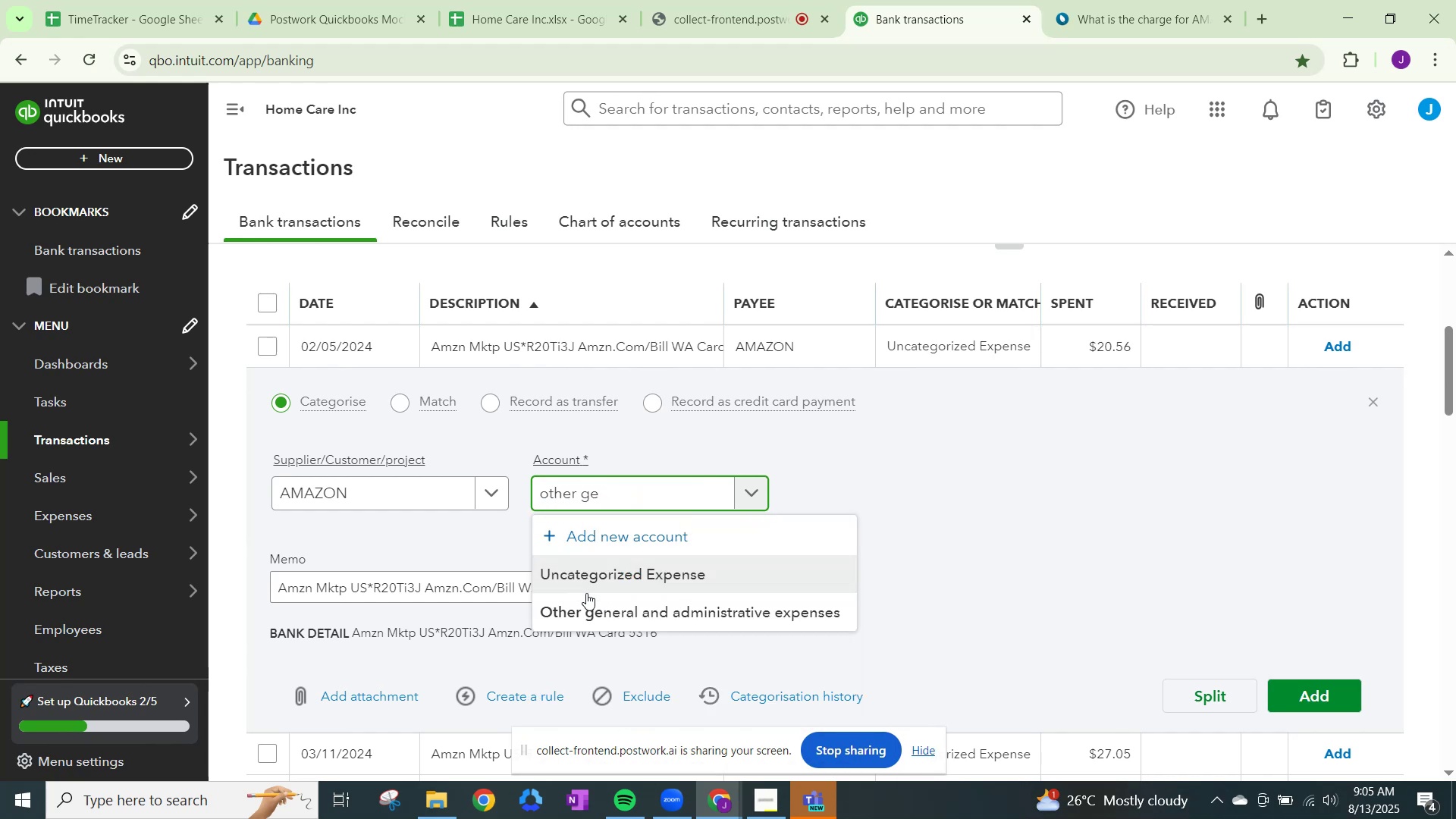 
left_click([586, 604])
 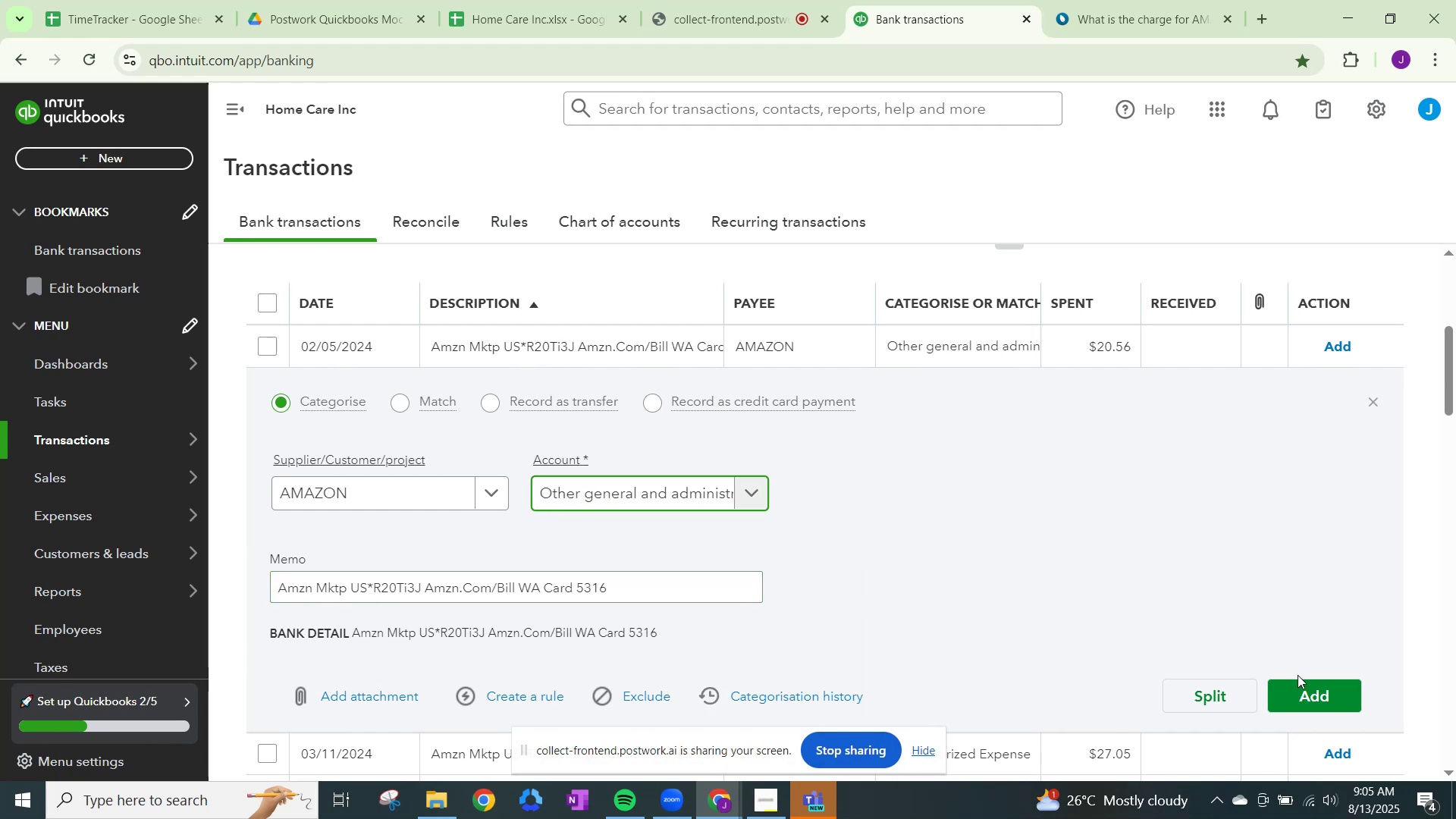 
left_click([1298, 686])
 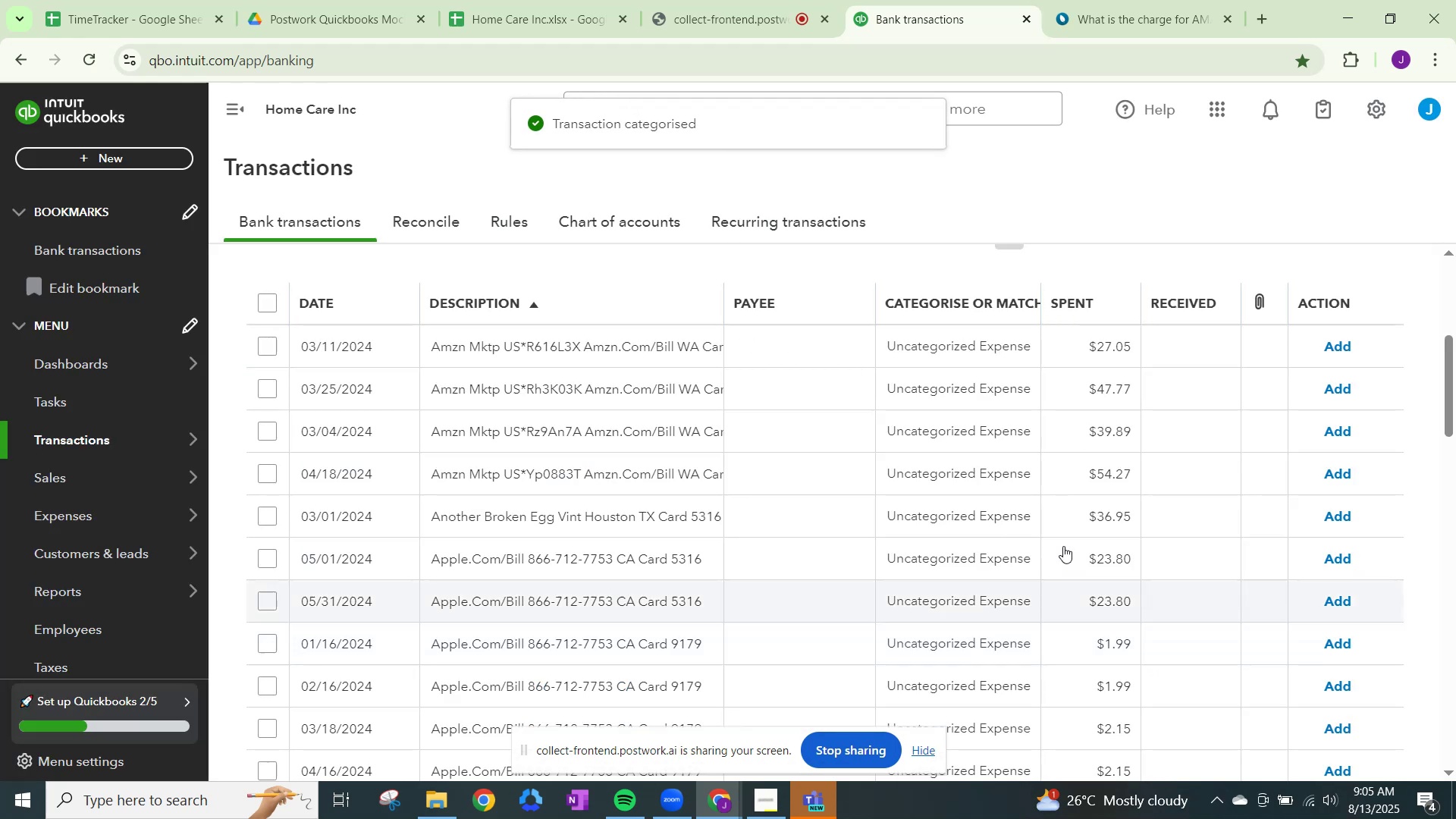 
left_click([950, 340])
 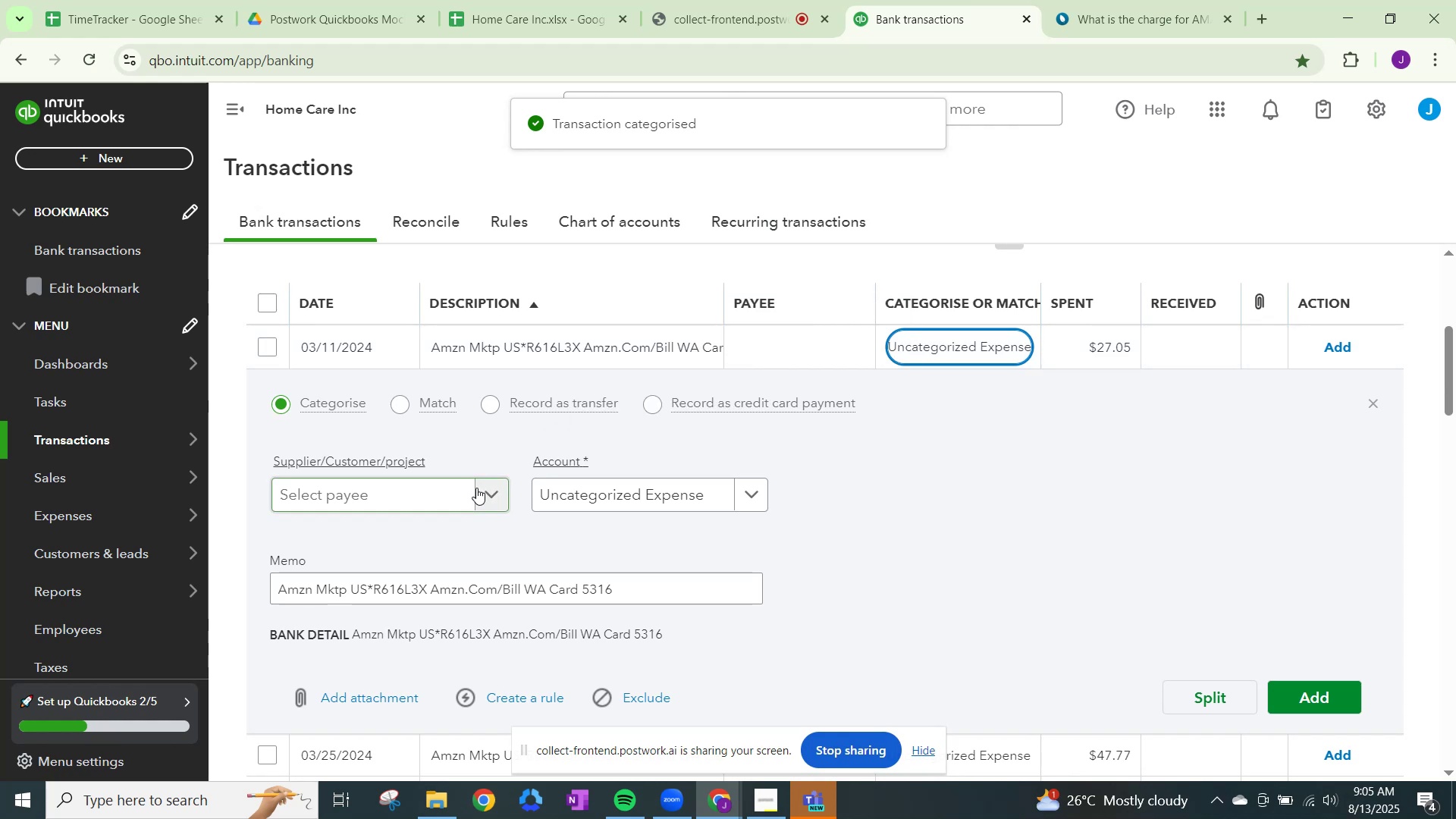 
left_click([486, 492])
 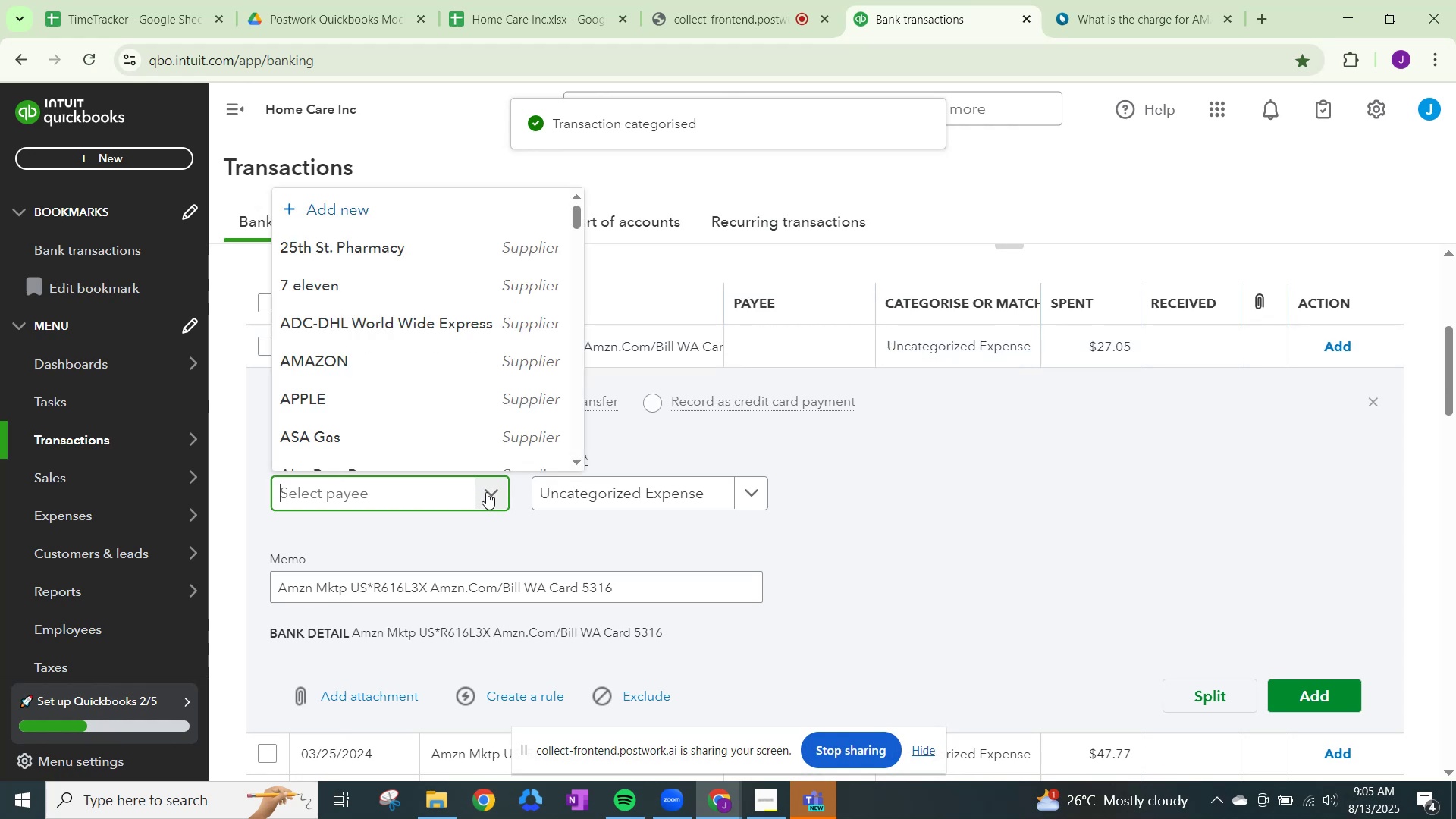 
type(aa)
key(Backspace)
type(ma)
 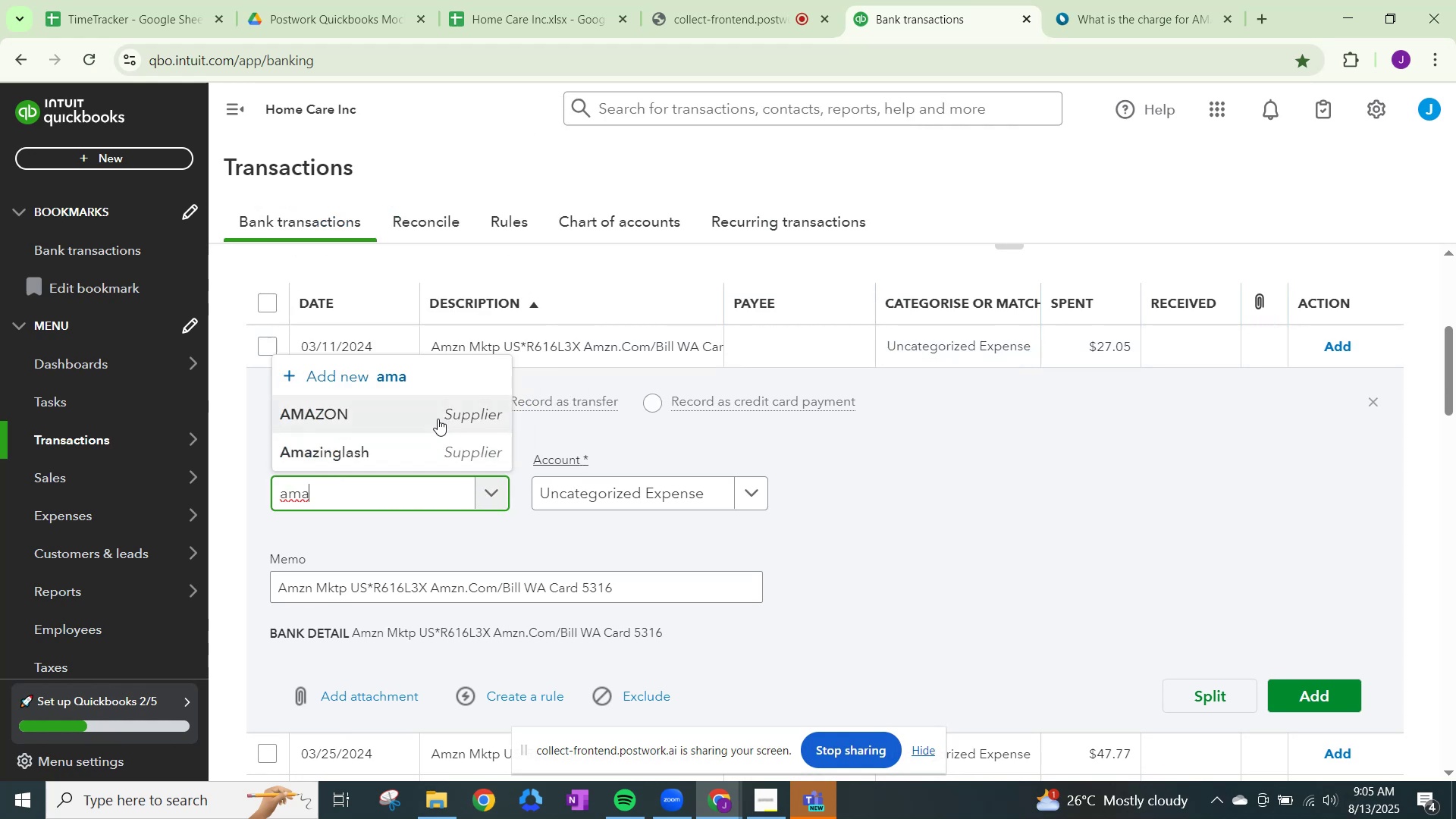 
left_click([438, 418])
 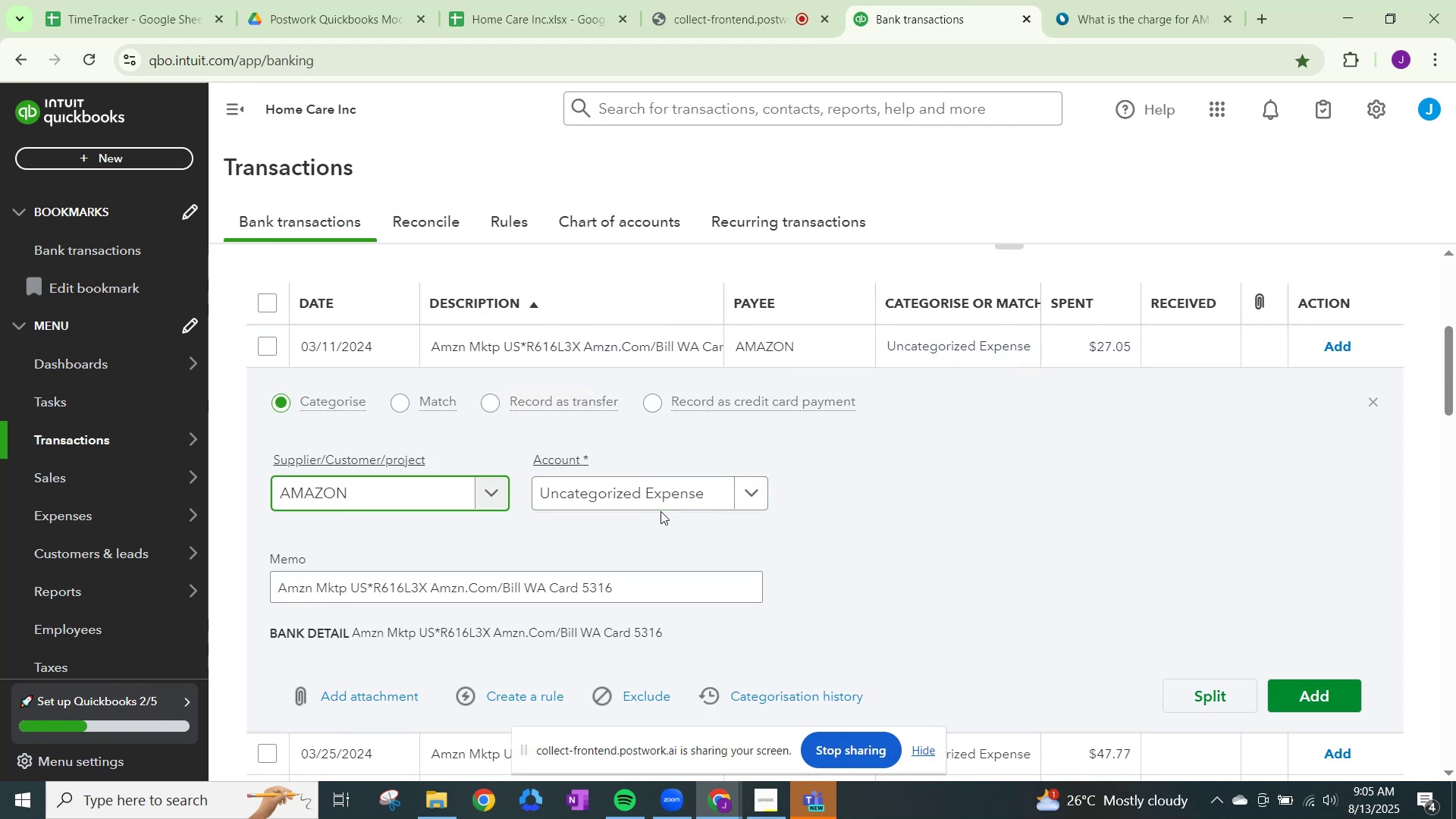 
left_click([673, 503])
 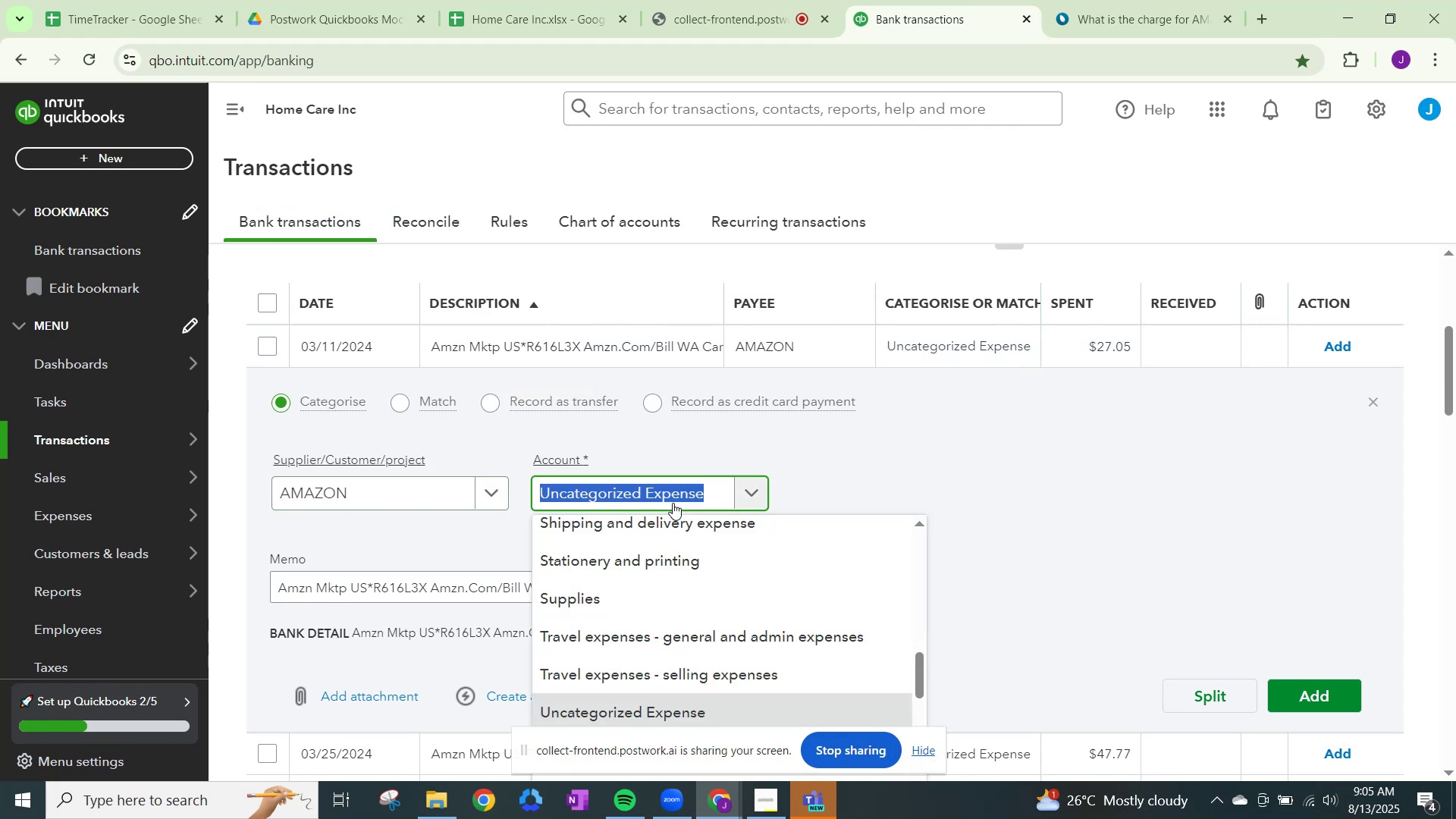 
type(other)
 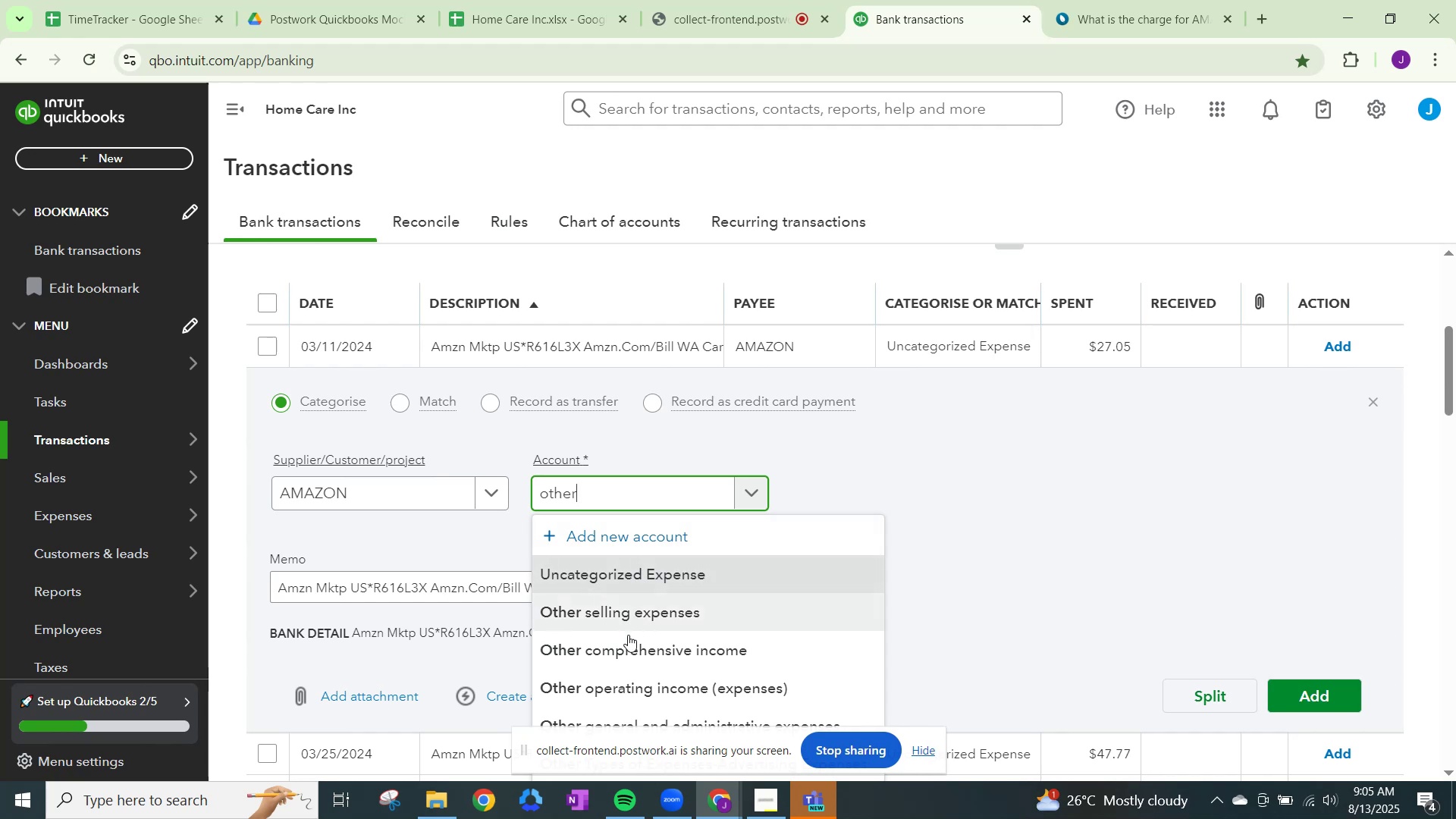 
scroll: coordinate [735, 676], scroll_direction: down, amount: 2.0
 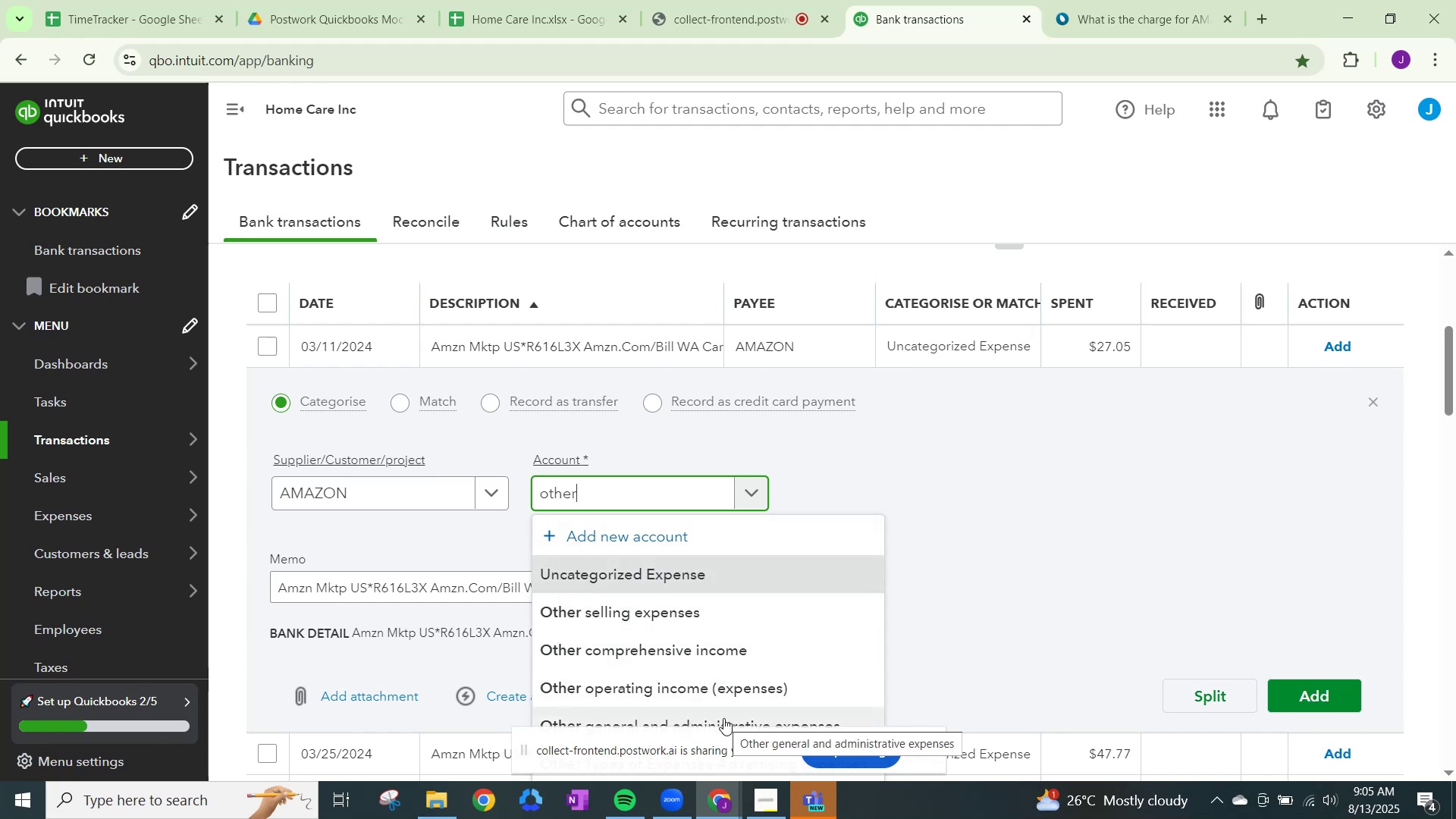 
left_click([723, 718])
 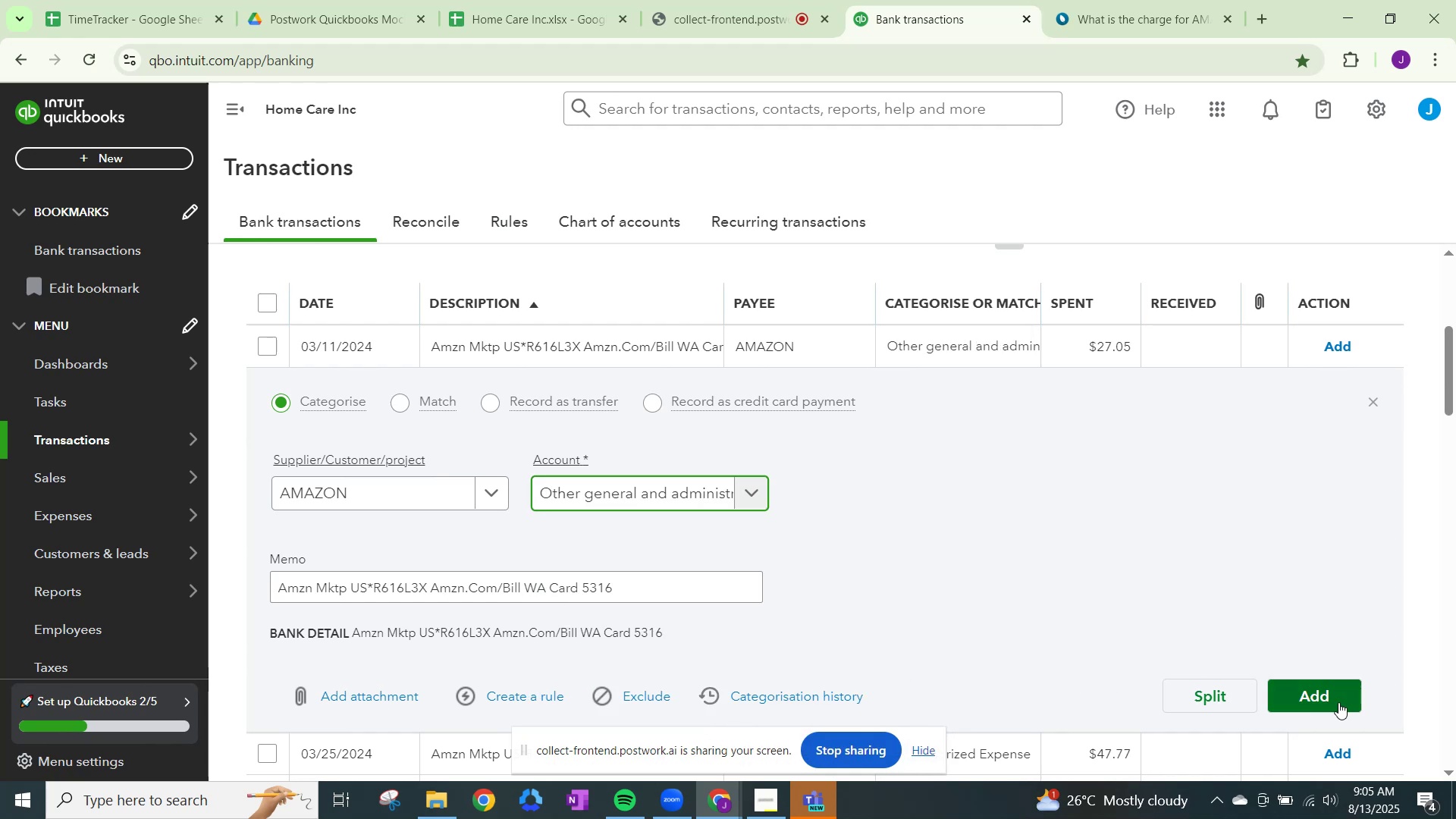 
left_click([1338, 700])
 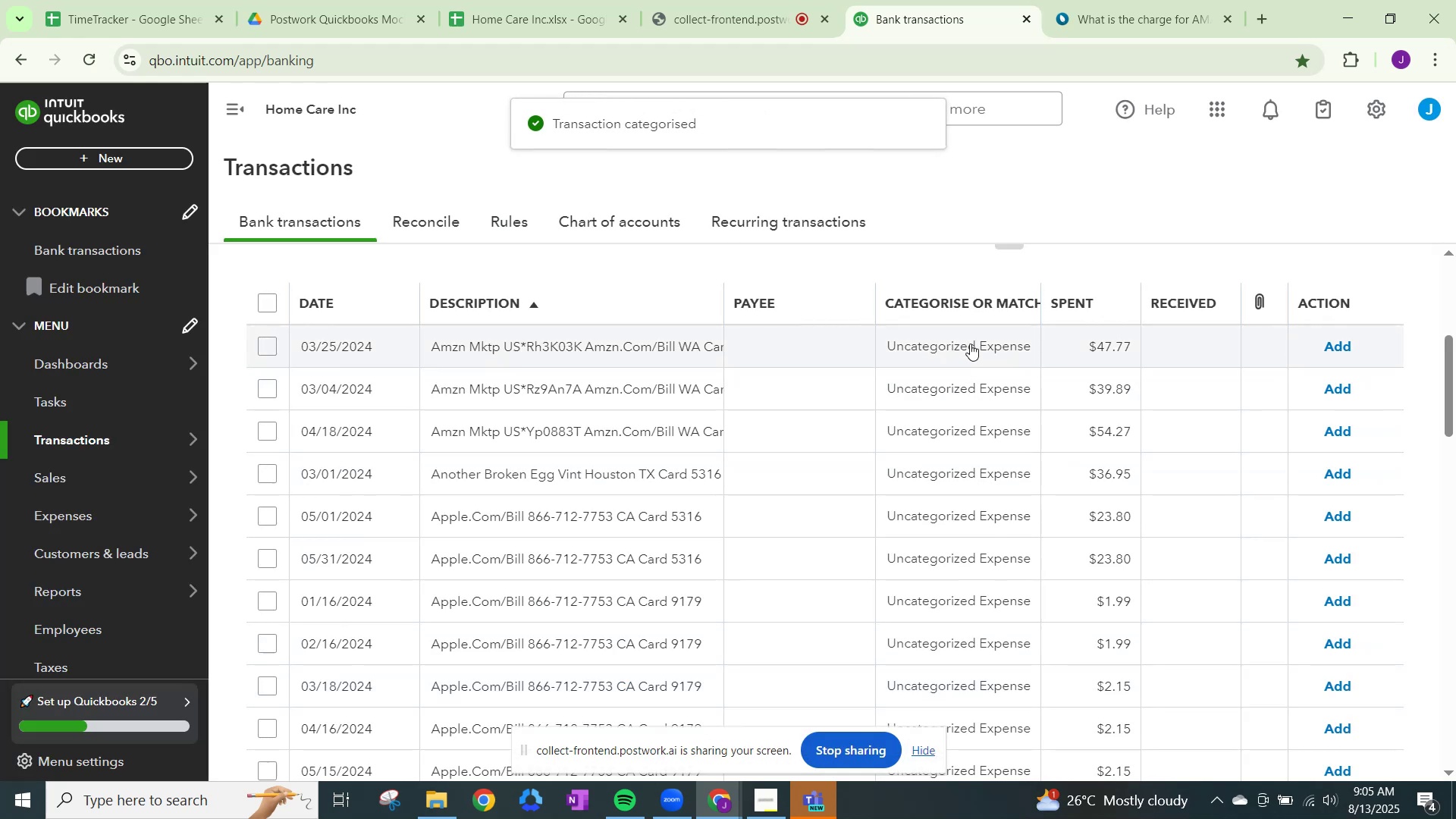 
left_click([971, 343])
 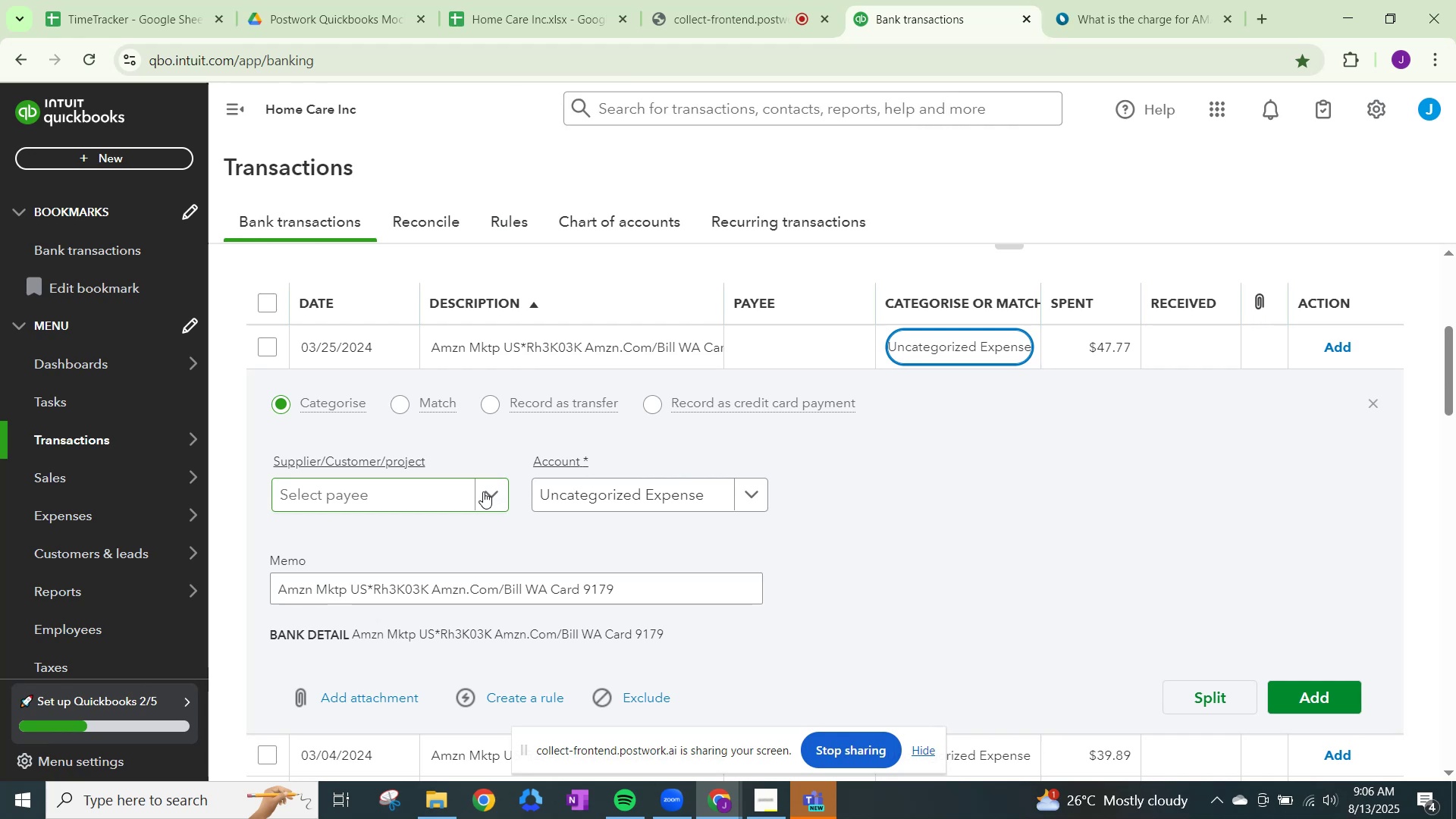 
left_click([488, 491])
 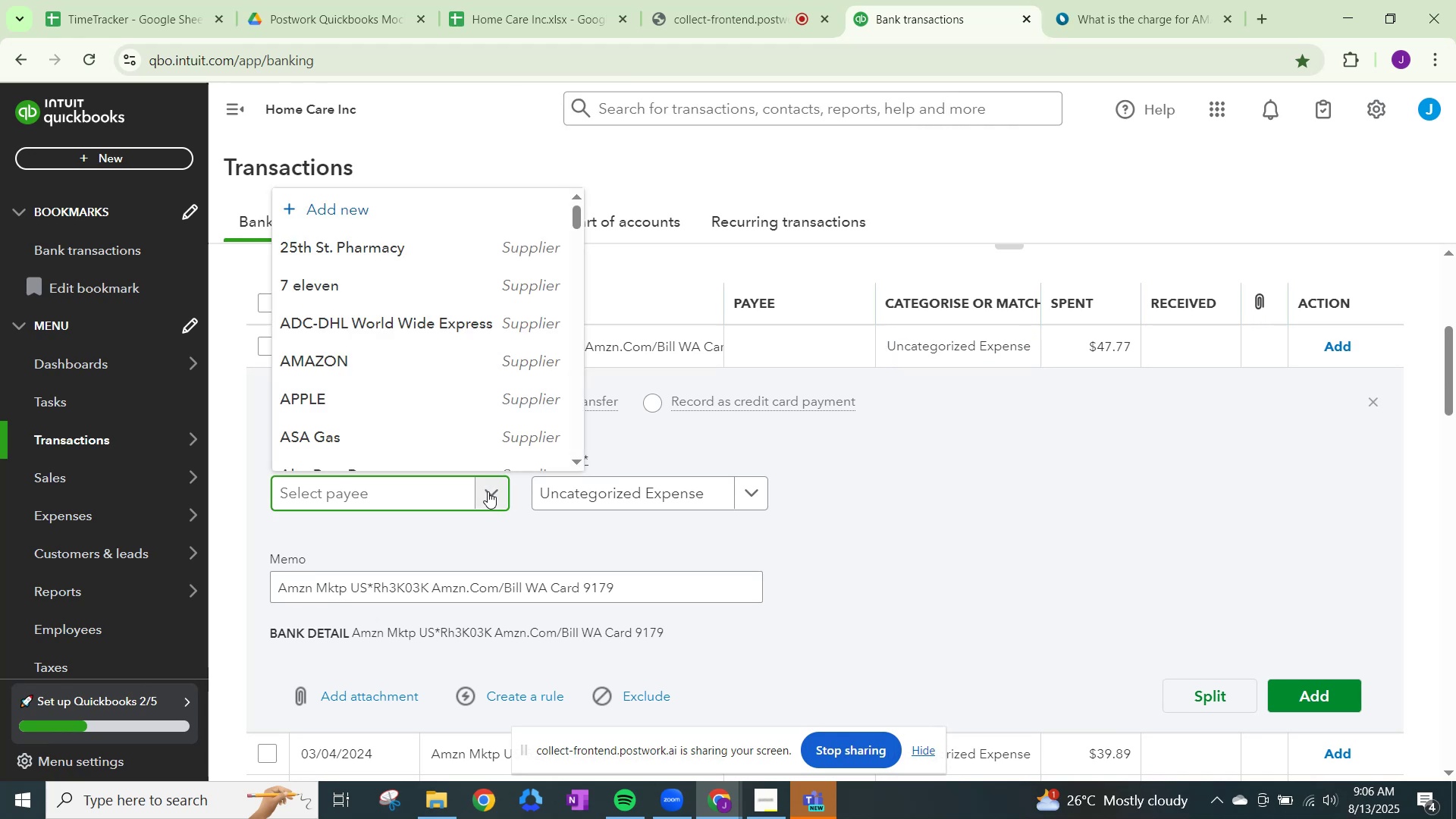 
type(ama)
 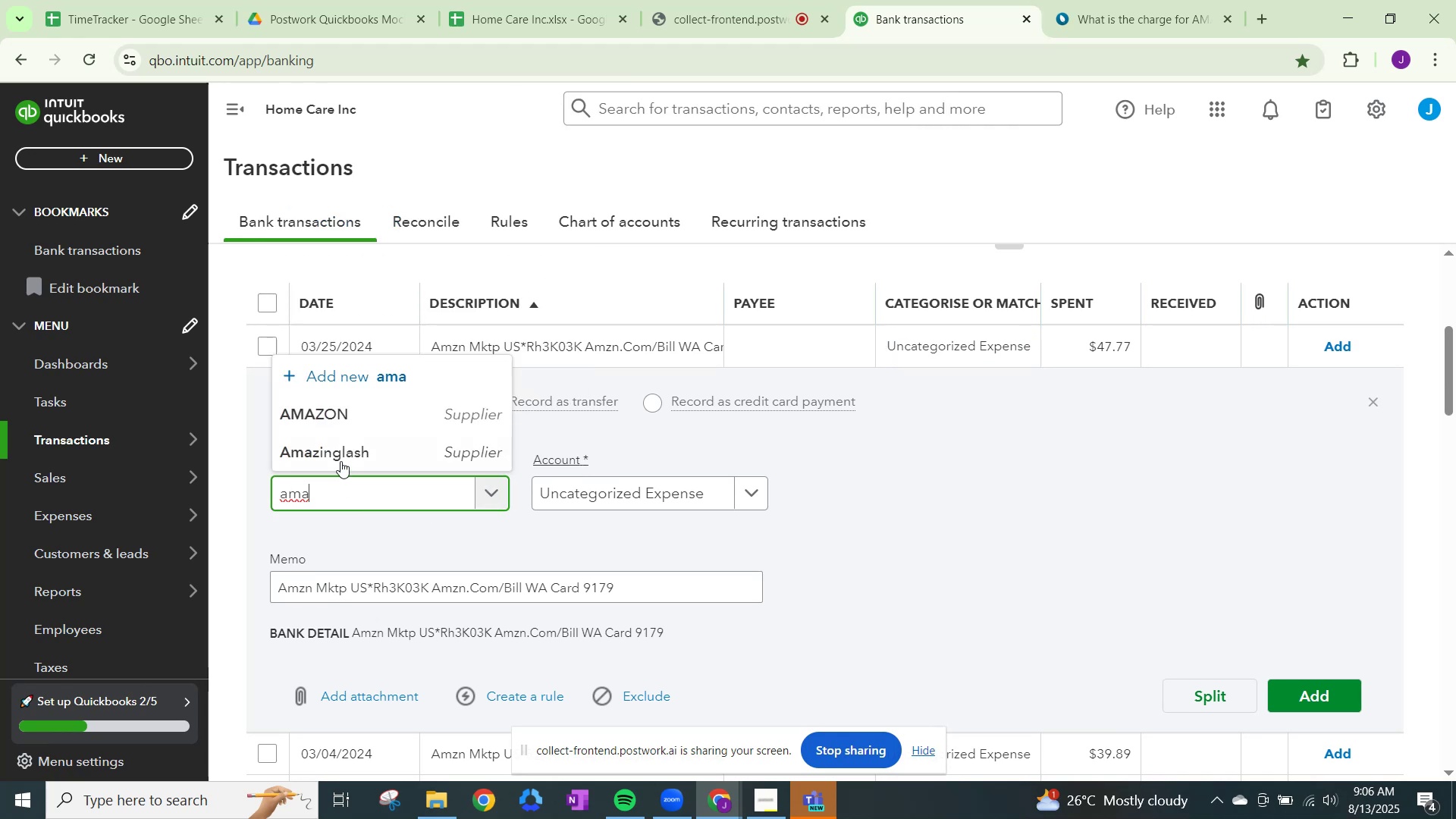 
left_click([356, 416])
 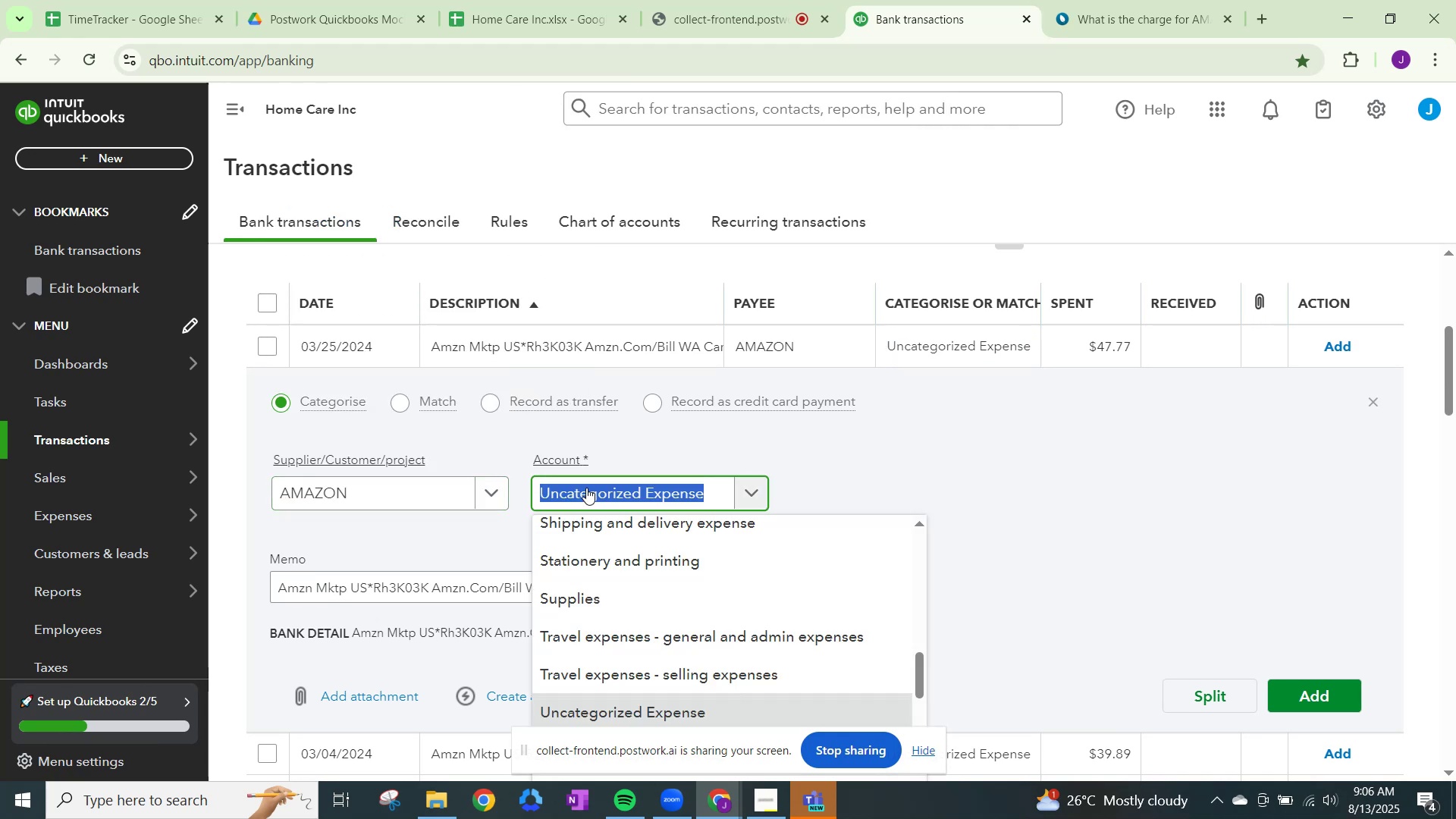 
type(other ge)
 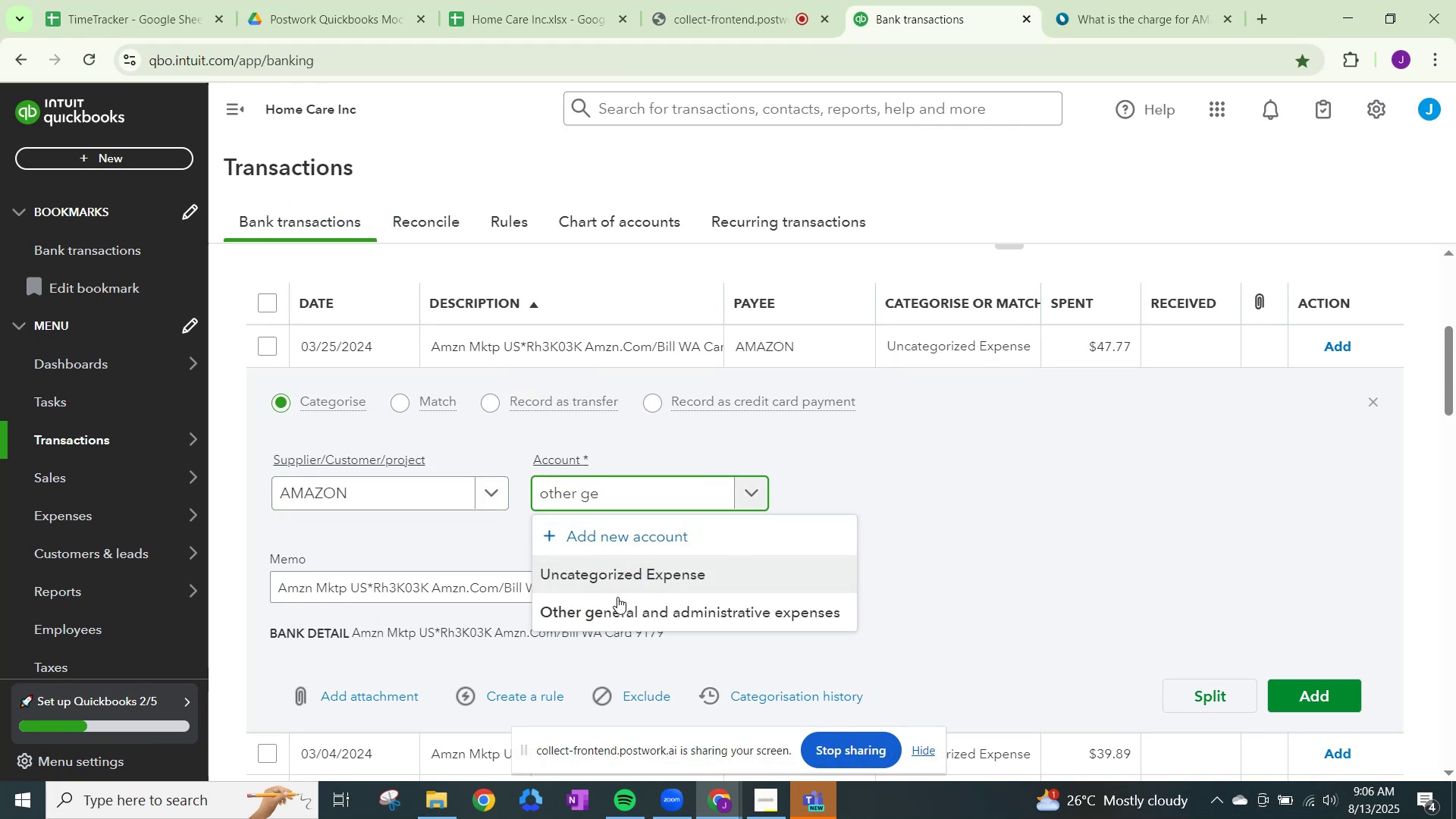 
left_click([618, 607])
 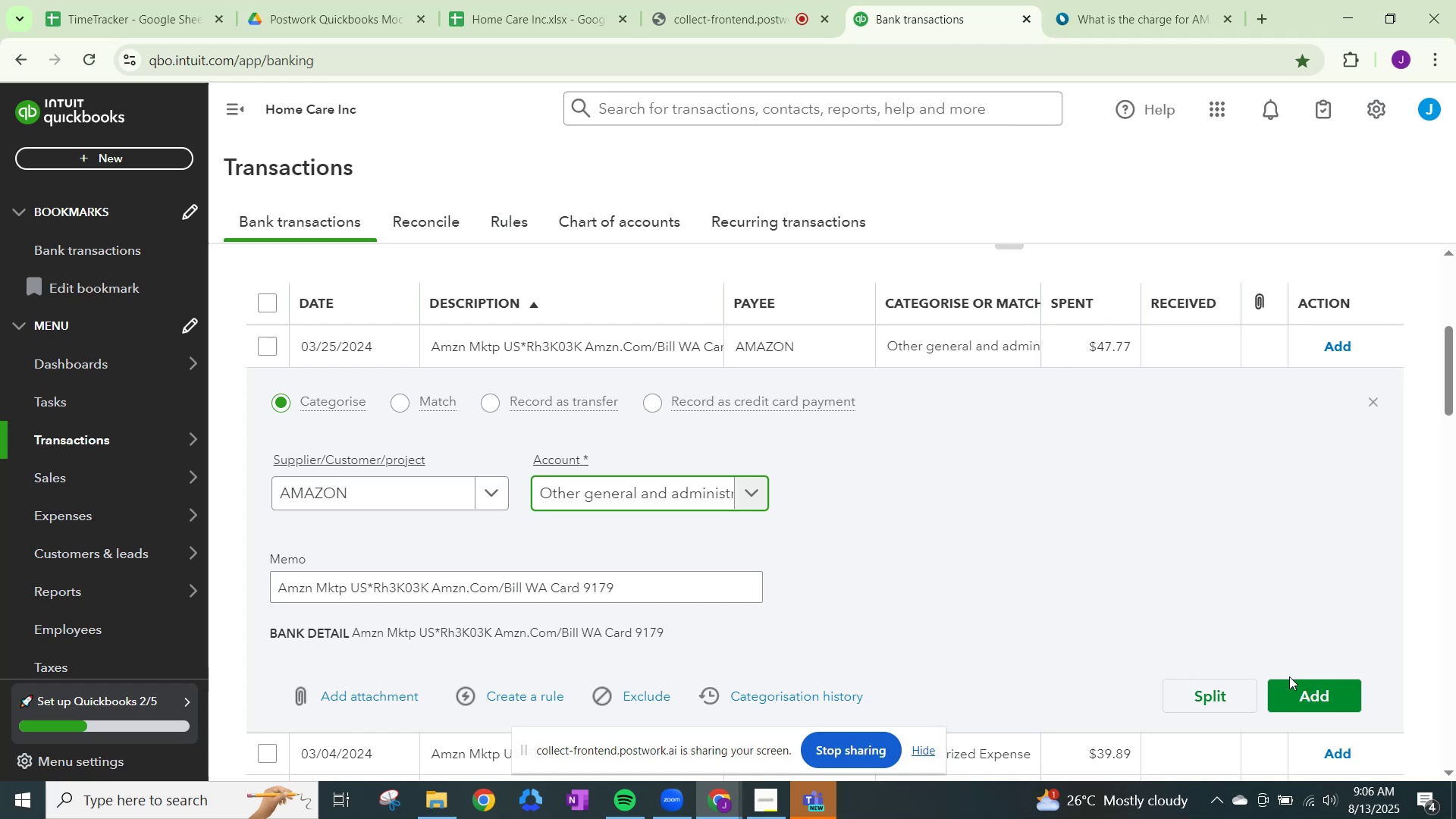 
left_click([1301, 684])
 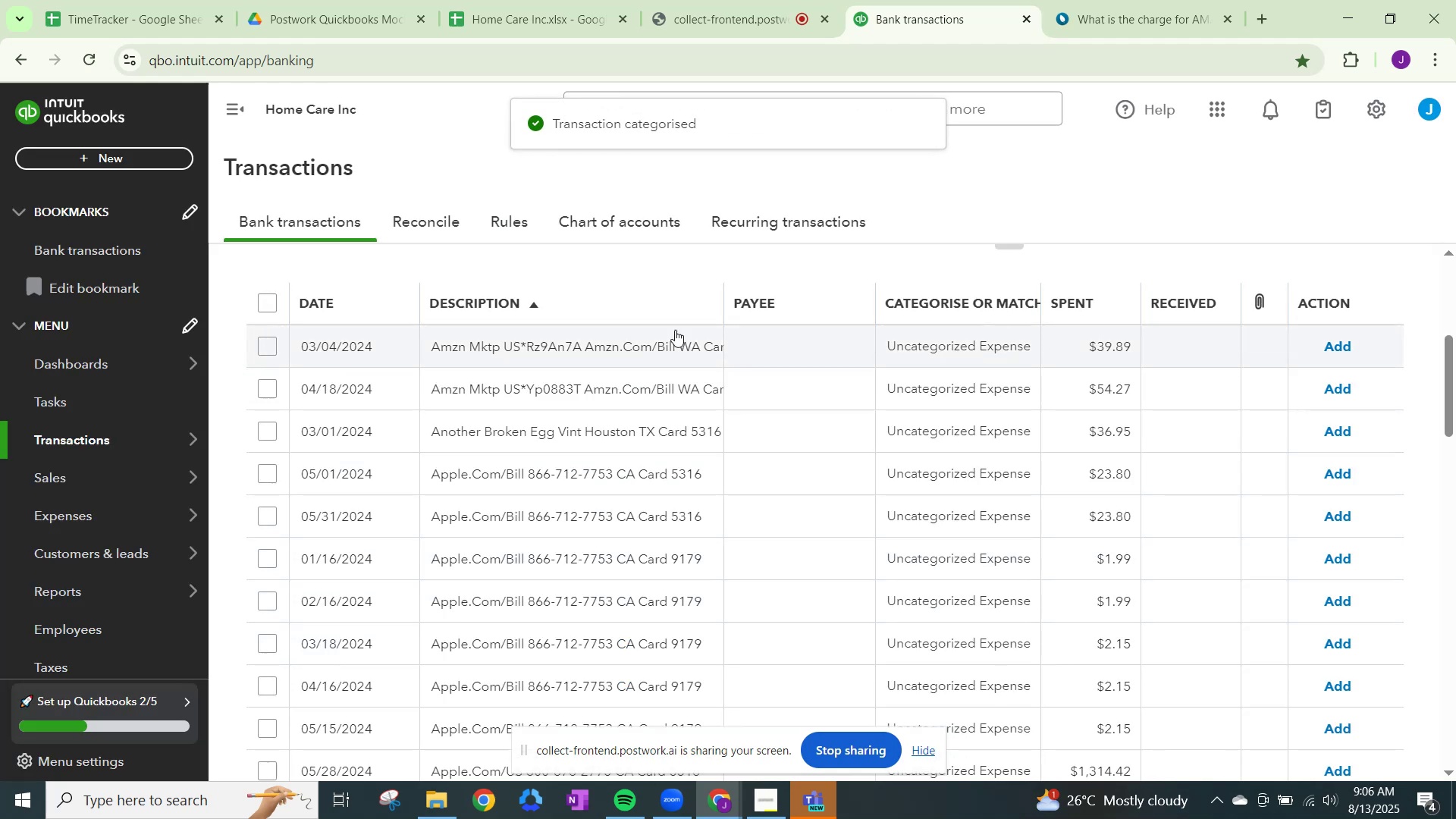 
left_click([940, 353])
 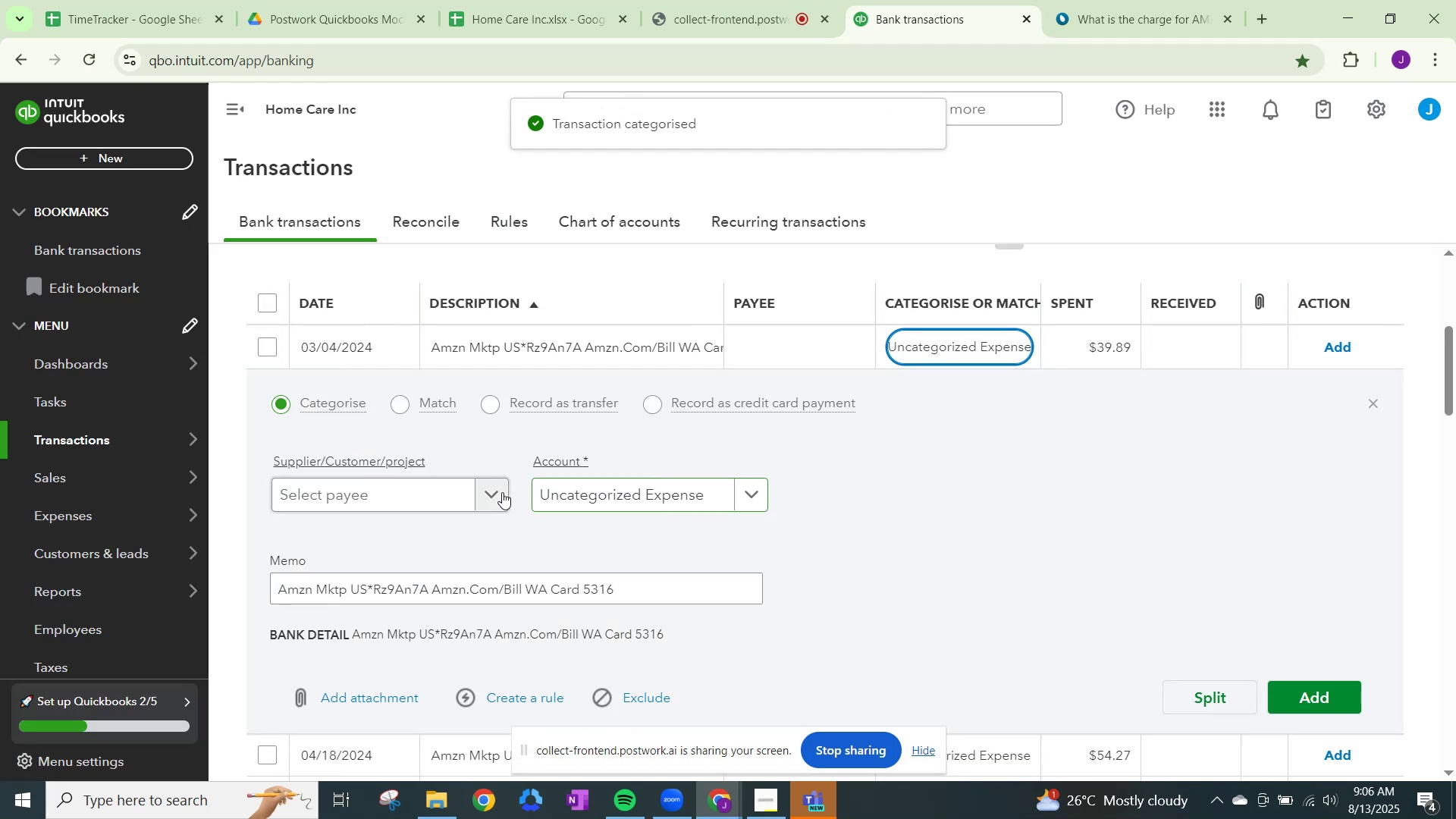 
left_click([488, 494])
 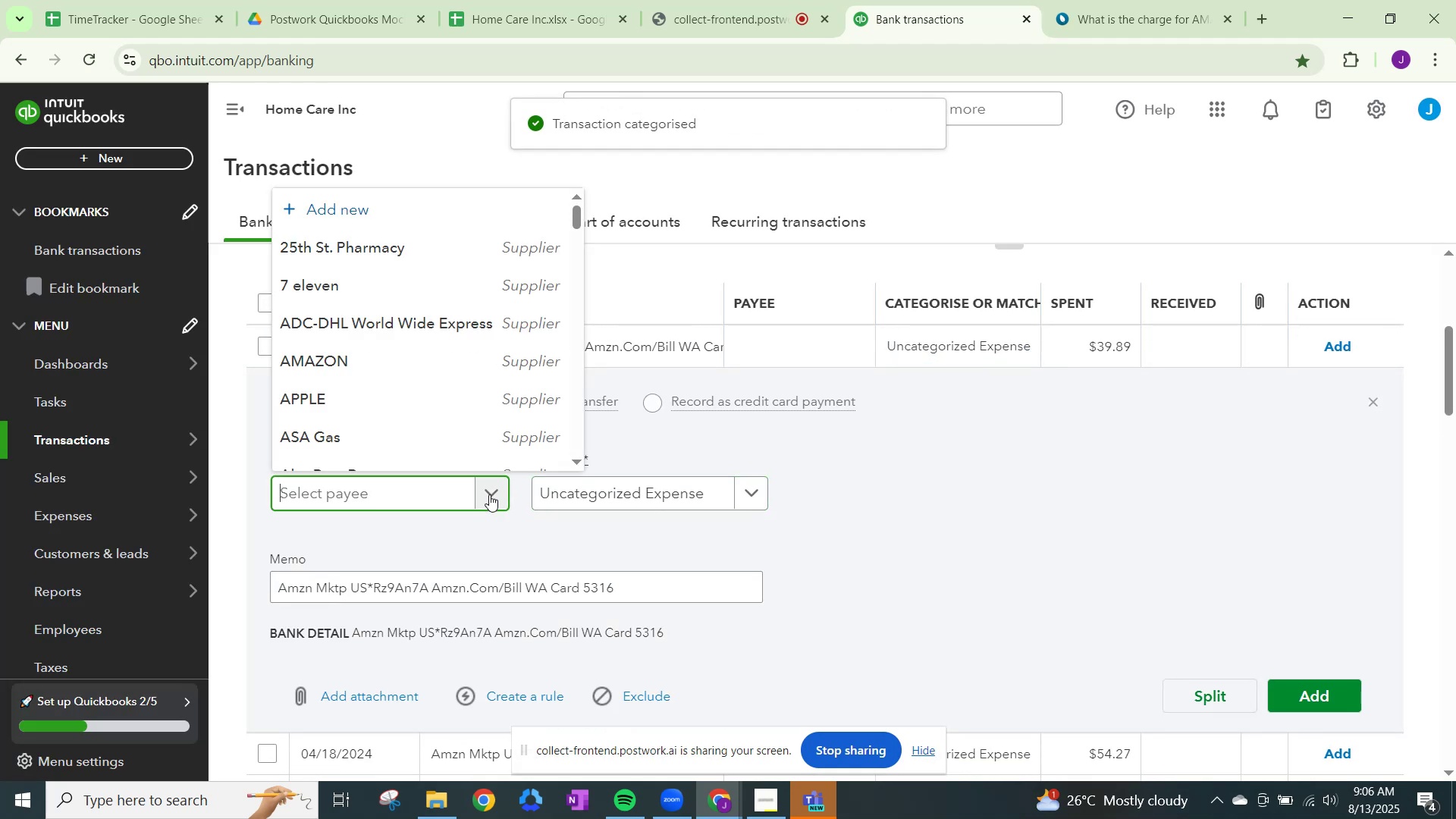 
type(amaza)
key(Backspace)
type(on)
 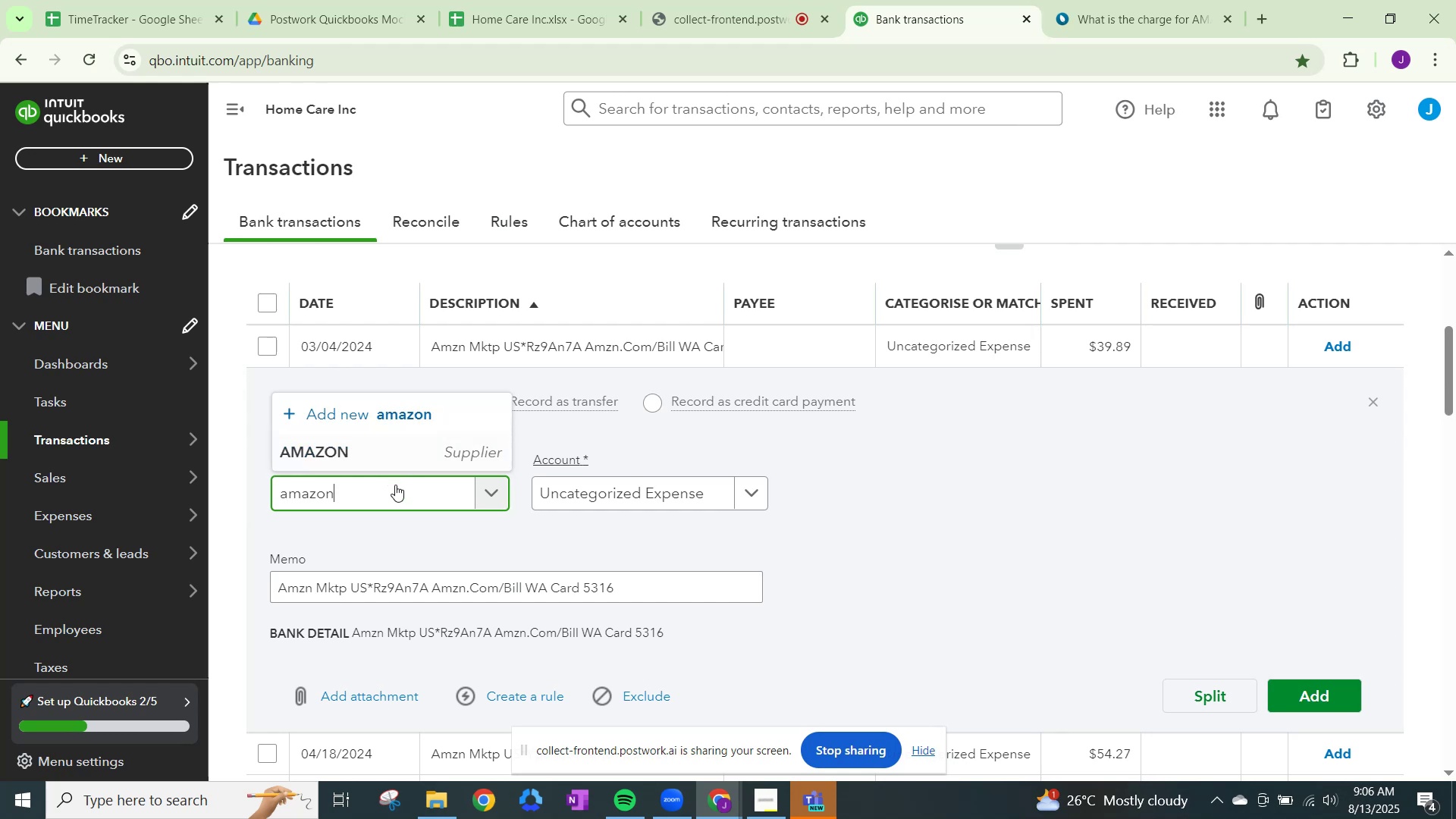 
left_click([405, 467])
 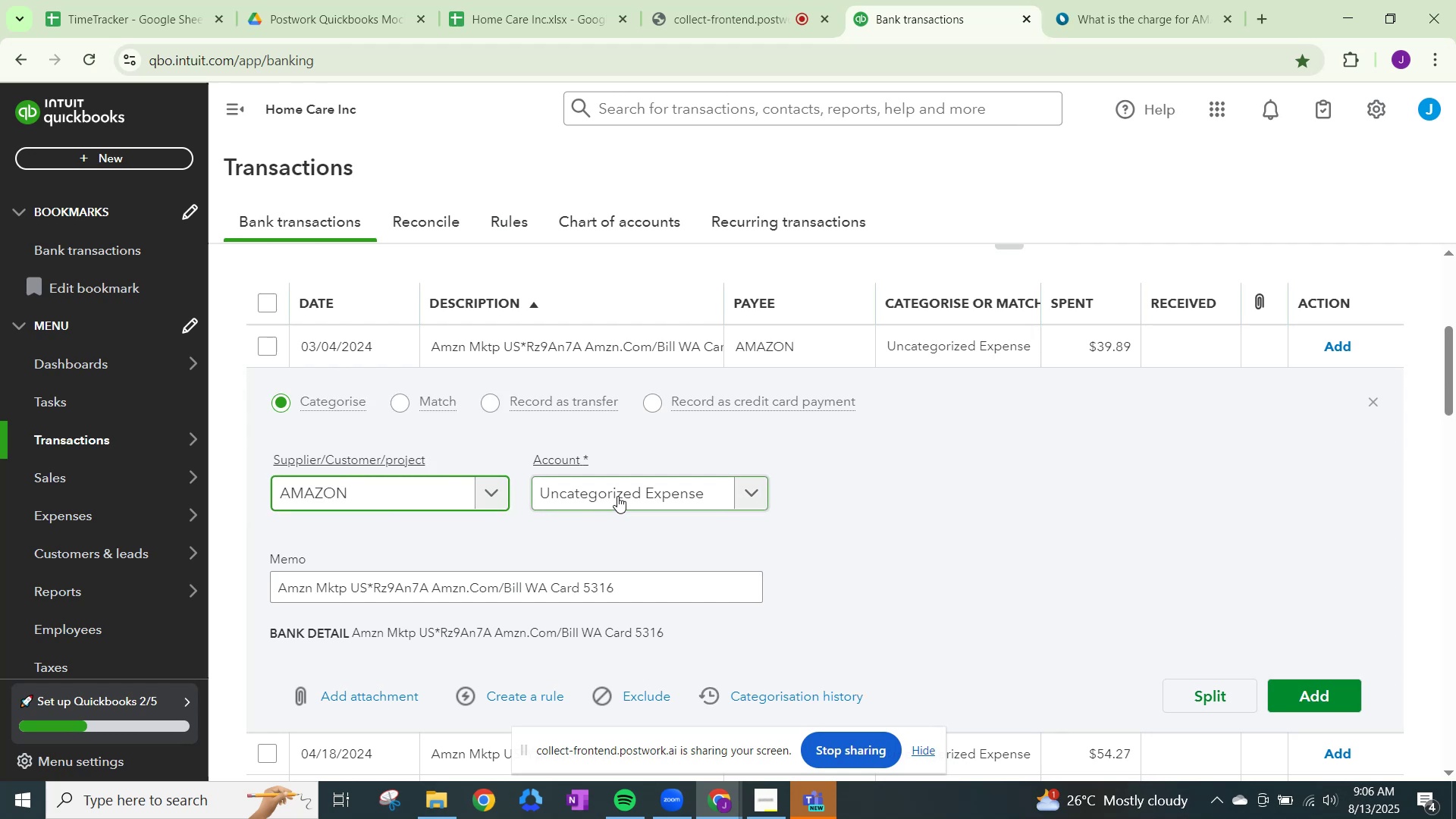 
left_click([617, 496])
 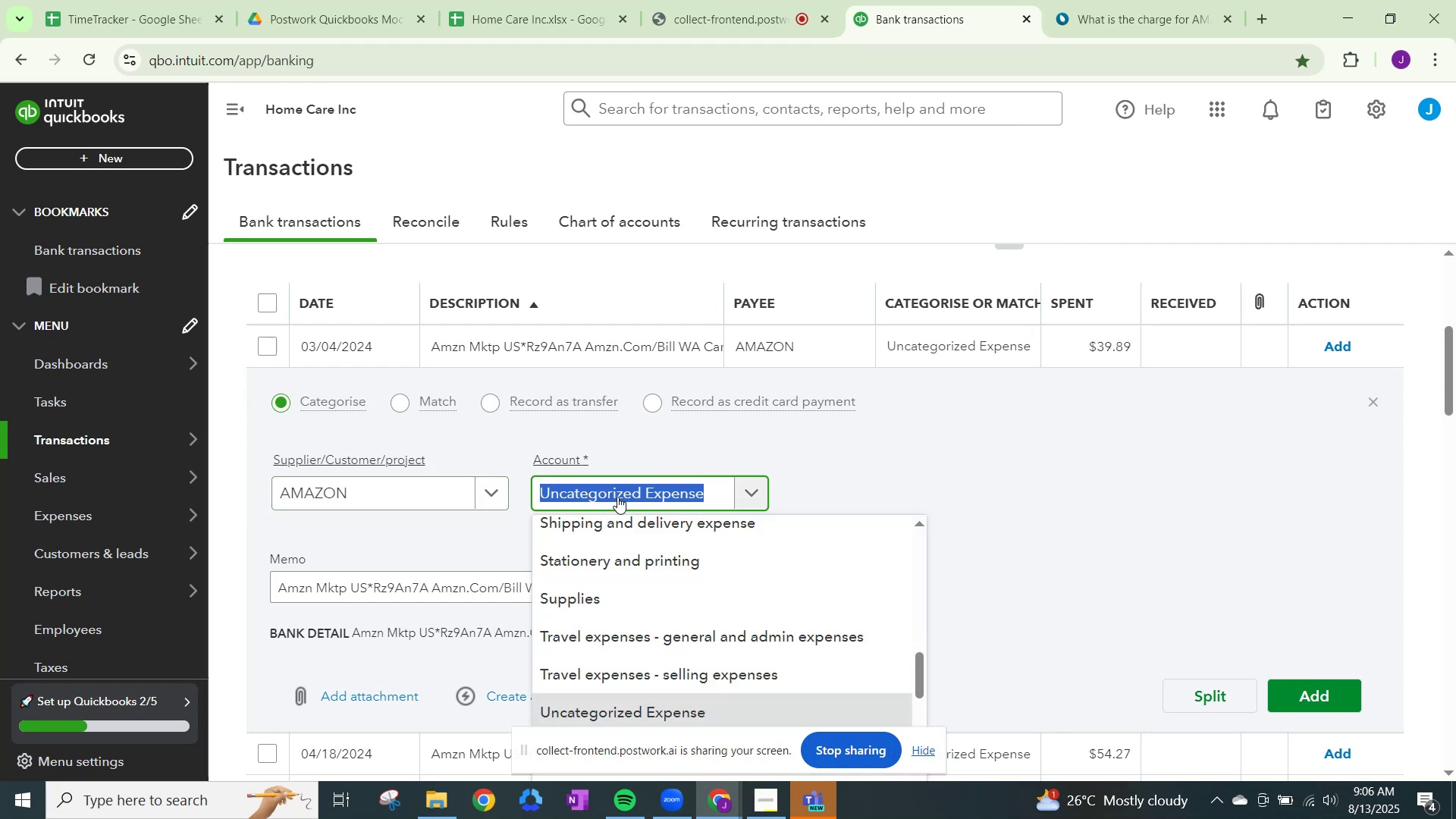 
type(gw)
key(Backspace)
type(e)
key(Backspace)
key(Backspace)
key(Backspace)
type(other)
 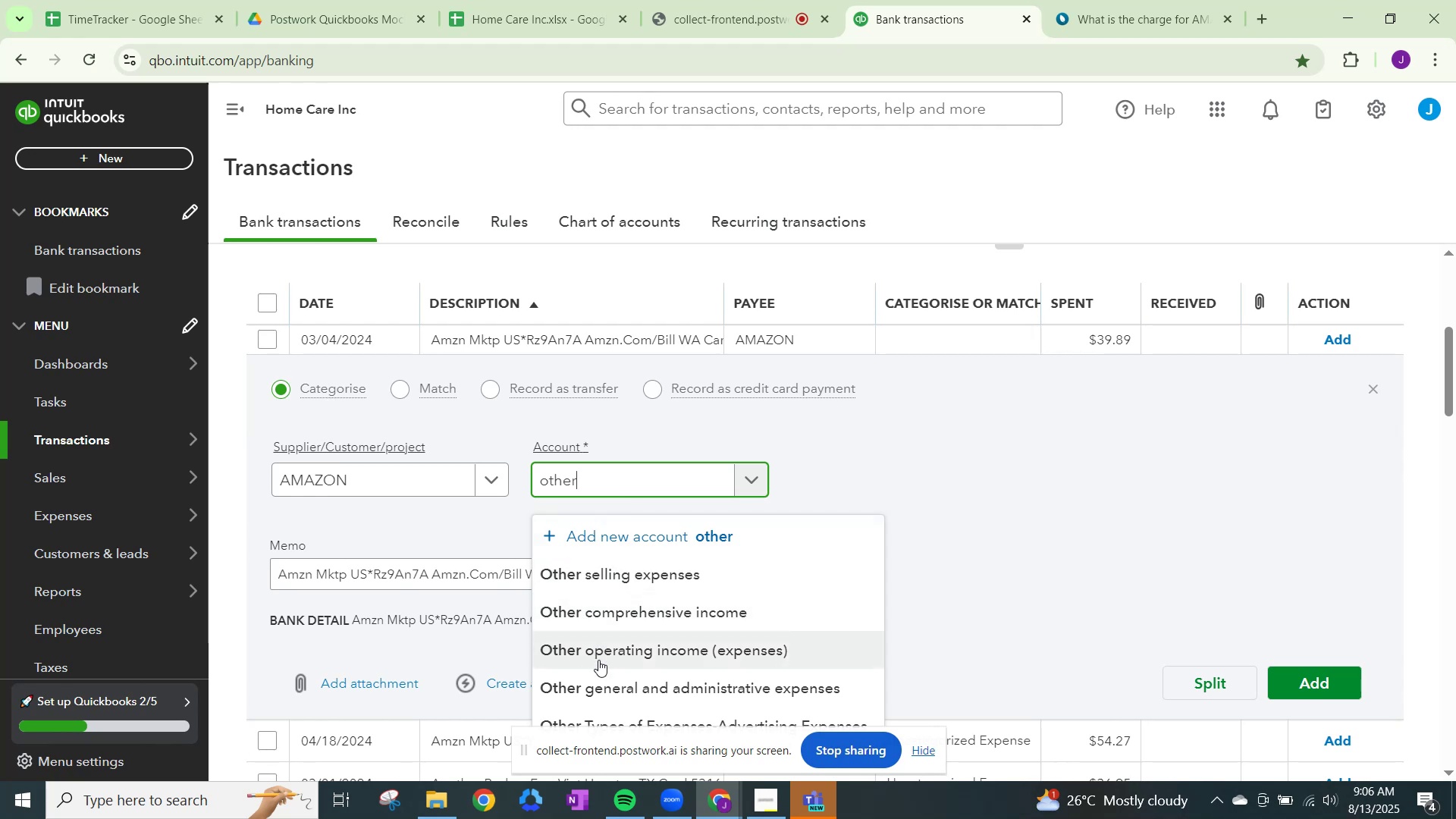 
left_click([608, 690])
 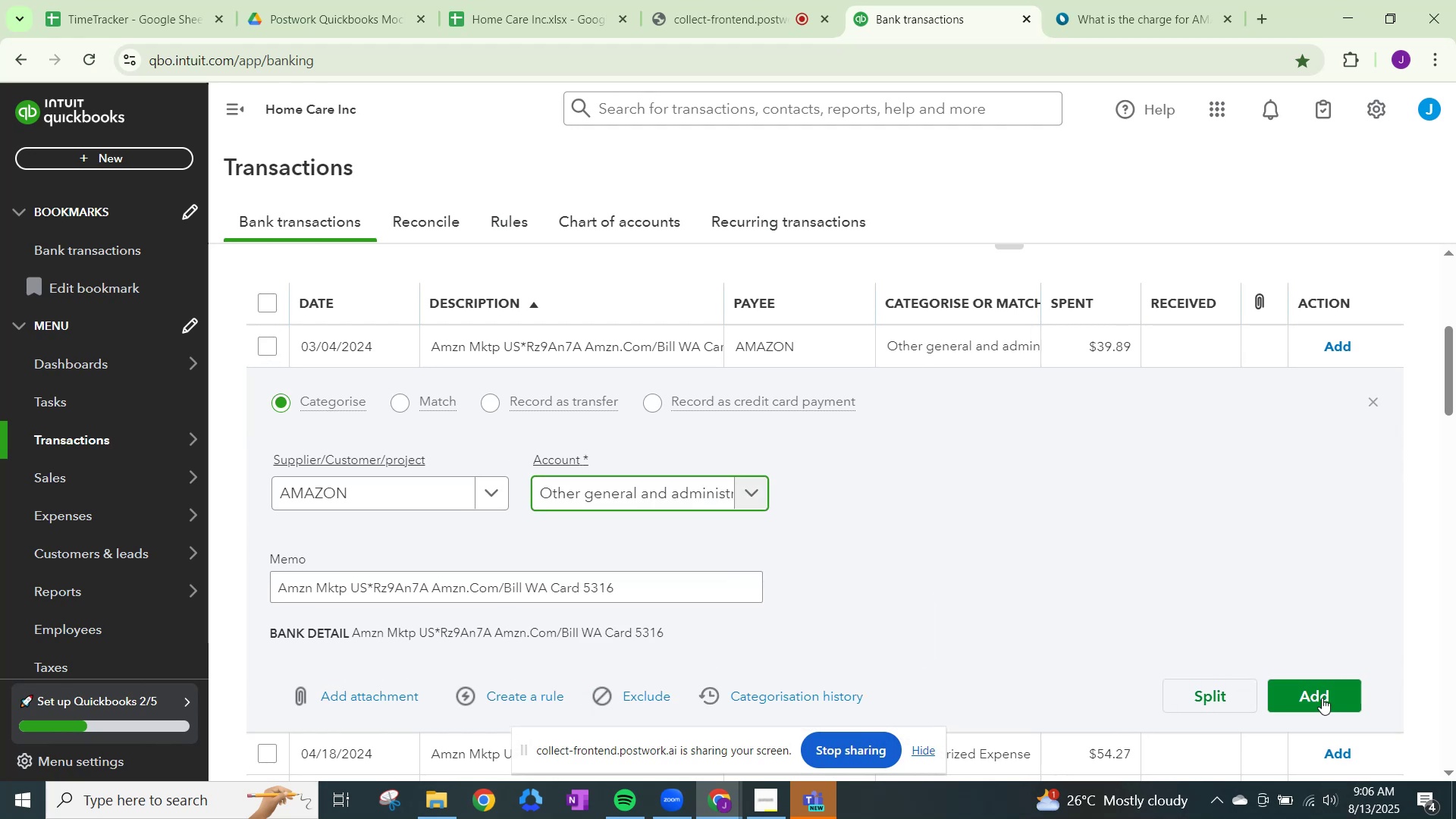 
left_click([1336, 698])
 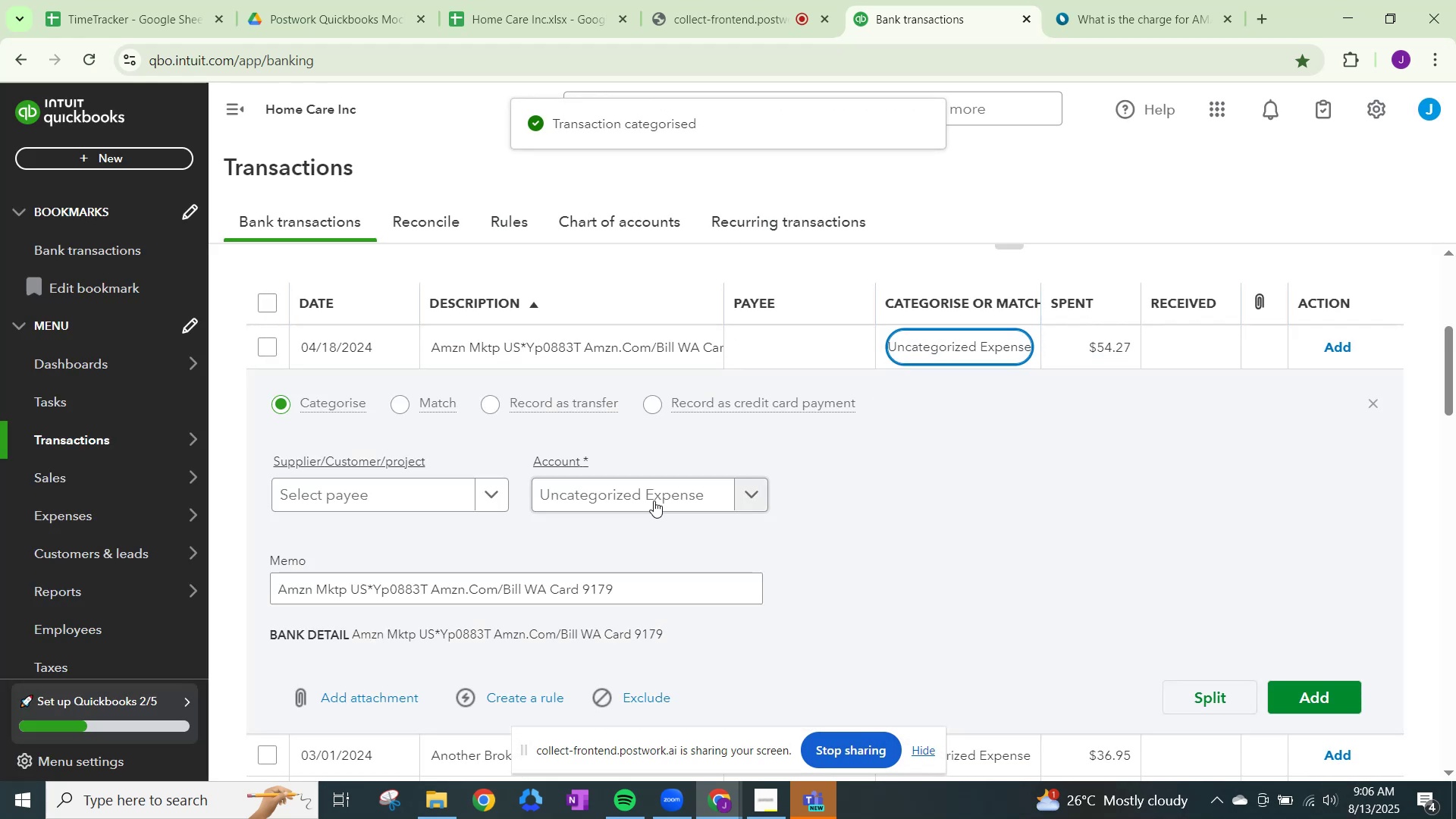 
left_click([495, 496])
 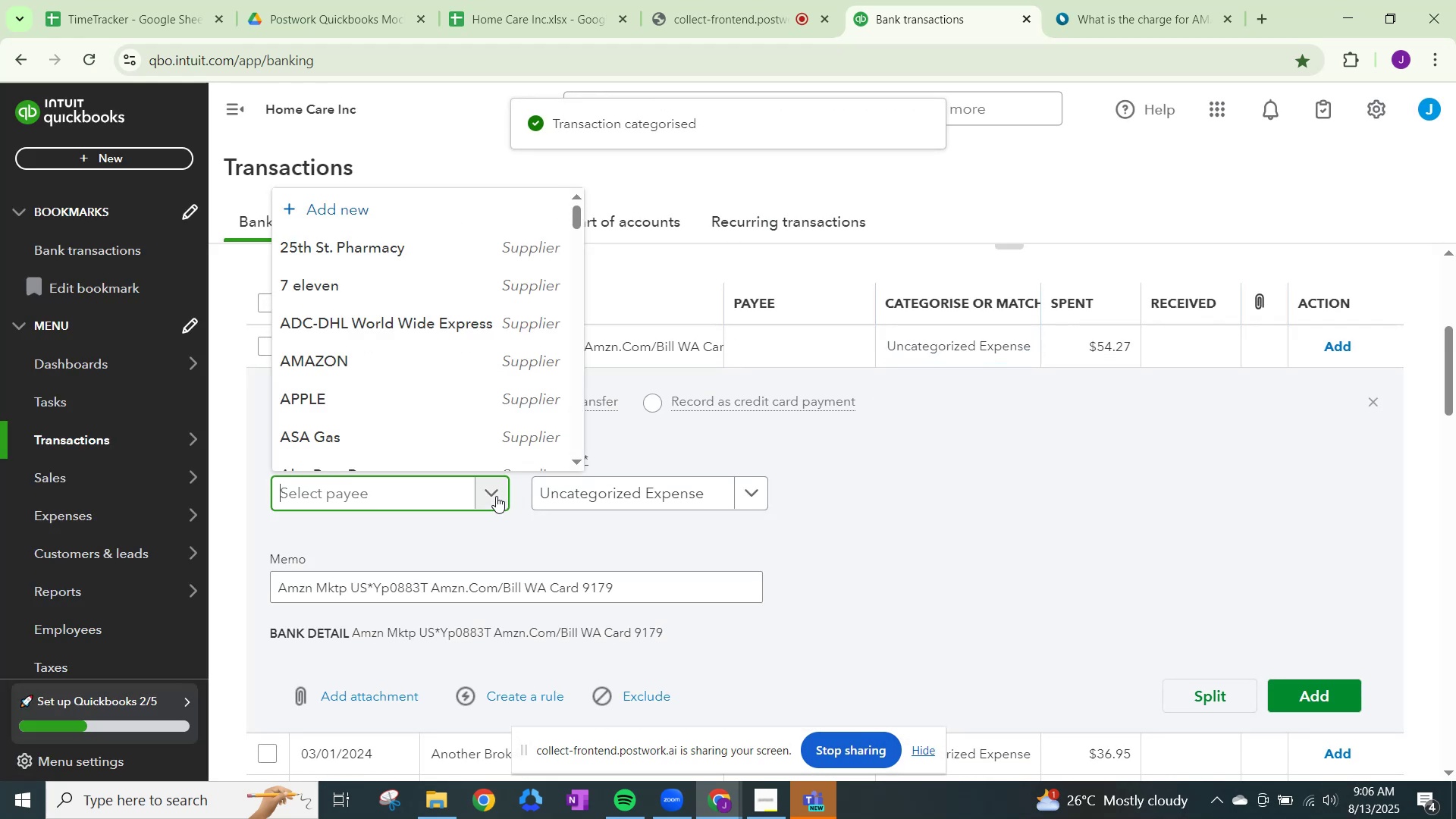 
type(amazon)
 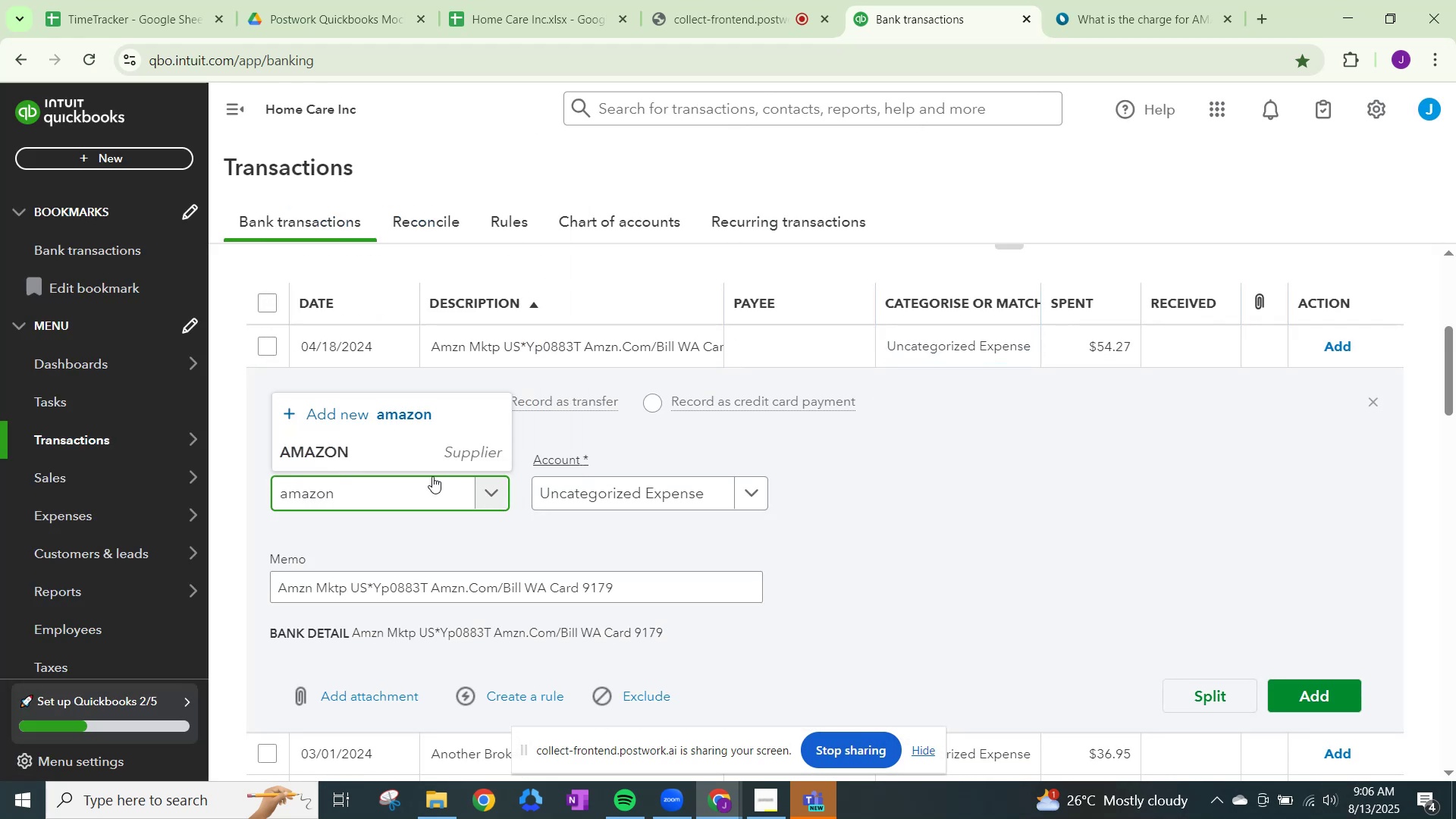 
left_click([401, 441])
 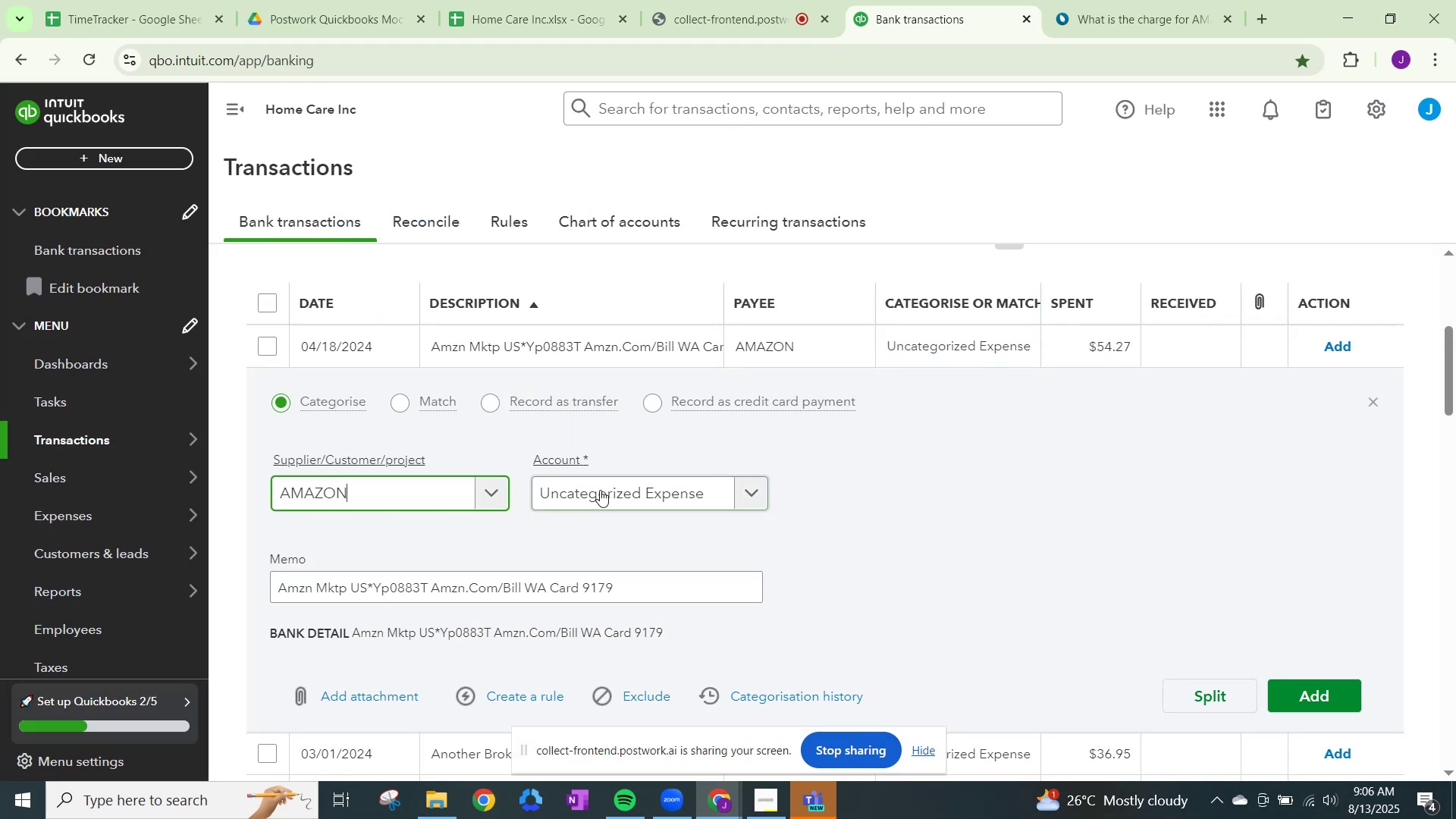 
left_click([607, 492])
 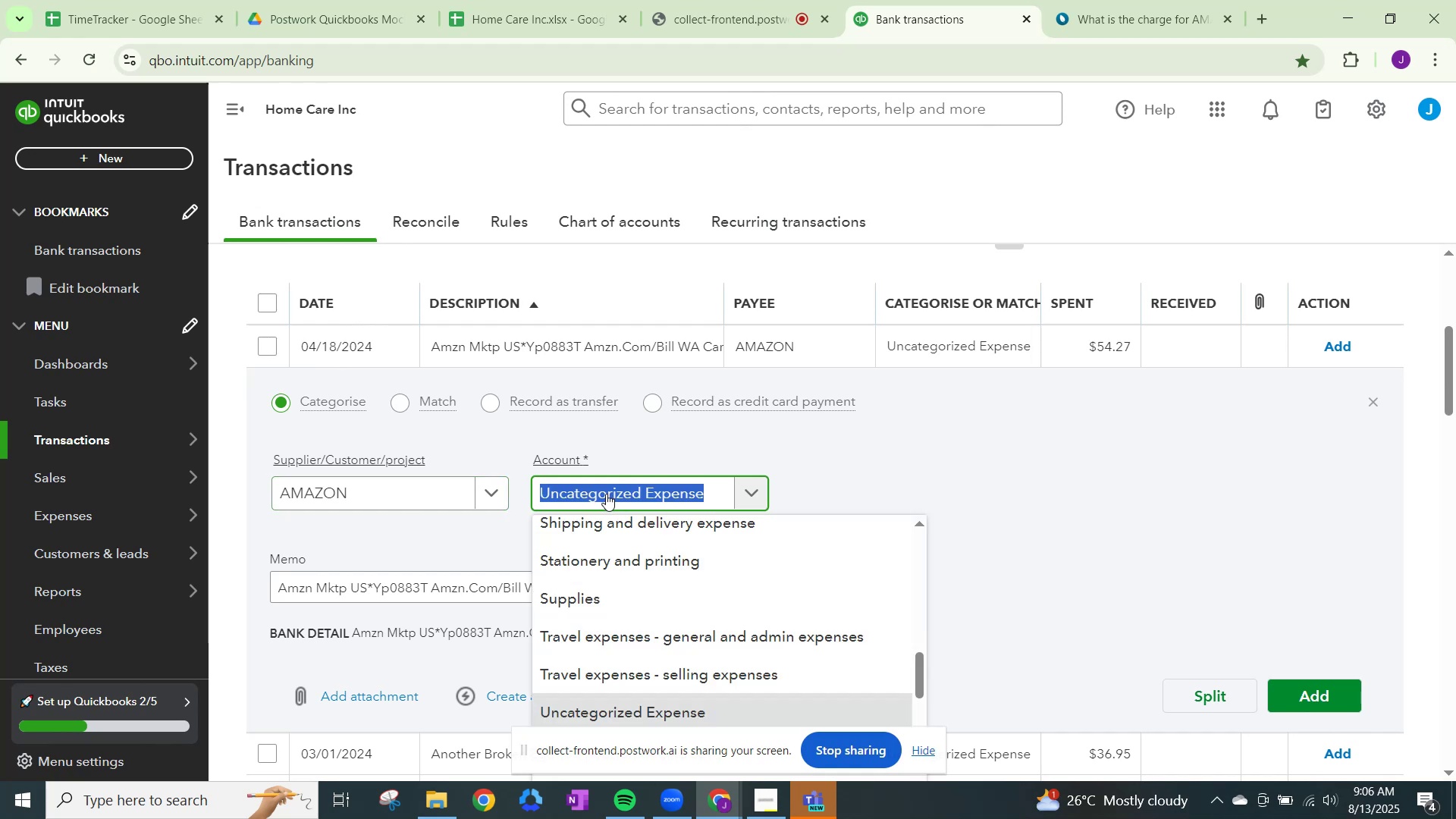 
type(other)
 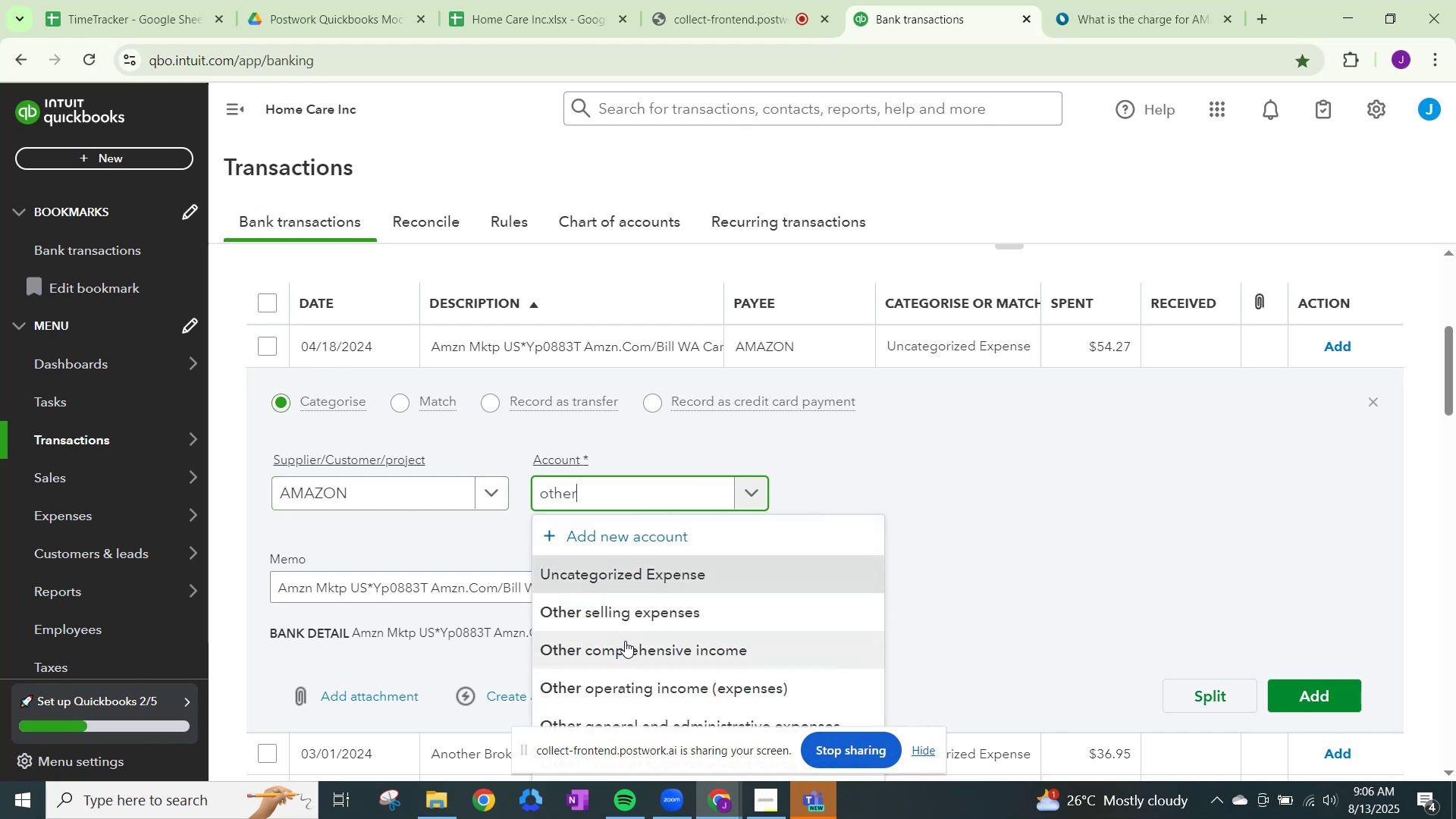 
scroll: coordinate [882, 631], scroll_direction: down, amount: 5.0
 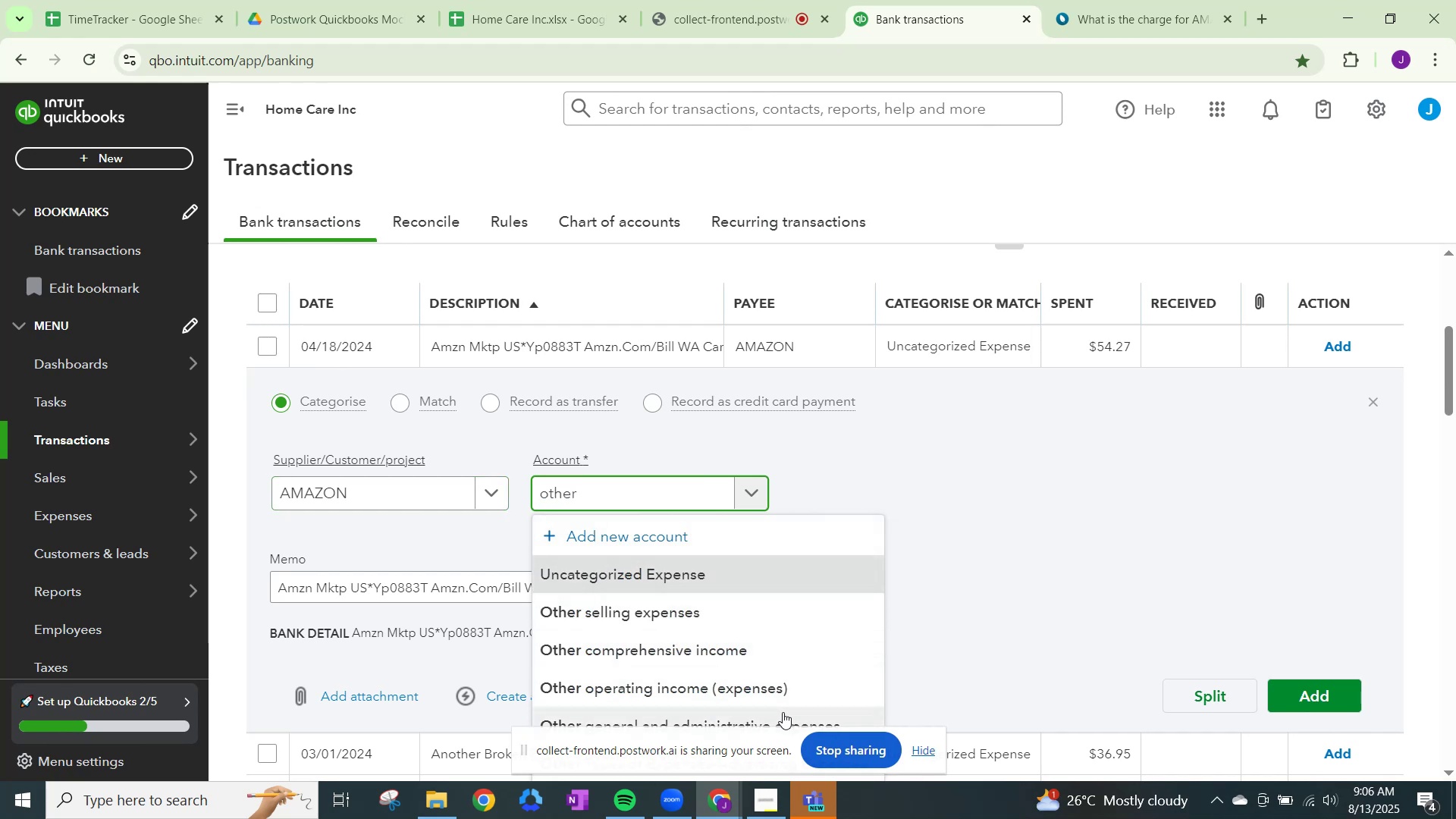 
left_click([782, 714])
 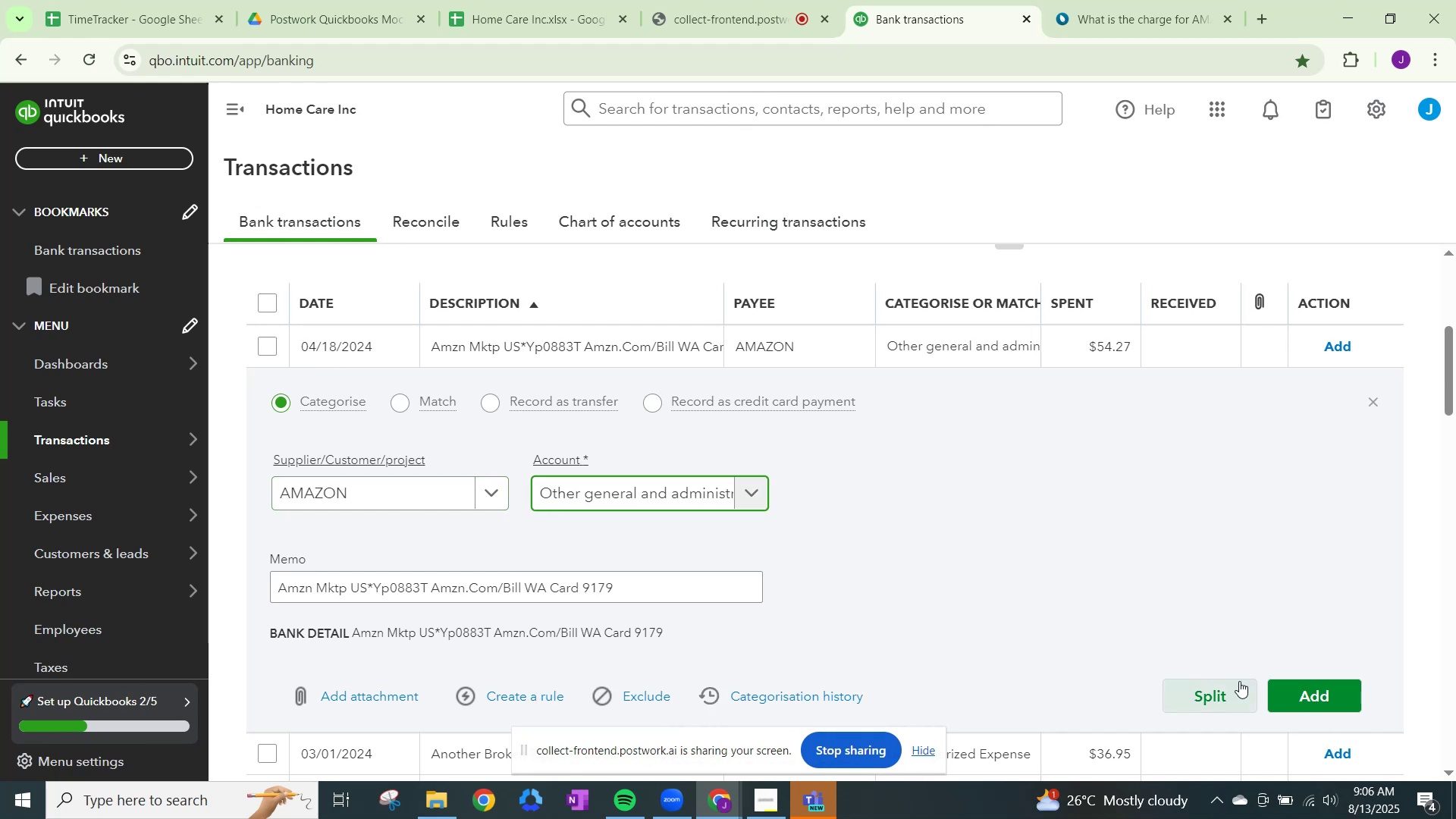 
left_click([1316, 682])
 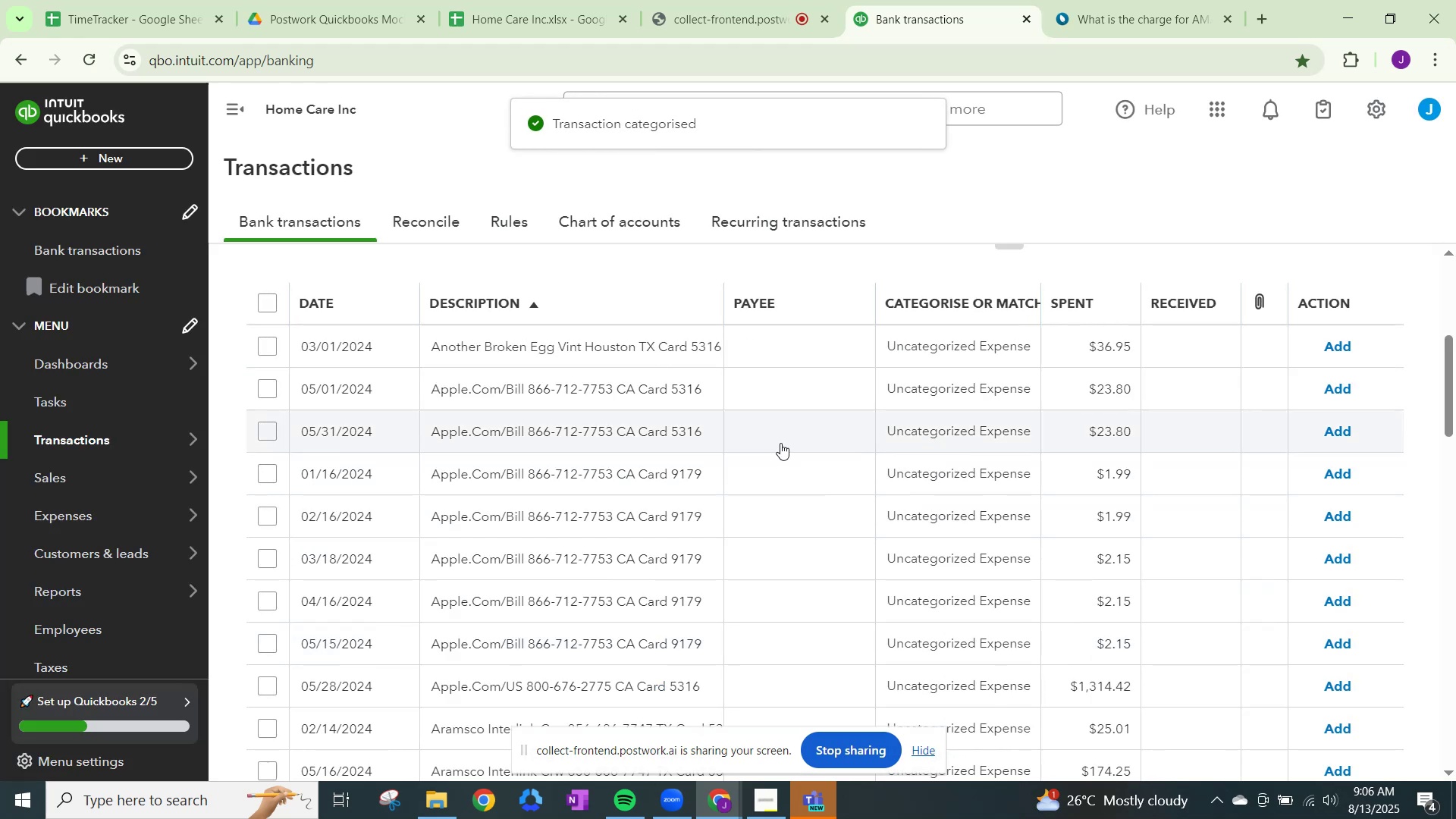 
wait(5.1)
 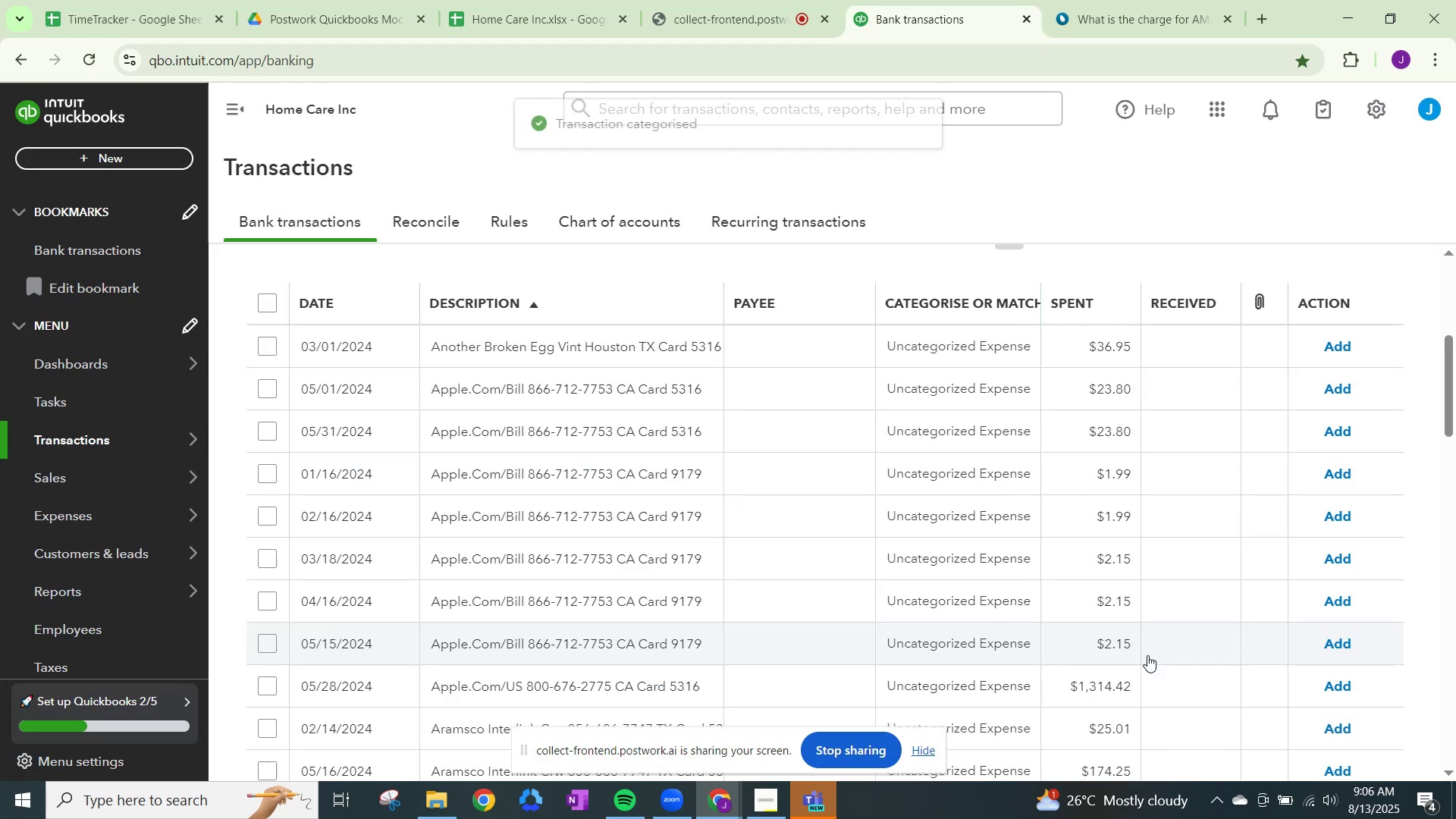 
left_click([1124, 0])
 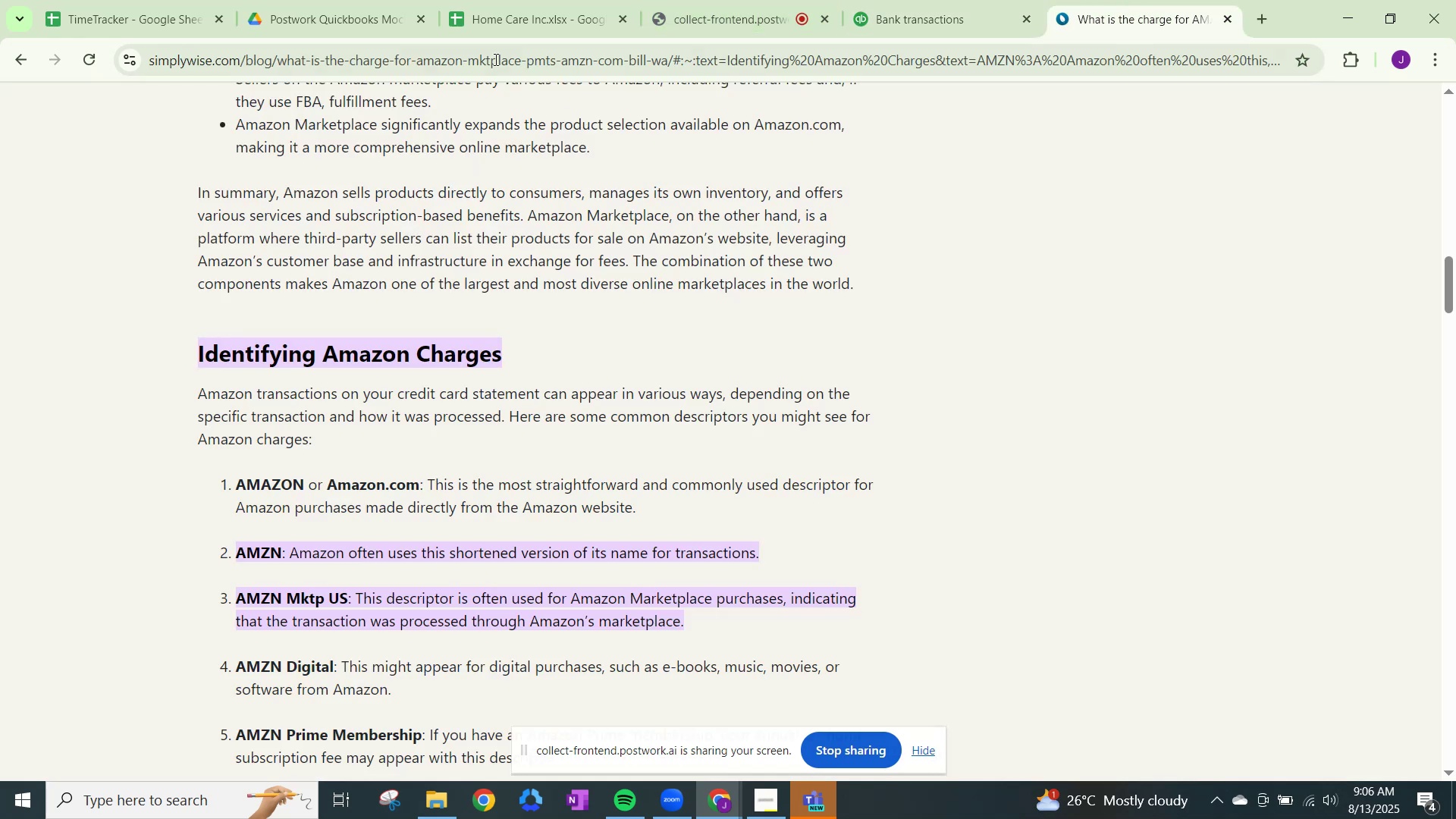 
left_click([496, 58])
 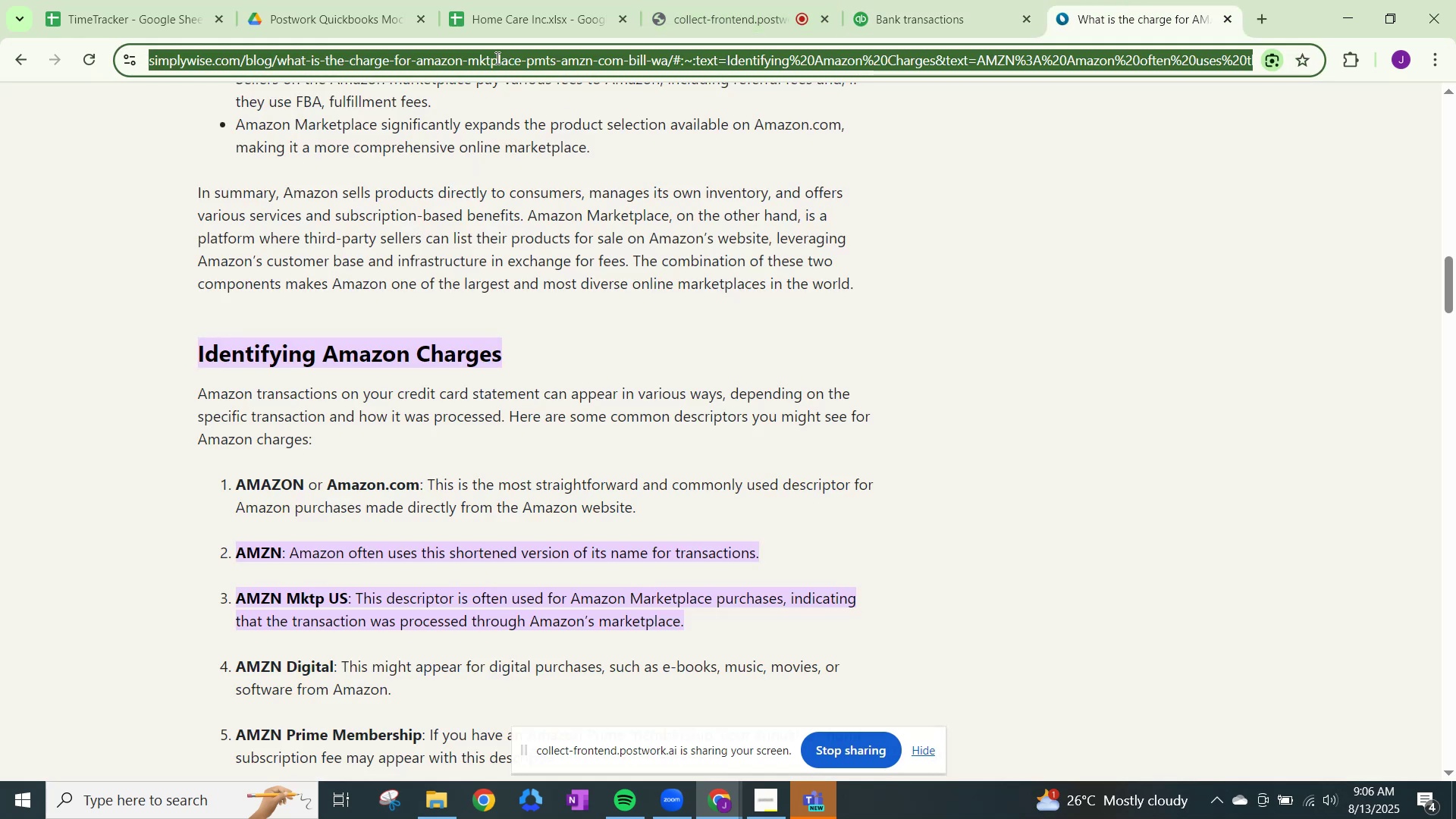 
type(anoherbroen vin)
key(NumpadEnter)
 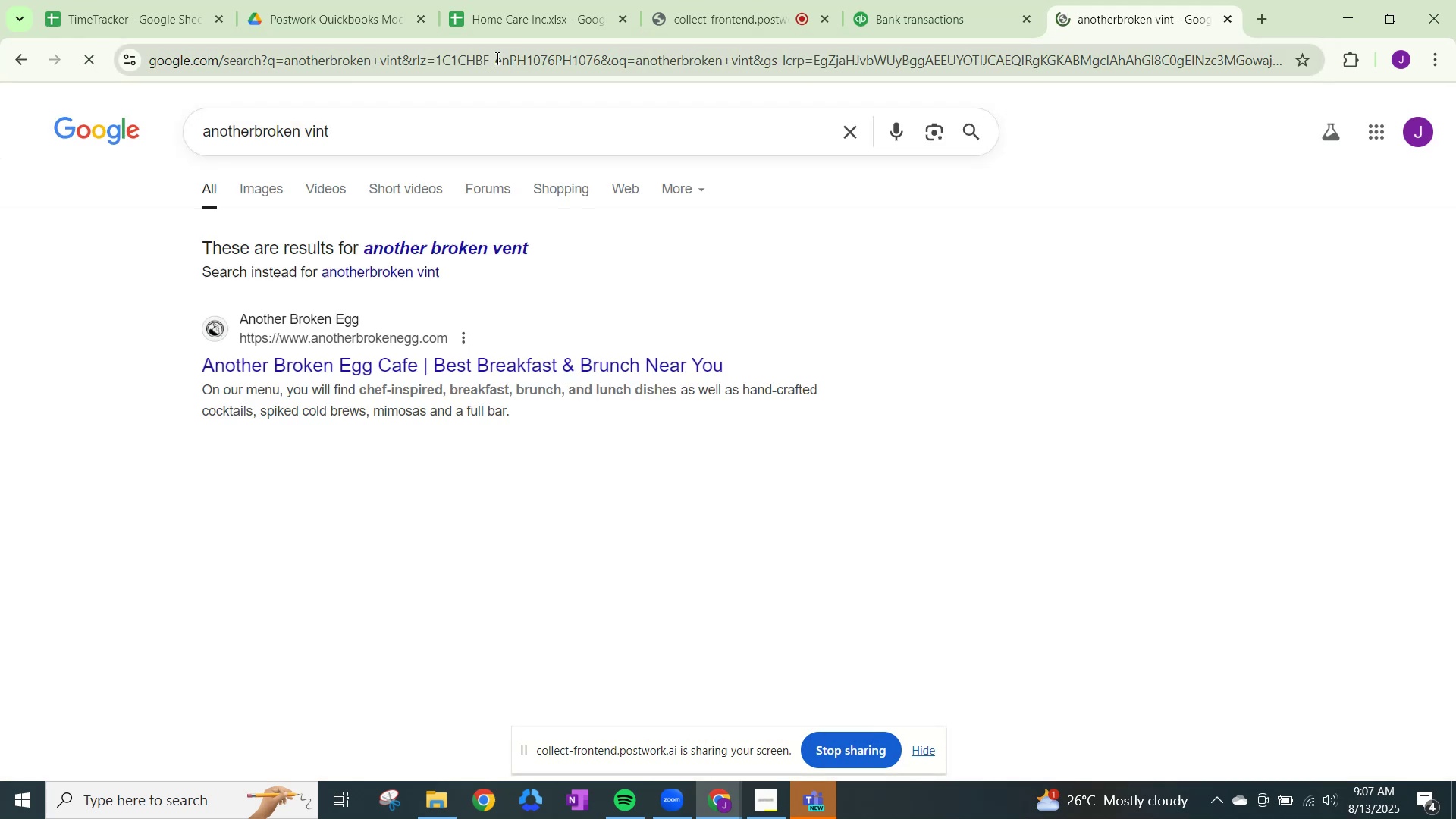 
hold_key(key=T, duration=5.65)
 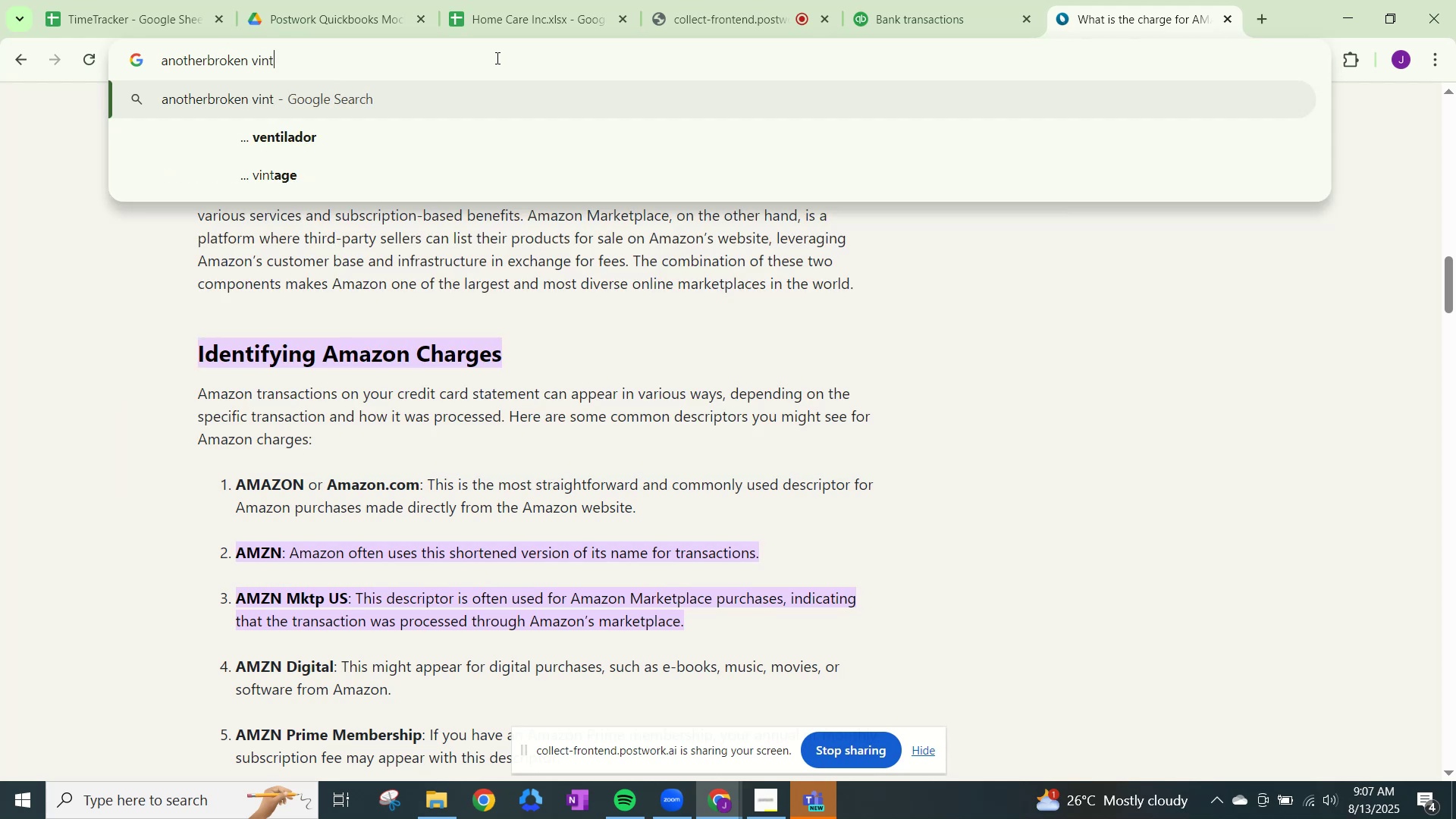 
hold_key(key=K, duration=19.32)
 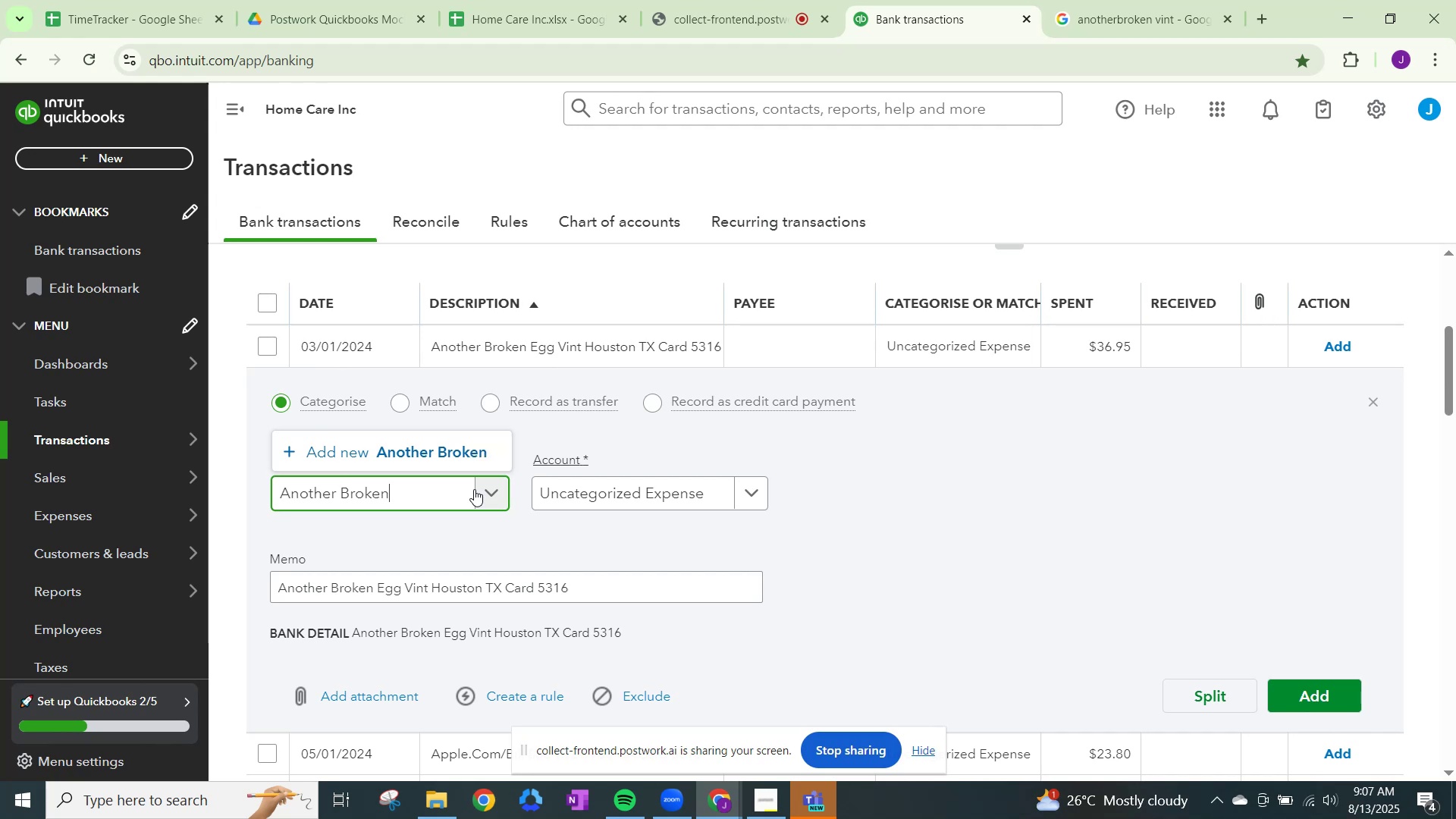 
left_click([931, 0])
 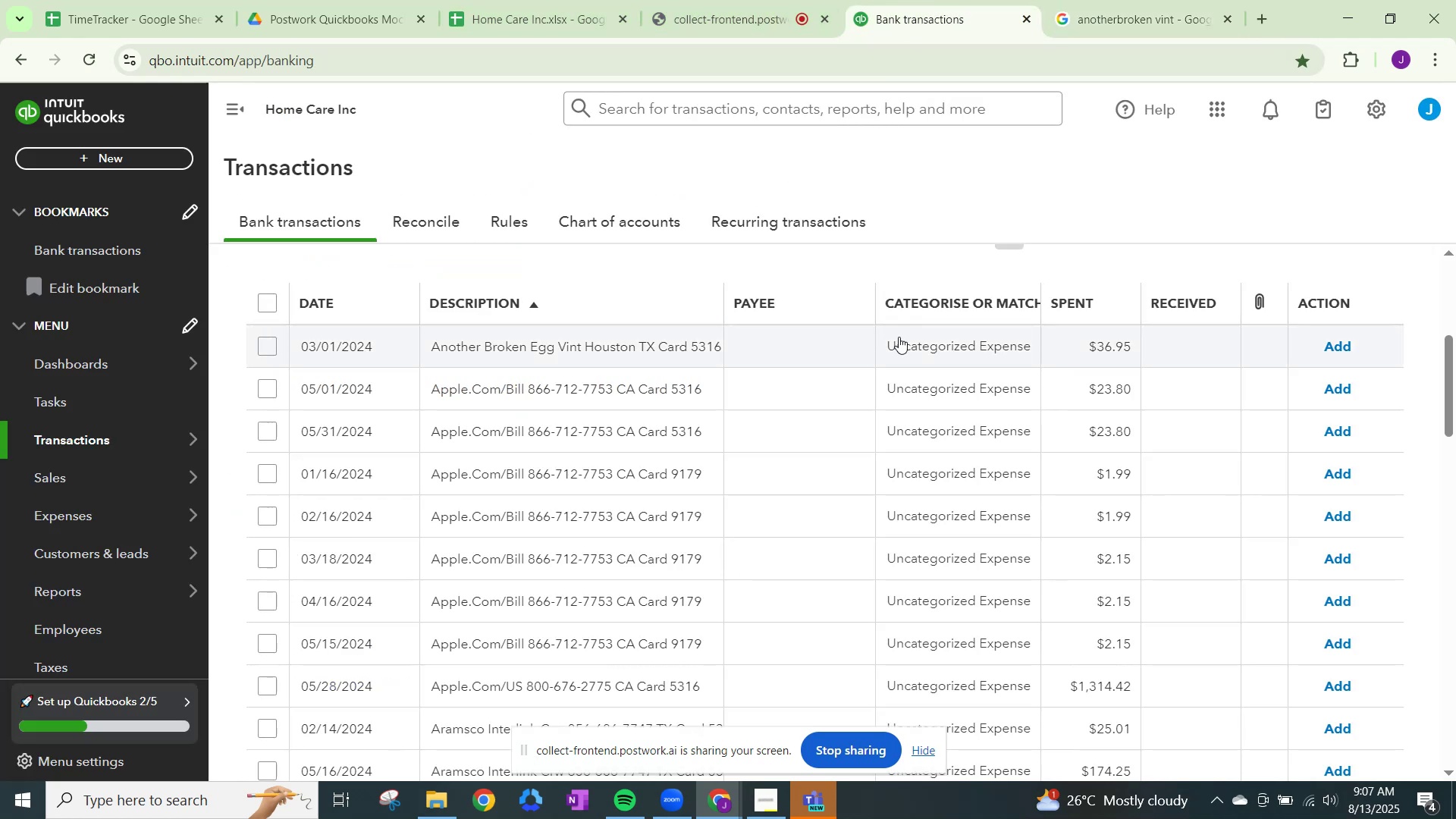 
left_click([905, 337])
 